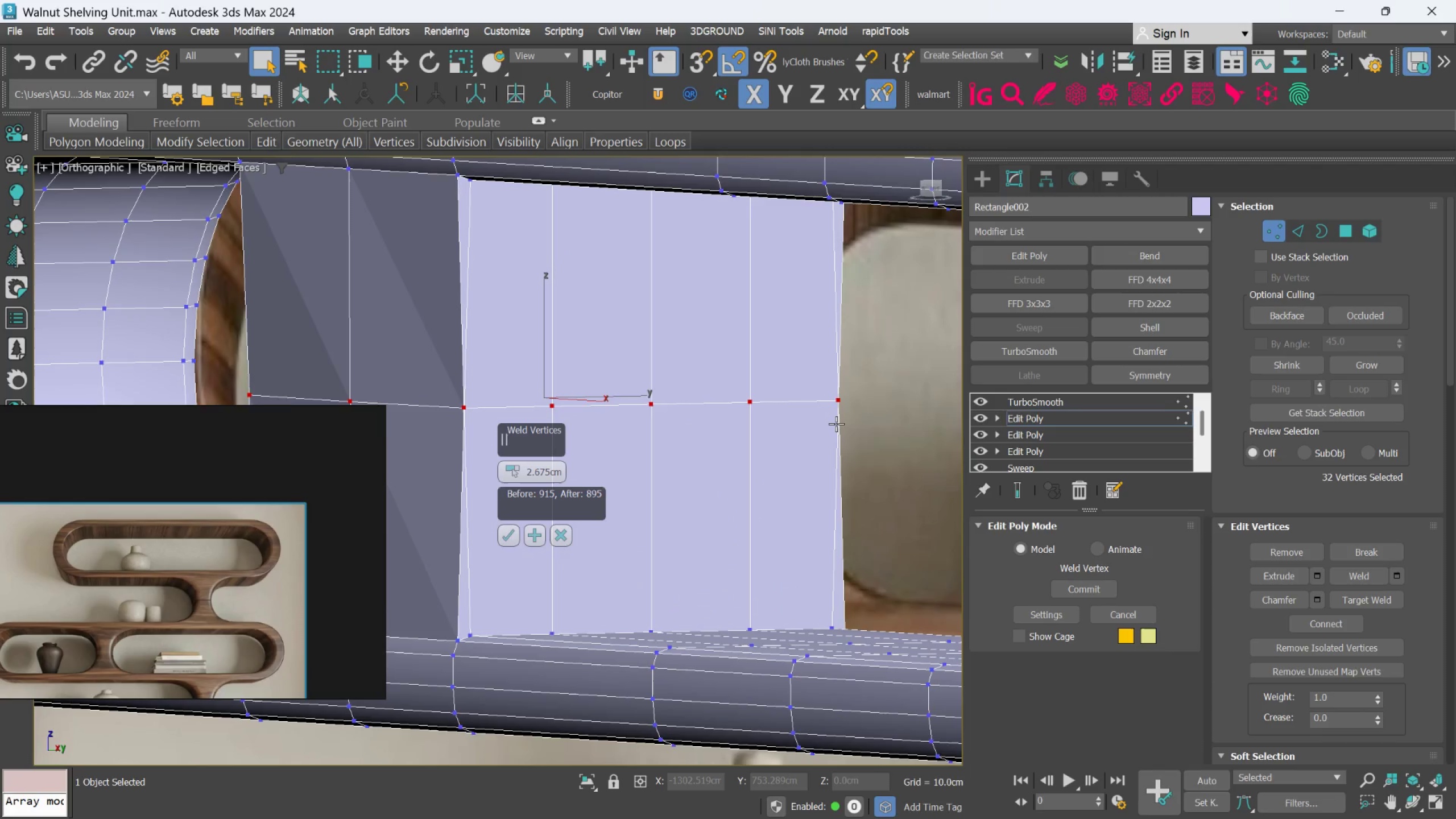 
left_click([557, 528])
 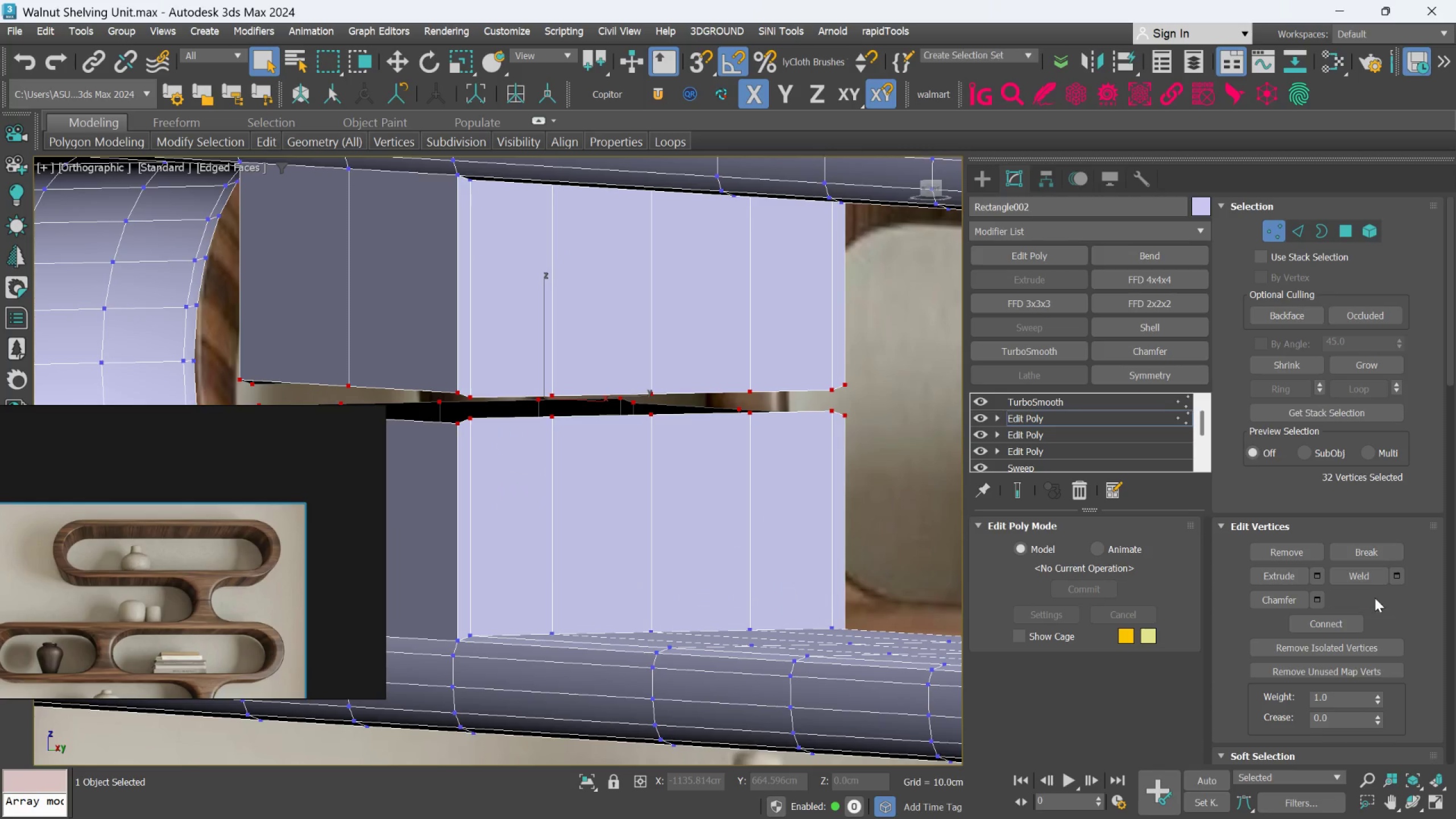 
scroll: coordinate [873, 416], scroll_direction: up, amount: 3.0
 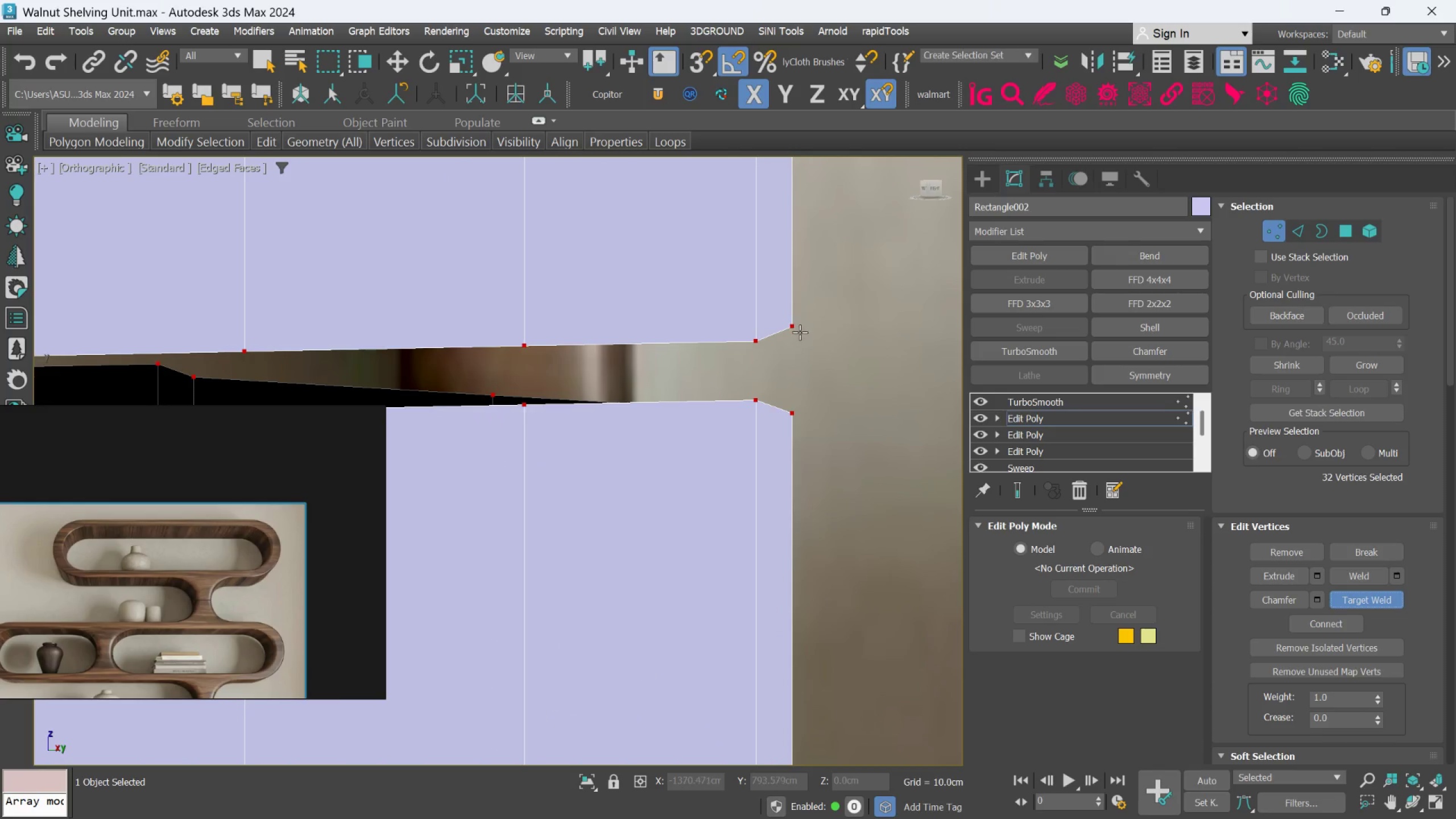 
left_click([796, 326])
 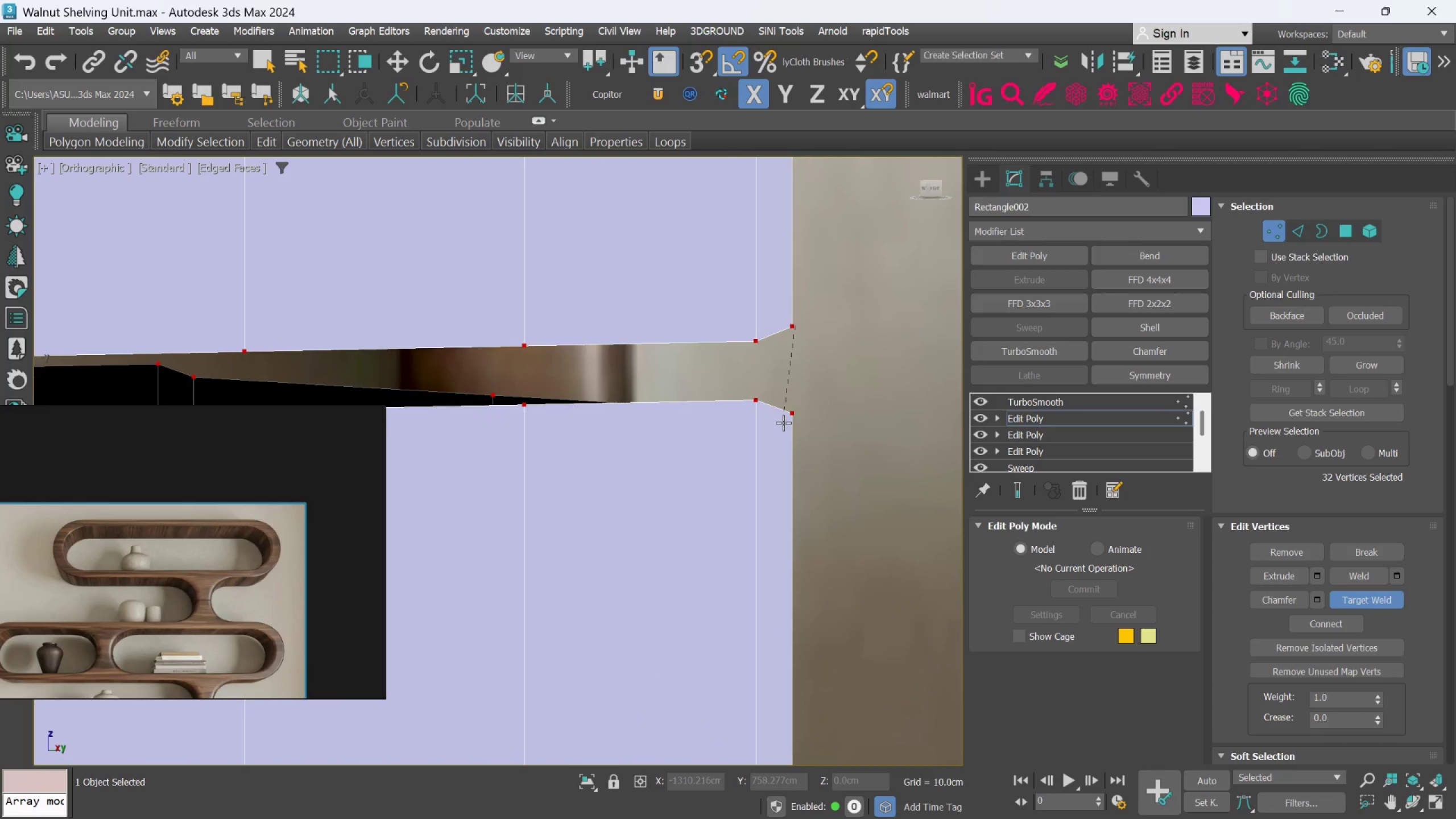 
left_click([799, 419])
 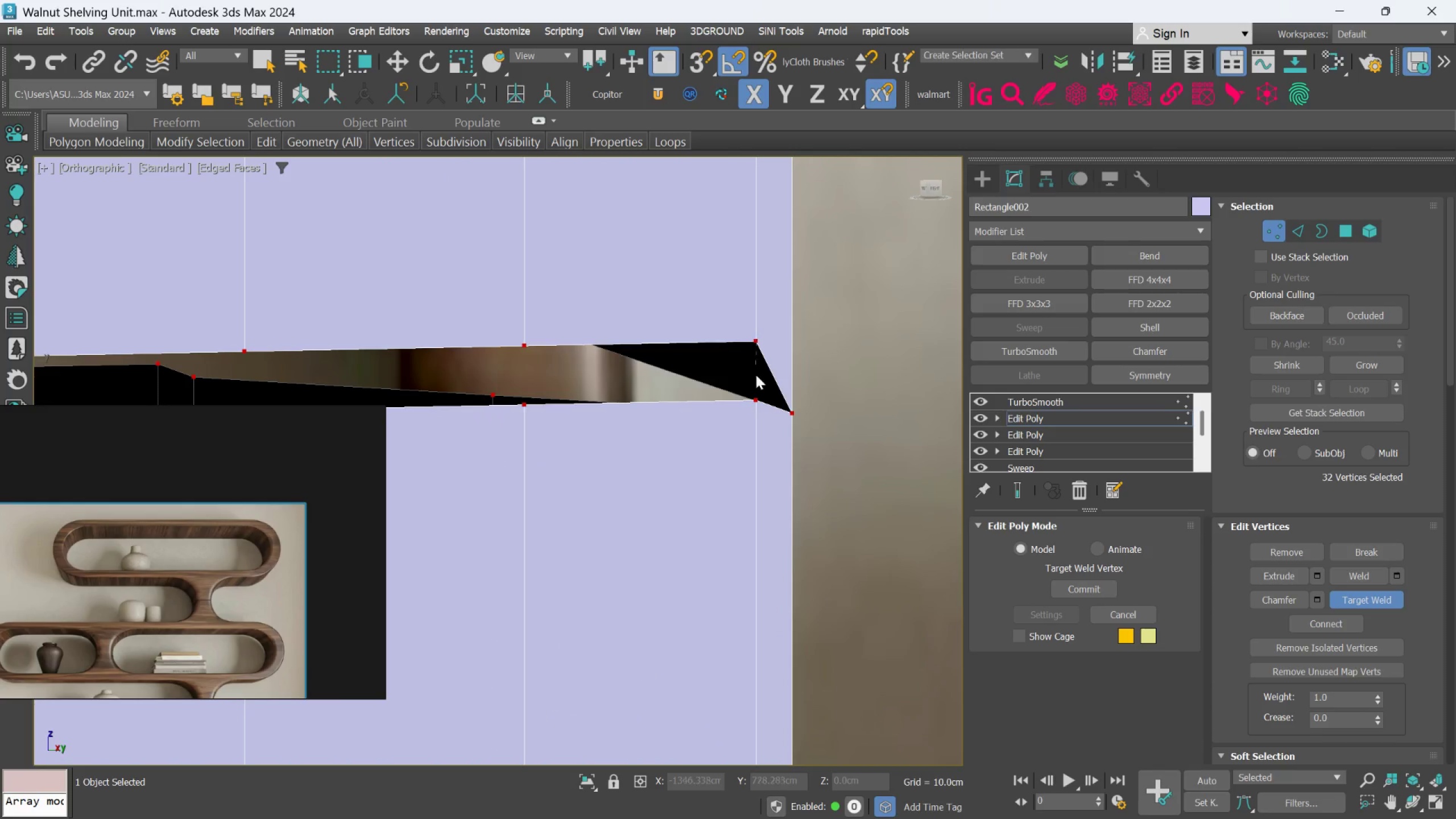 
double_click([747, 408])
 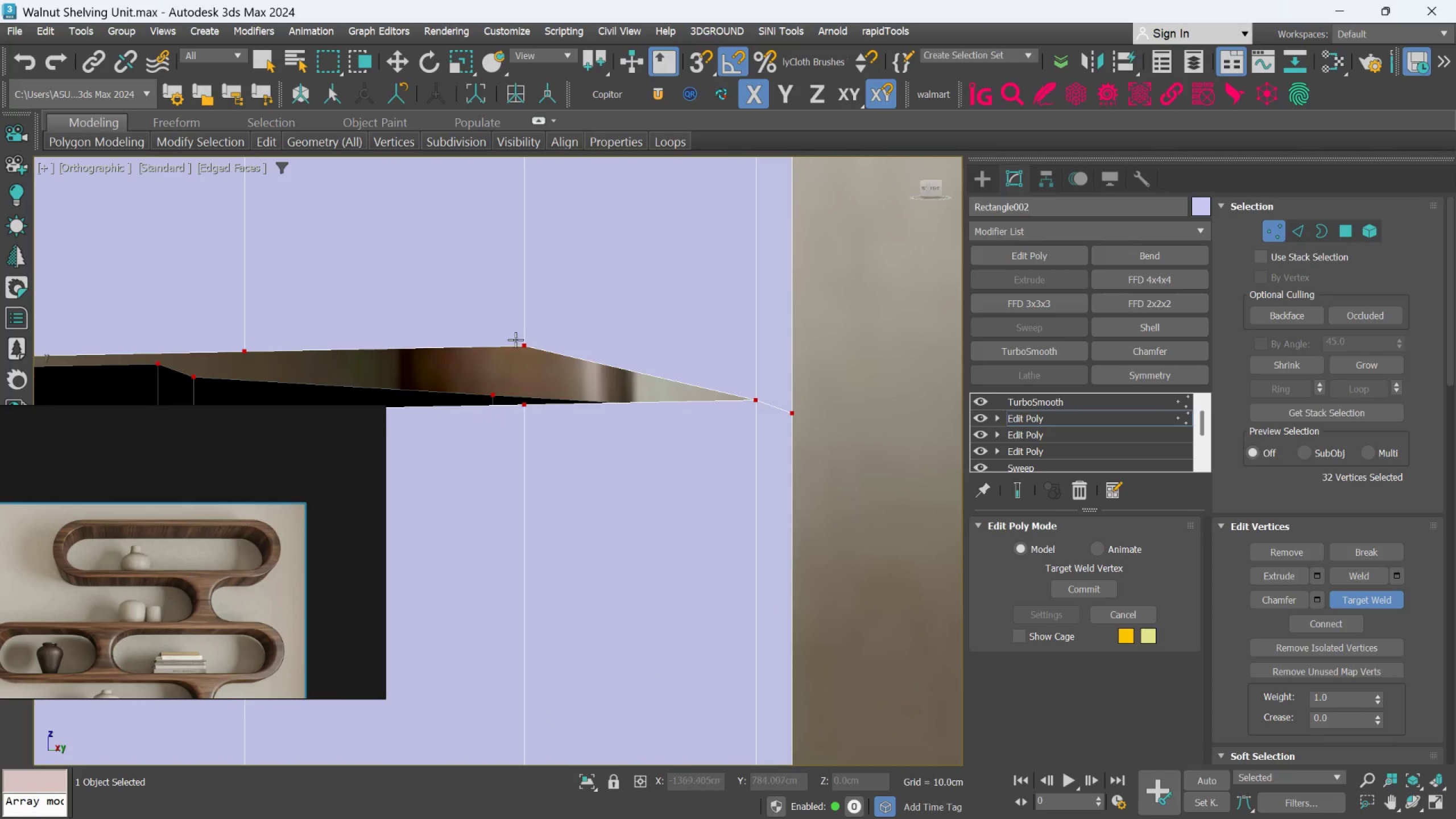 
left_click([532, 338])
 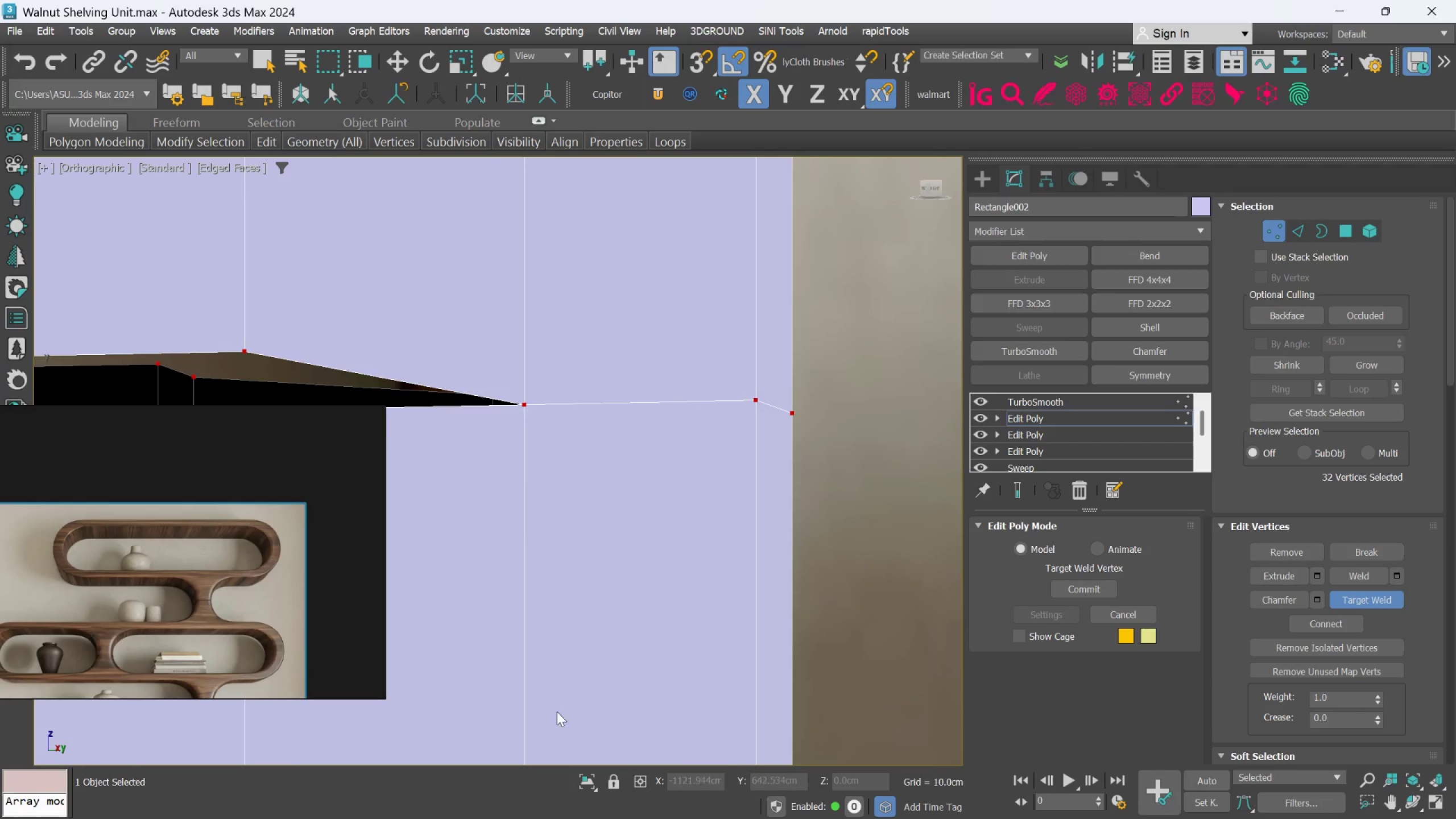 
left_click([576, 771])
 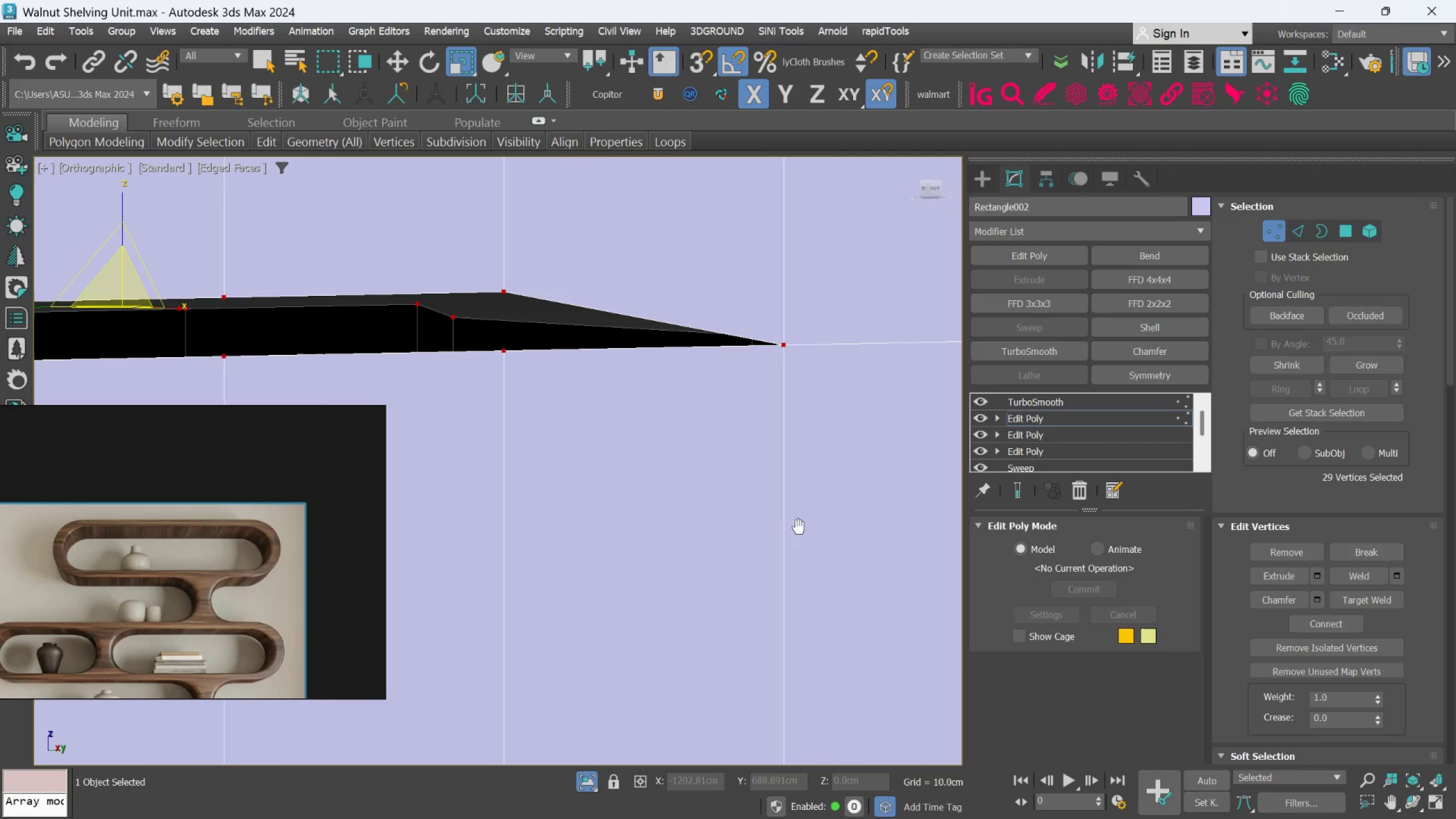 
scroll: coordinate [644, 402], scroll_direction: down, amount: 2.0
 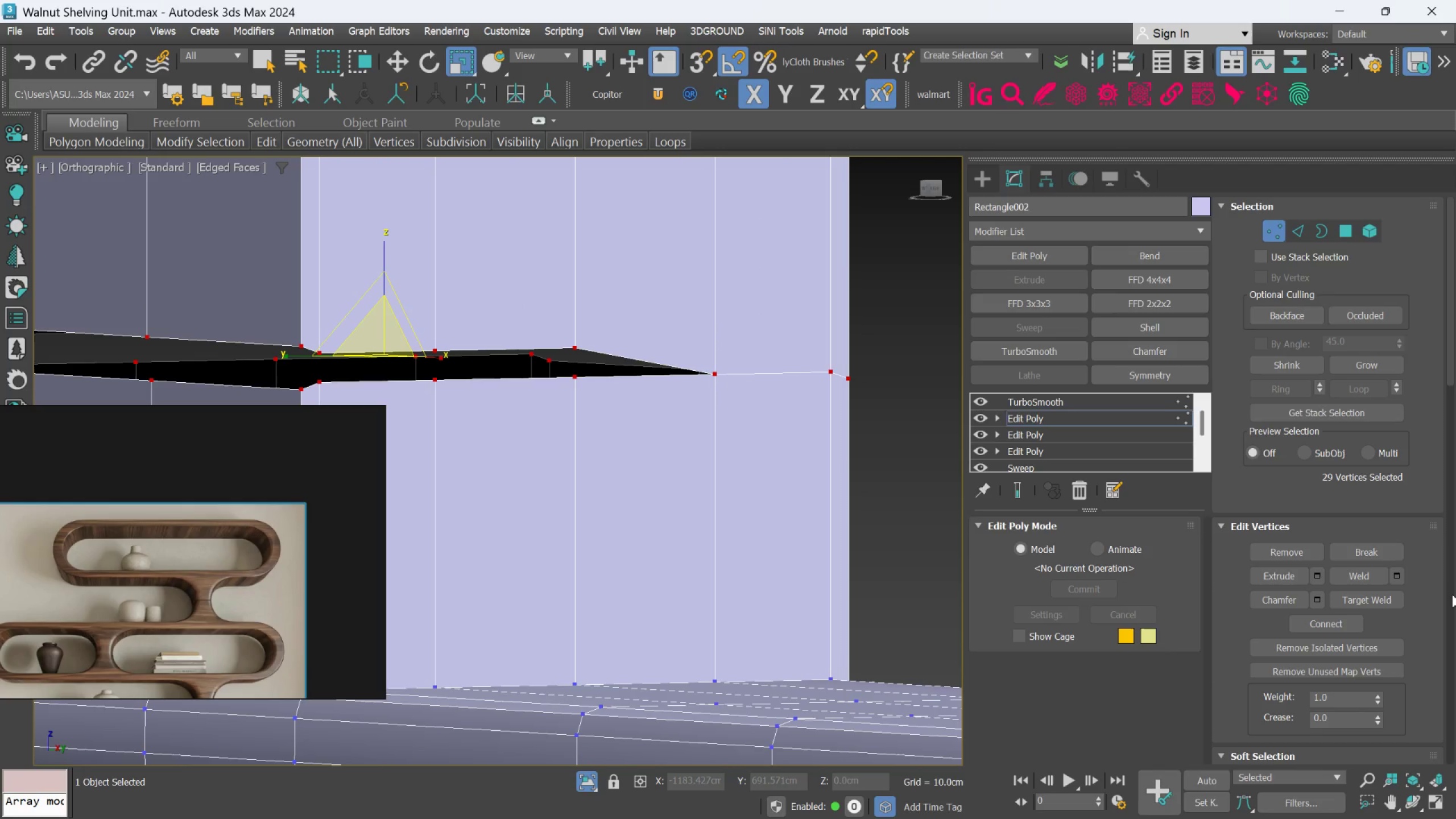 
left_click([1391, 593])
 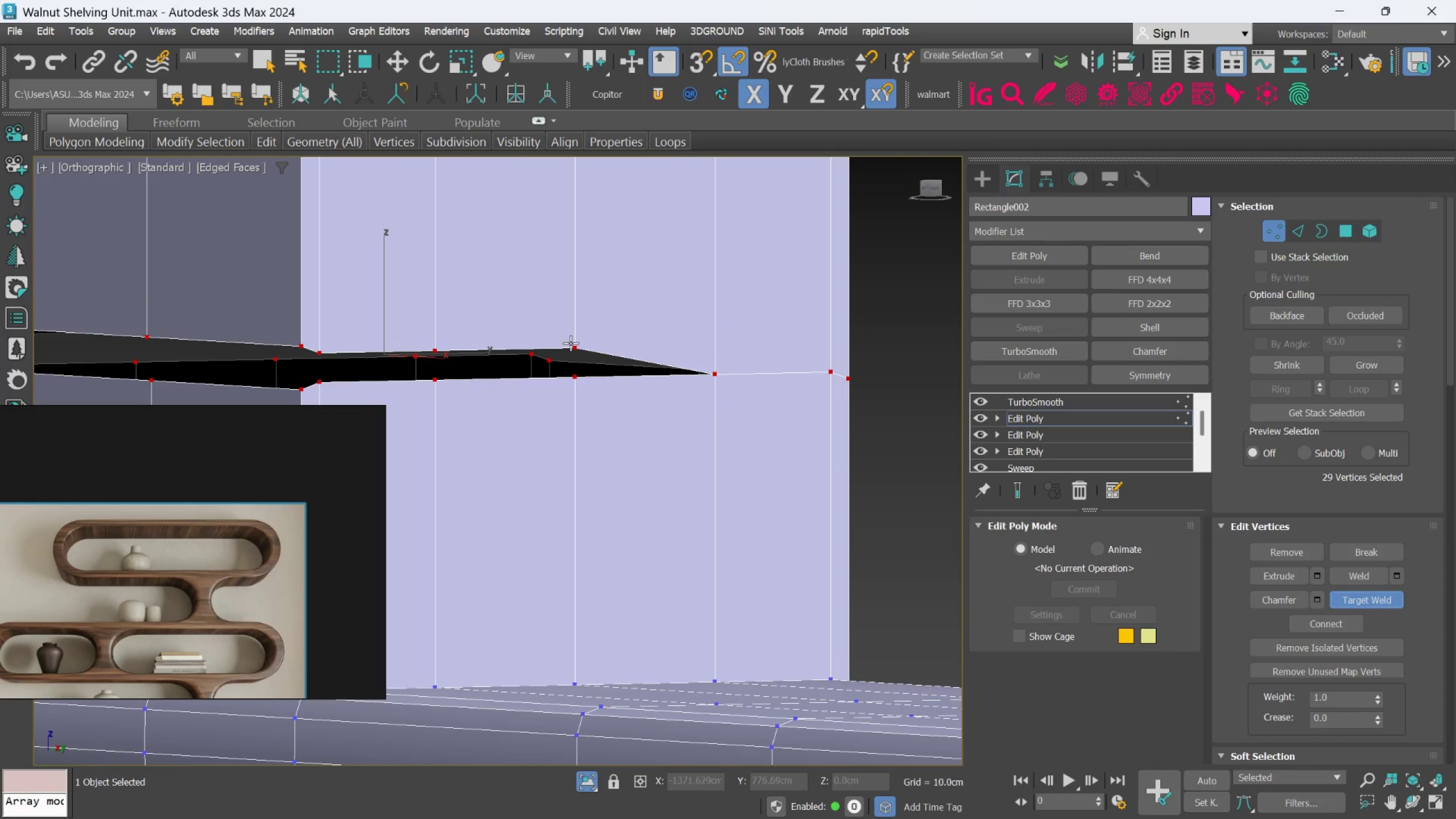 
left_click([572, 346])
 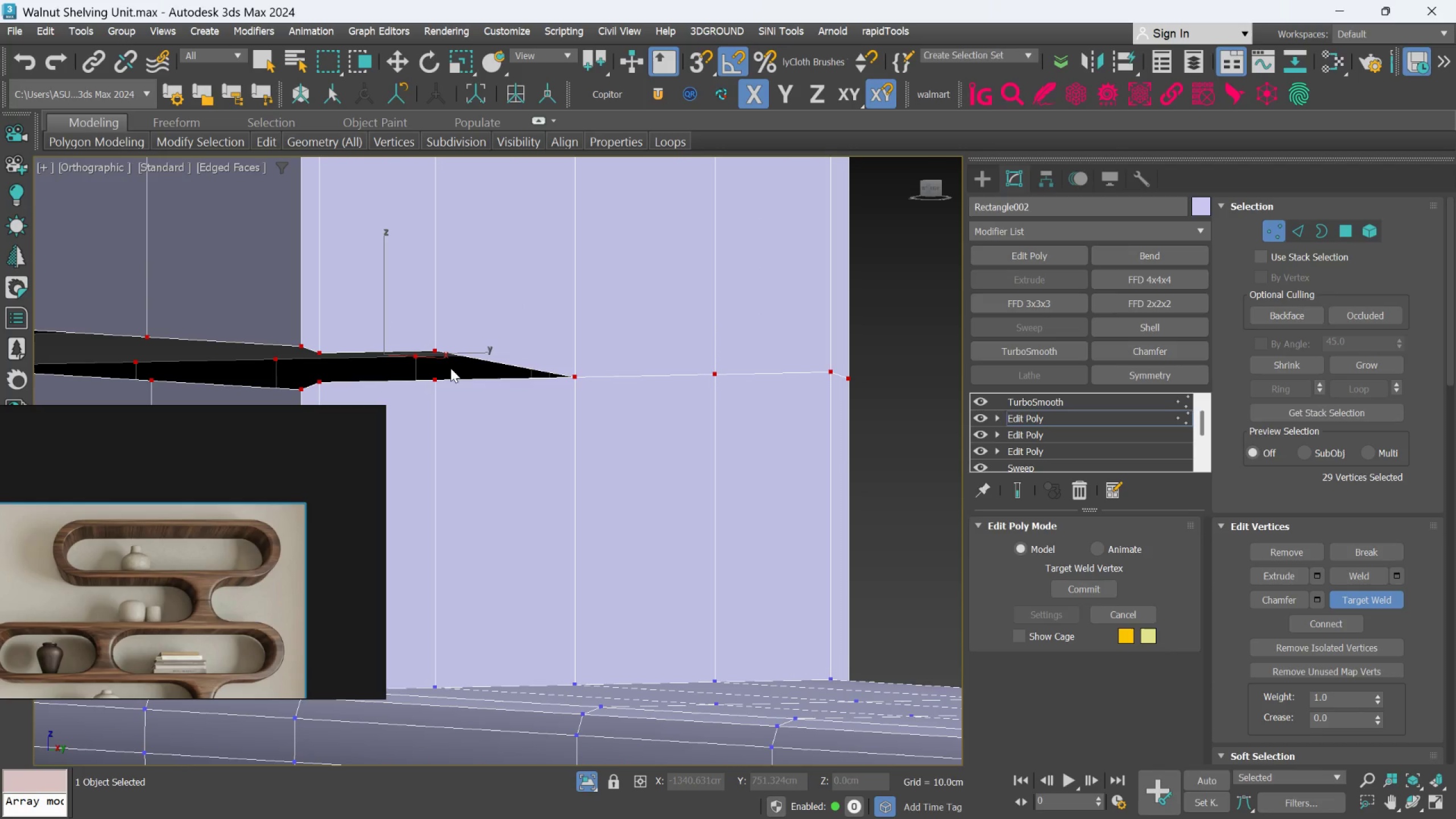 
left_click([442, 357])
 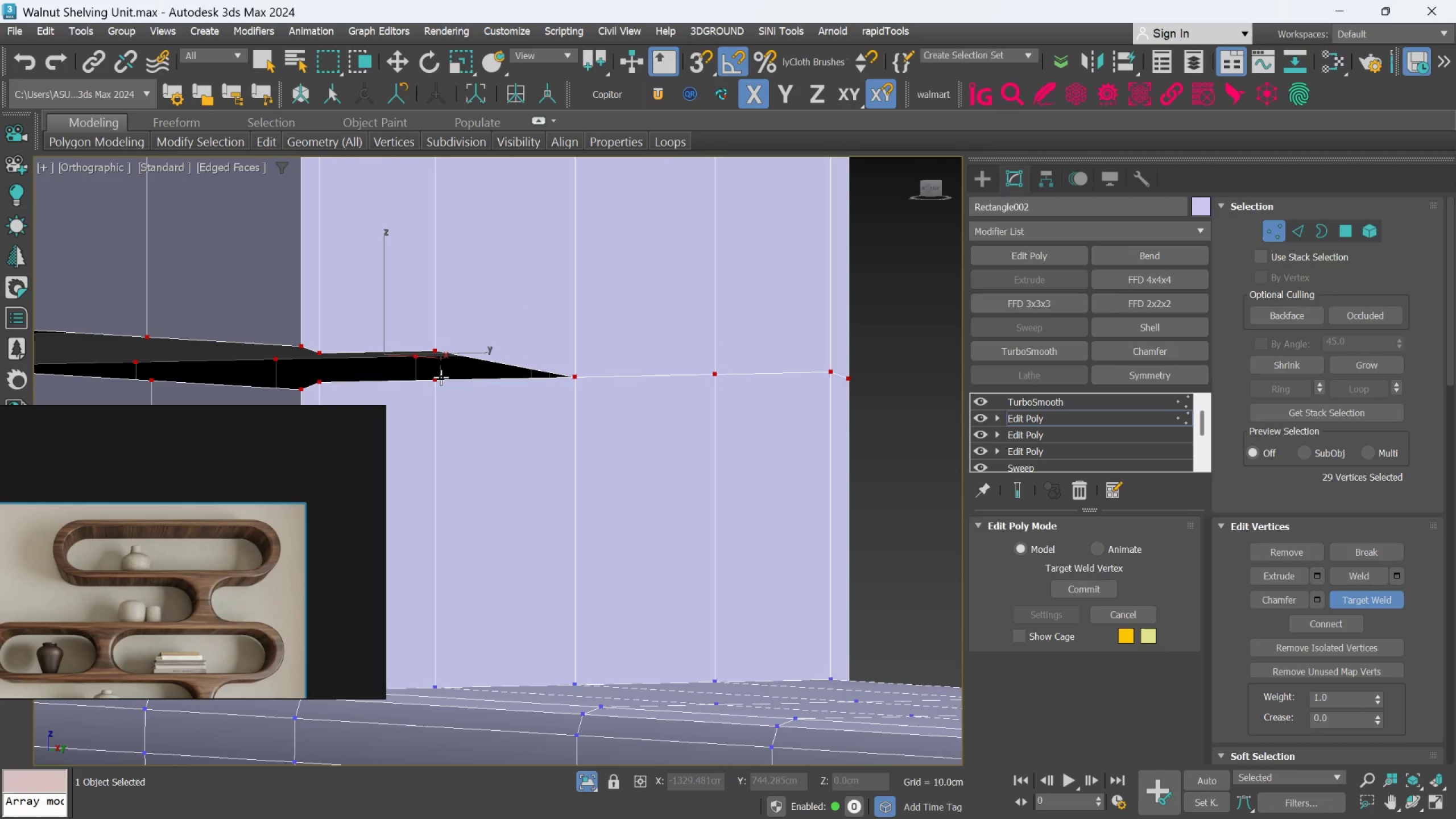 
left_click([439, 379])
 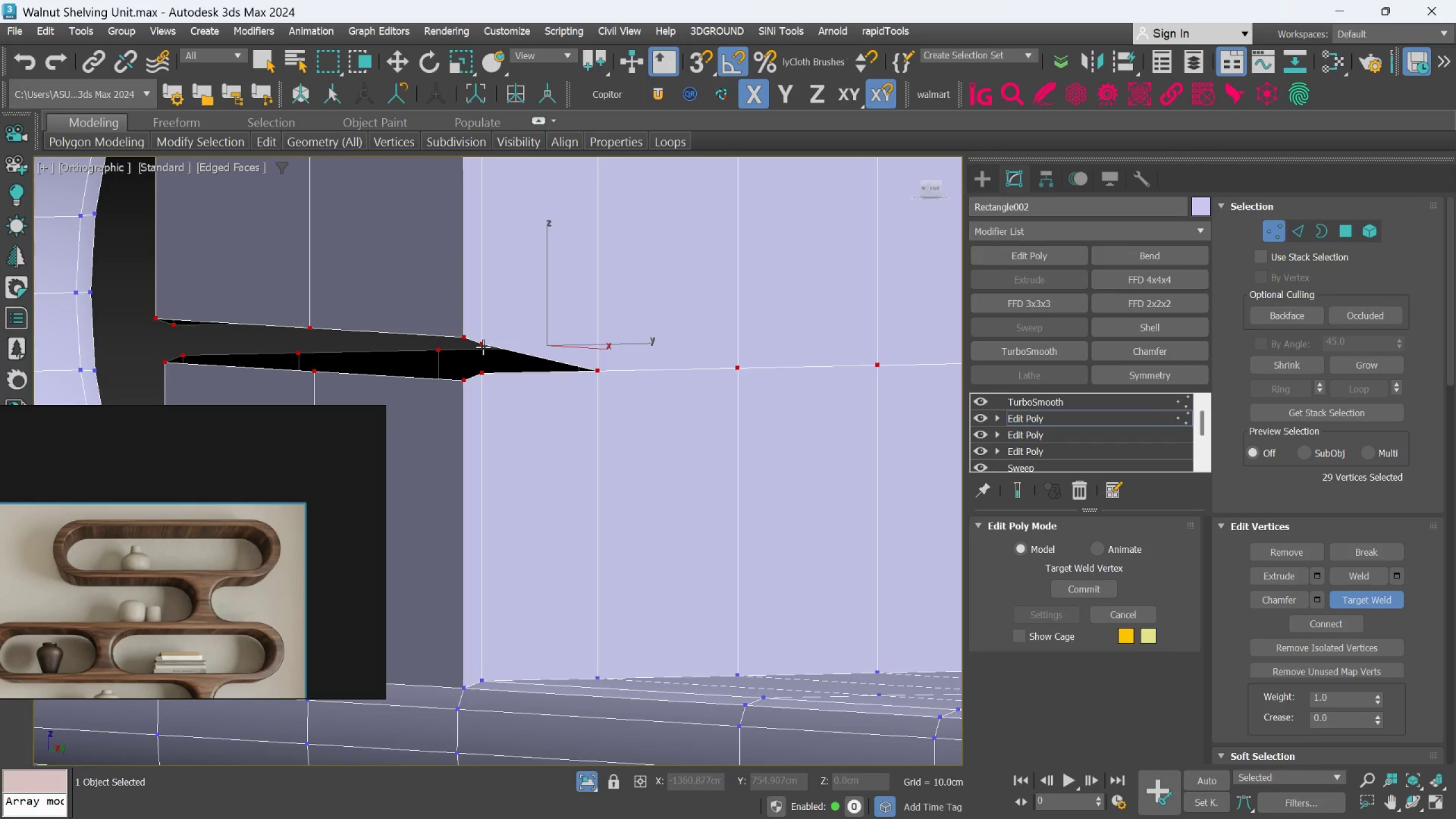 
double_click([486, 378])
 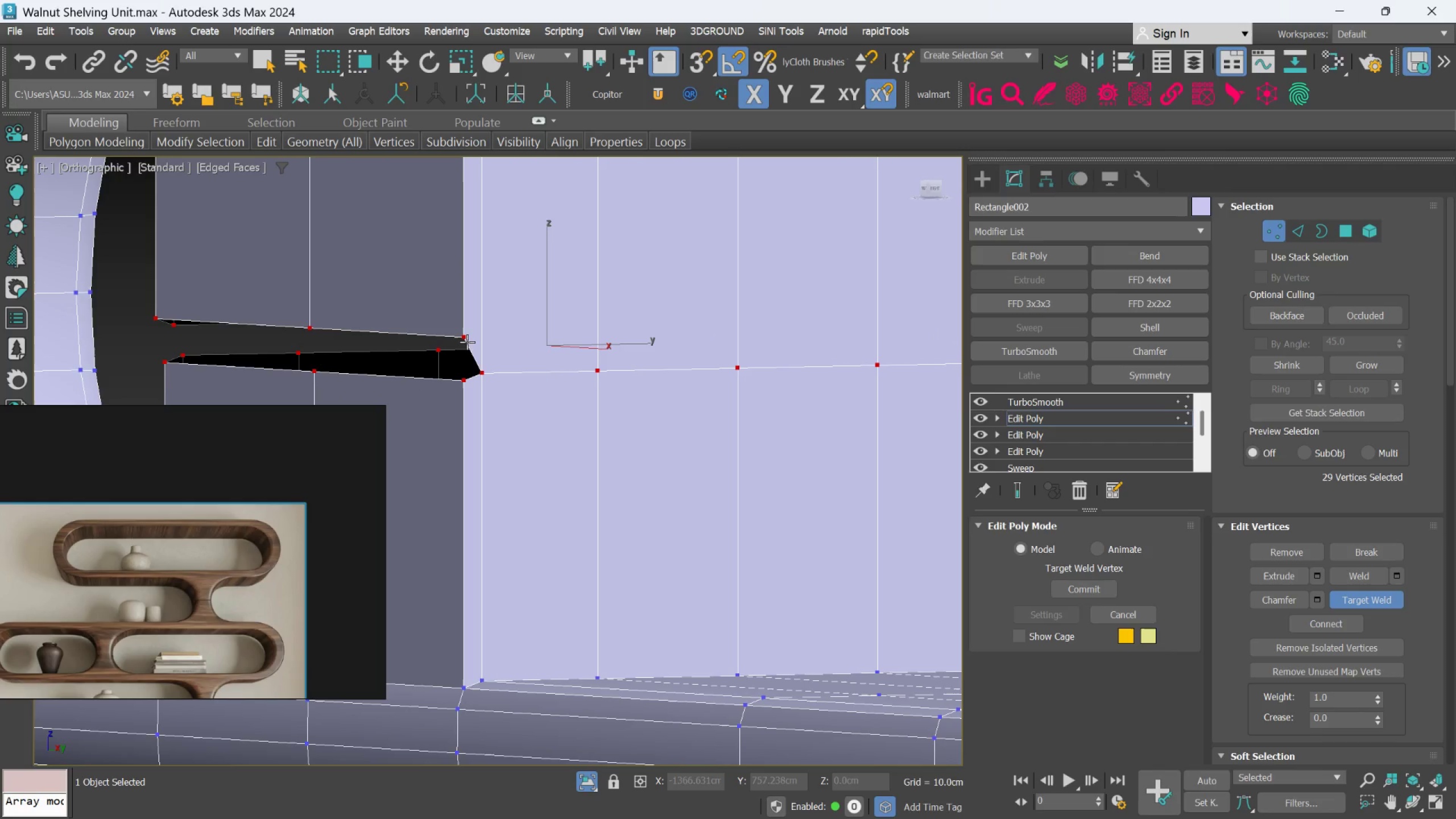 
left_click([467, 340])
 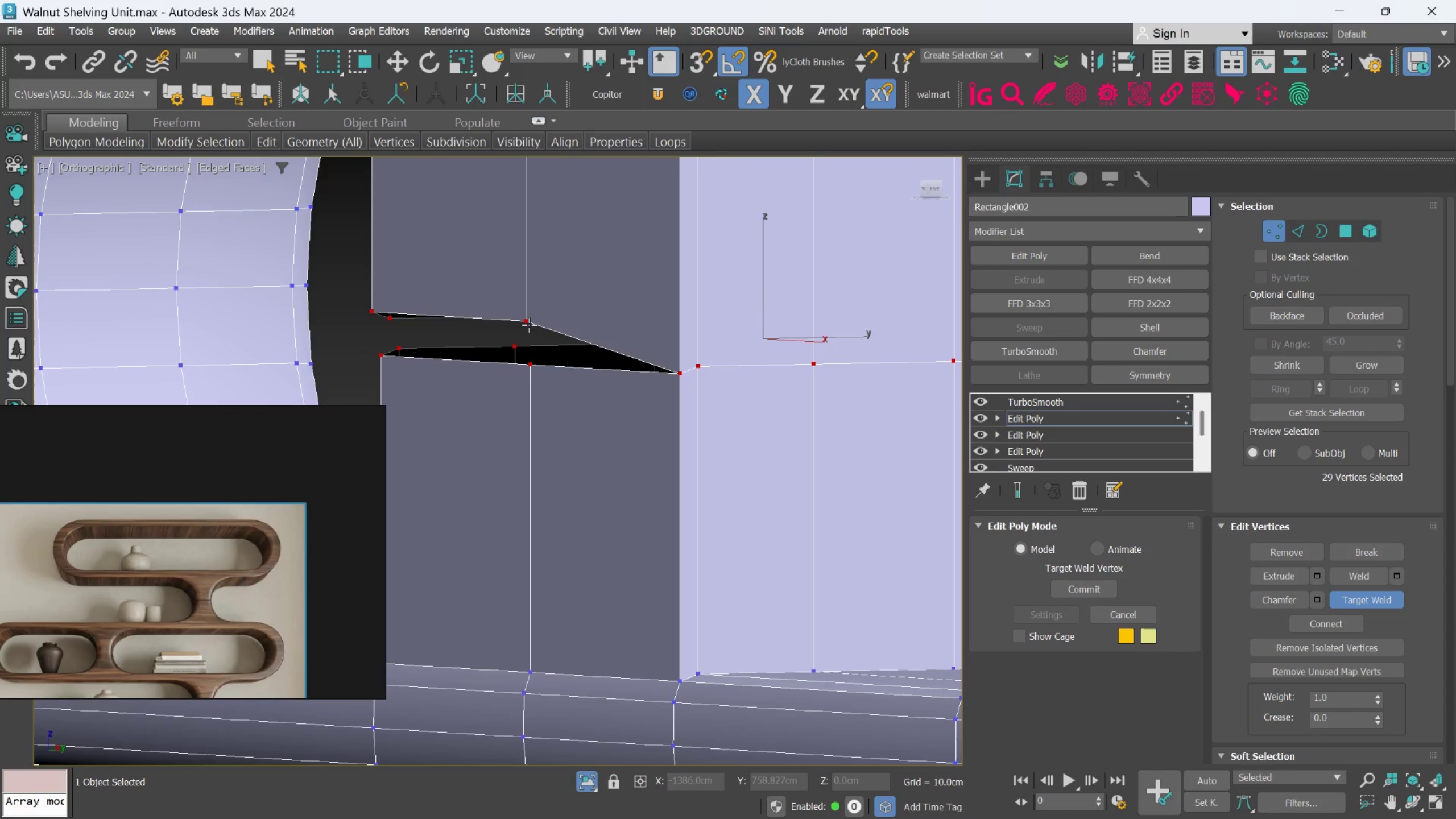 
double_click([529, 362])
 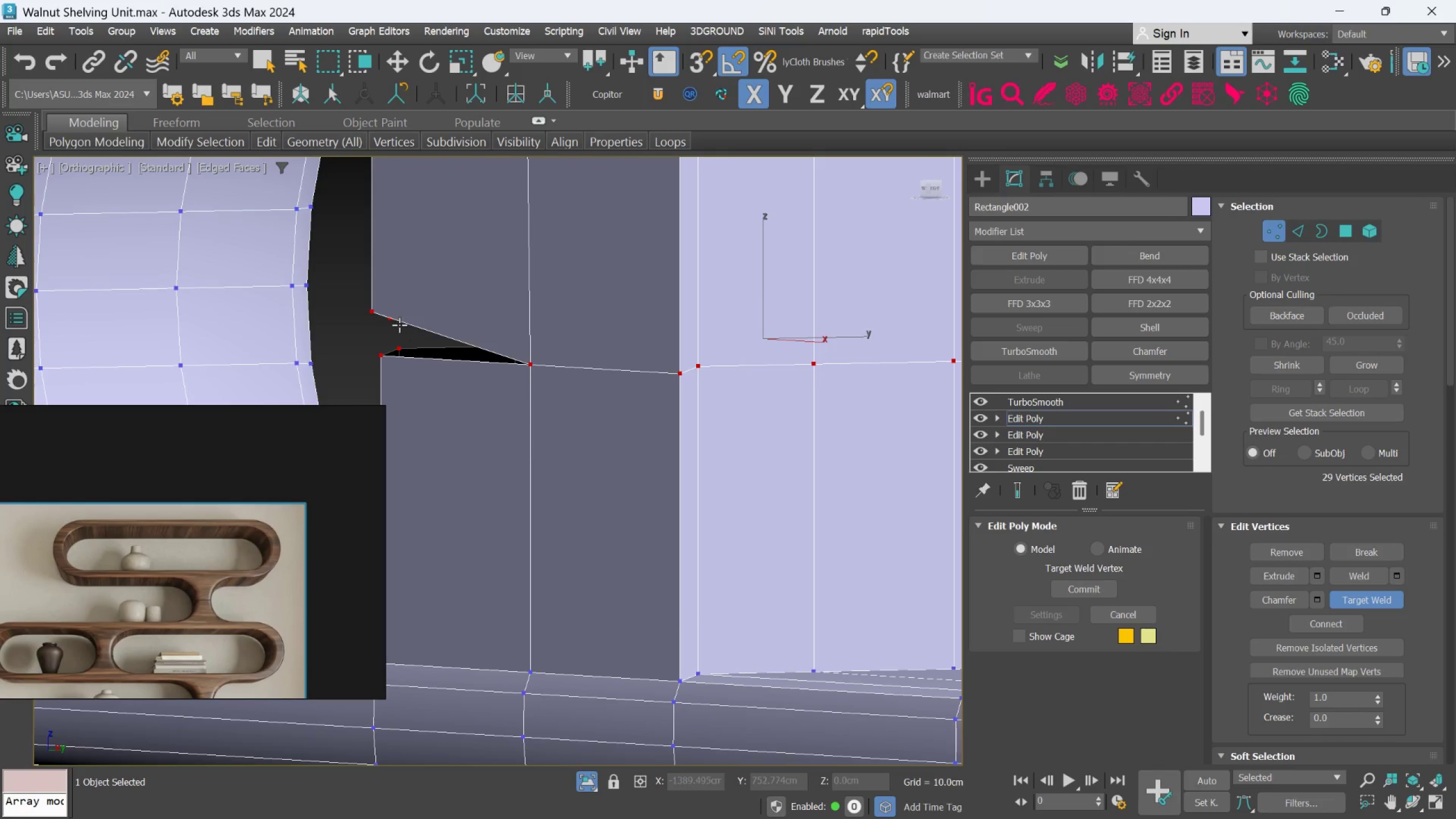 
hold_key(key=AltLeft, duration=1.24)
 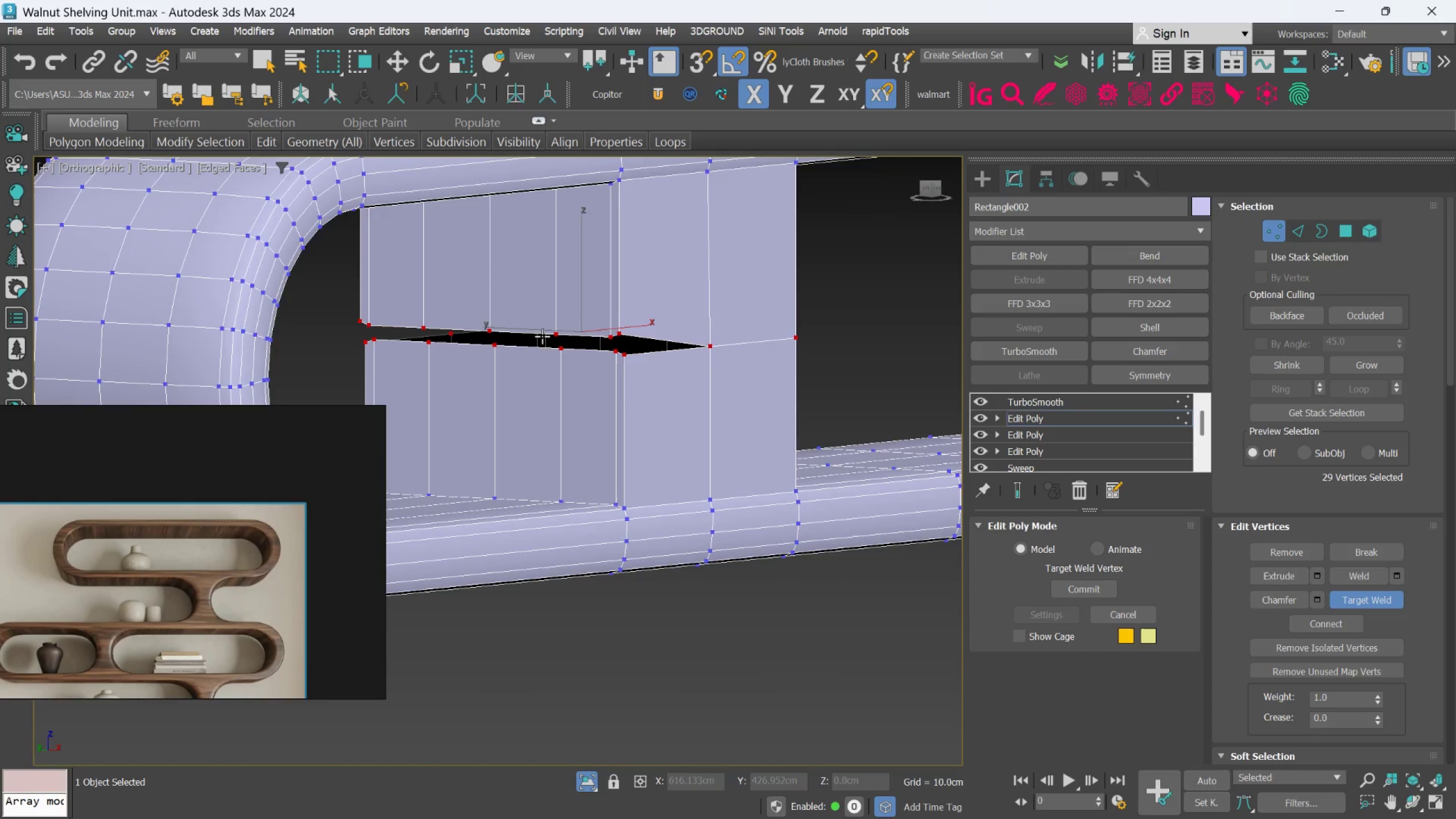 
scroll: coordinate [399, 325], scroll_direction: down, amount: 2.0
 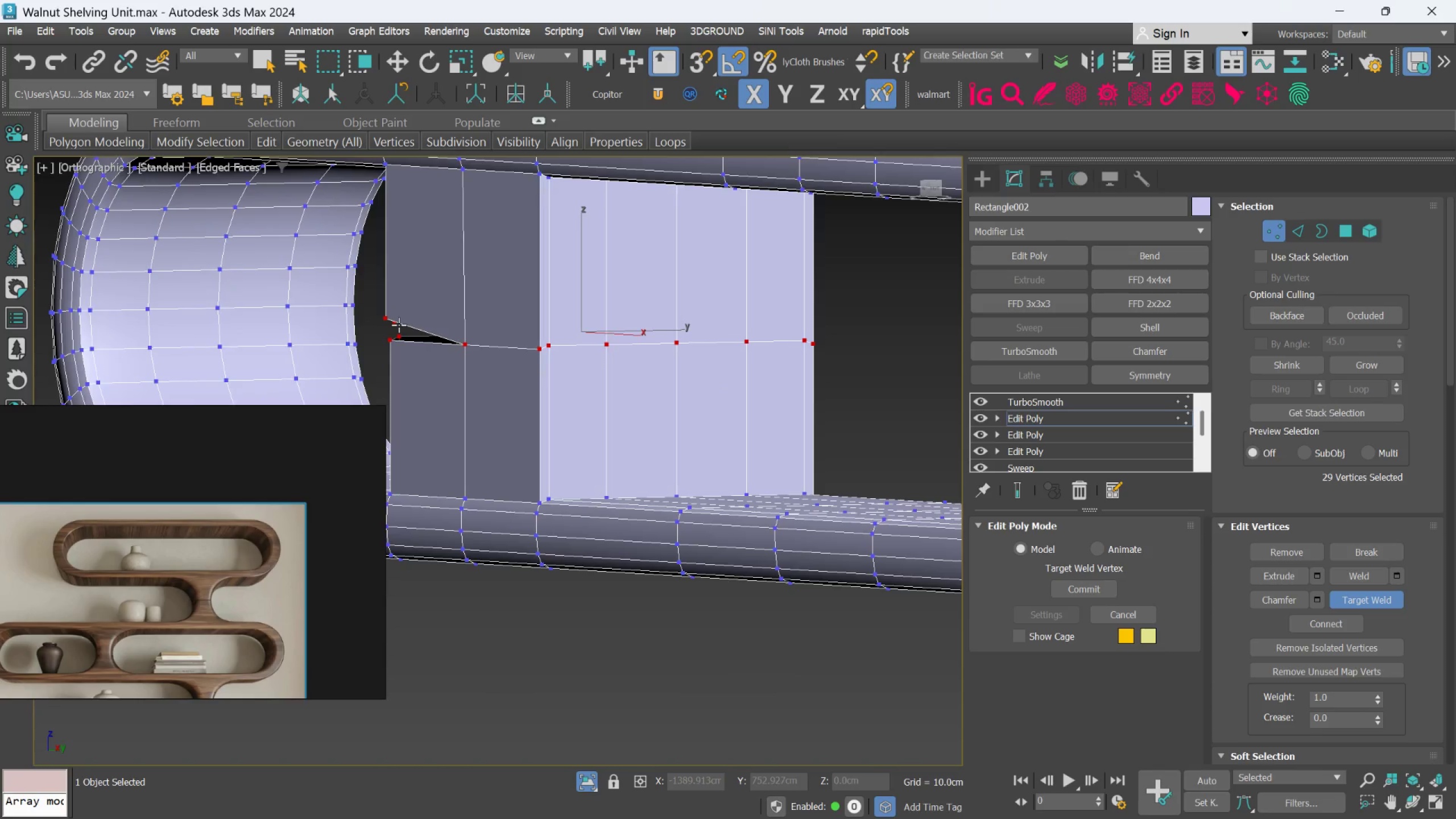 
scroll: coordinate [631, 332], scroll_direction: up, amount: 3.0
 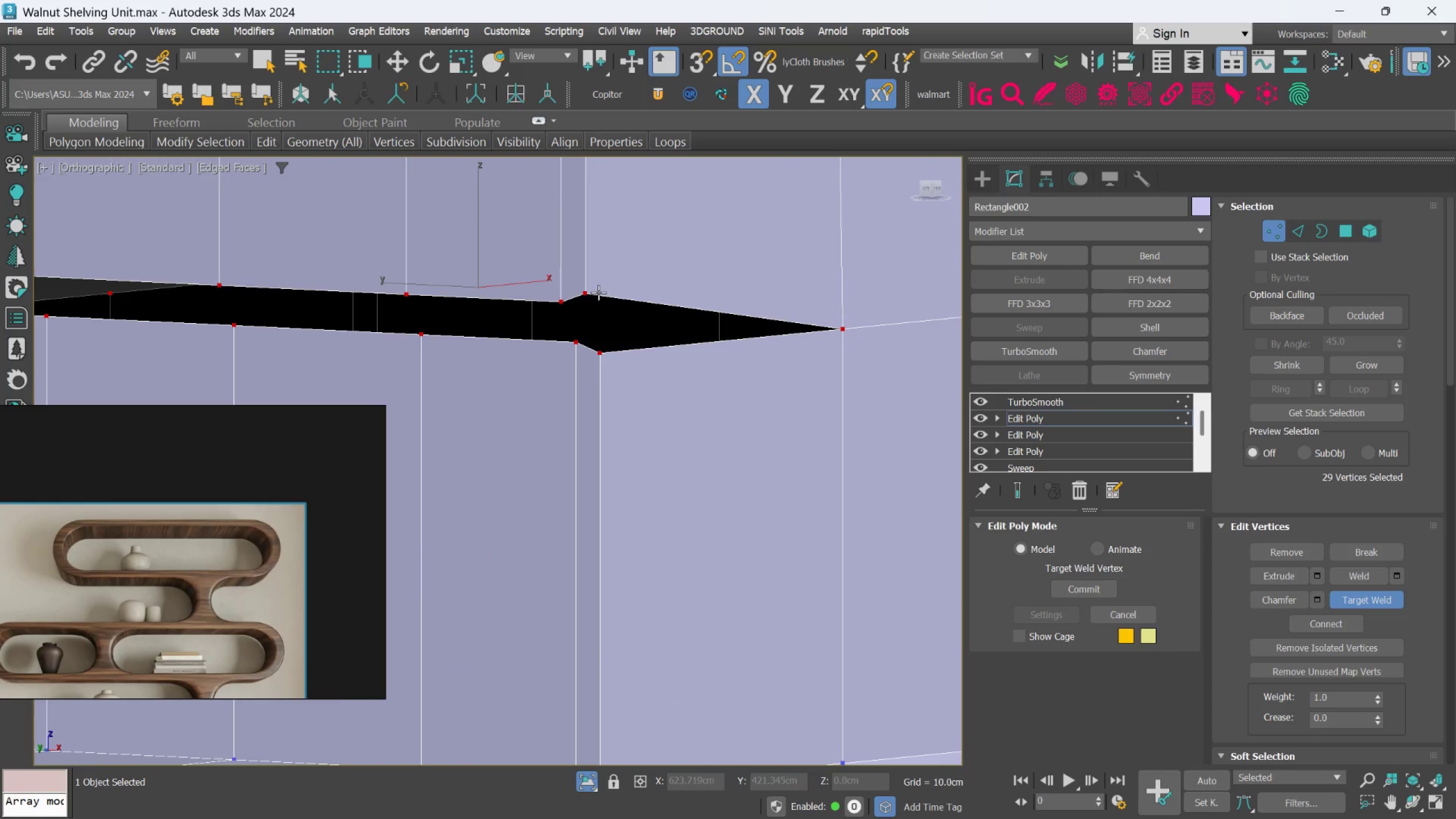 
left_click([596, 291])
 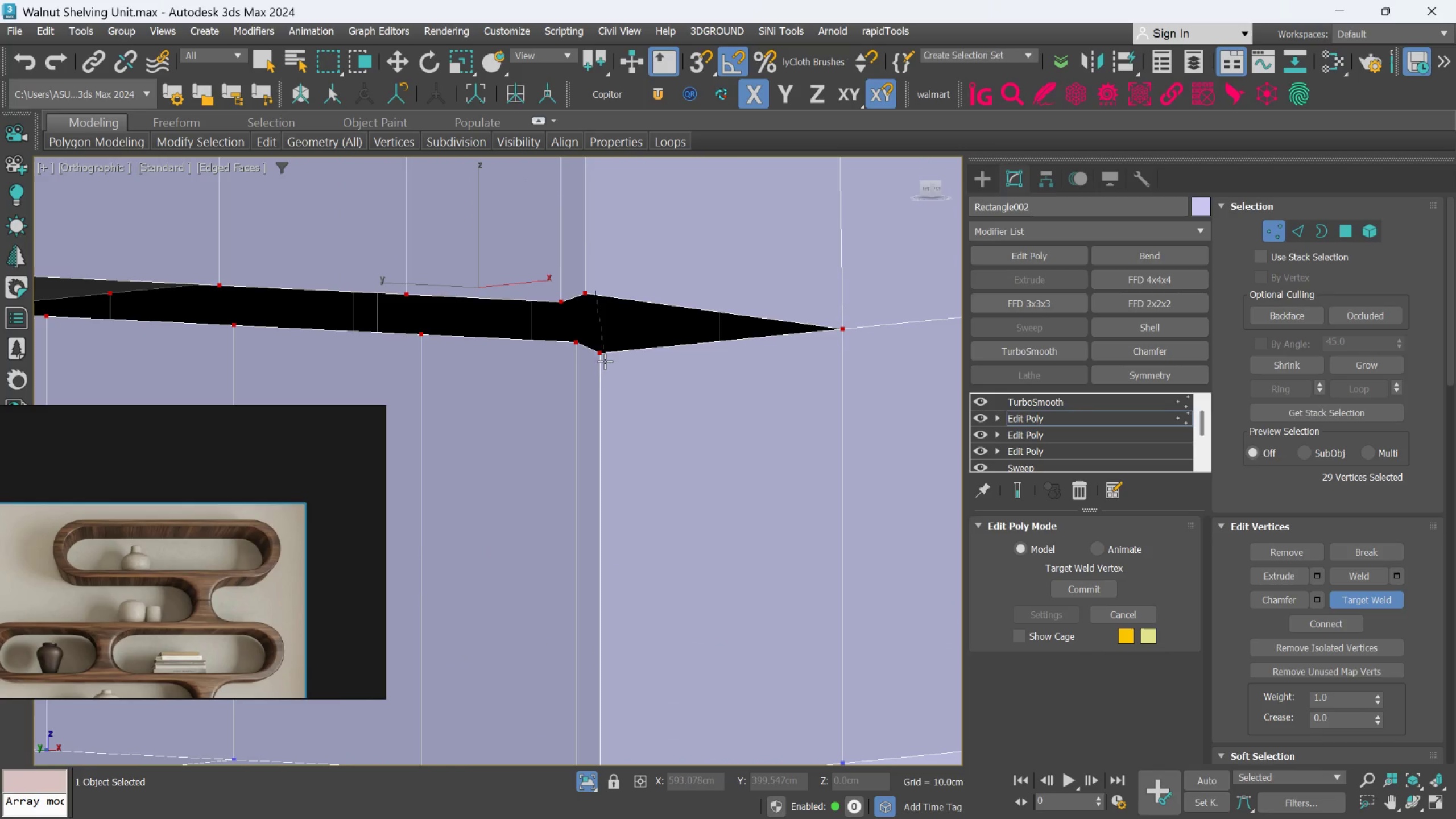 
left_click([603, 358])
 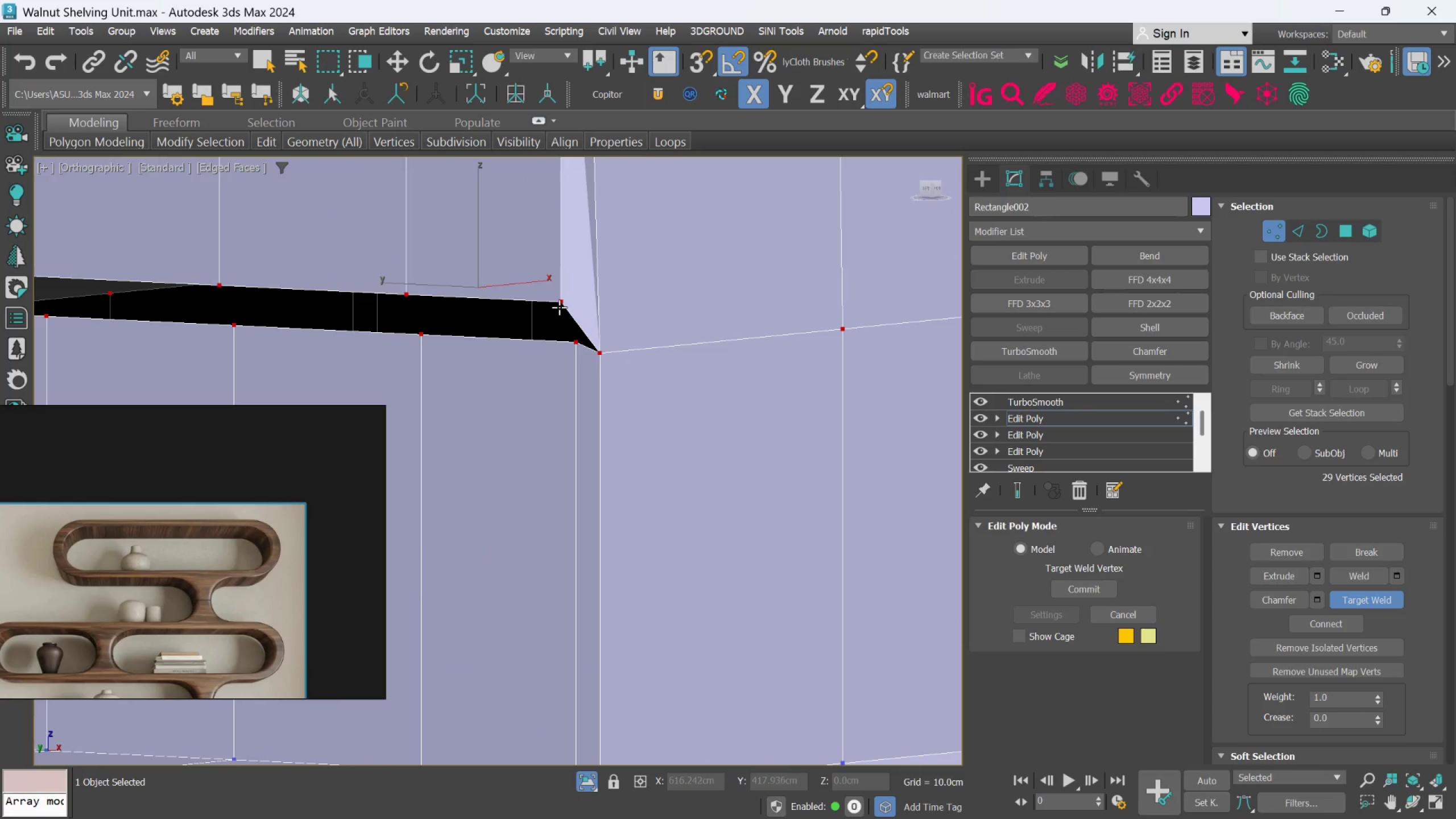 
key(Control+Z)
 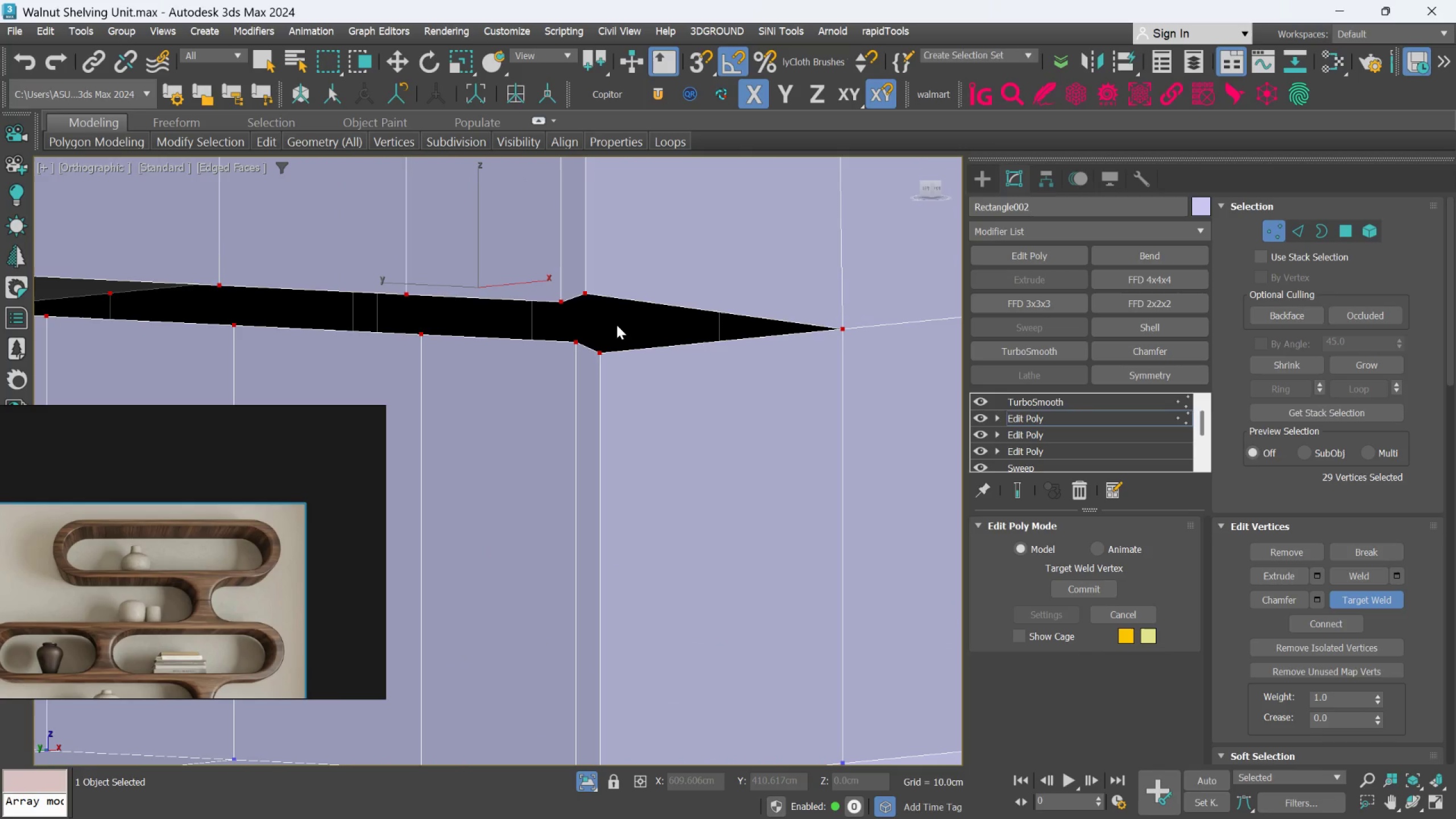 
hold_key(key=AltLeft, duration=1.25)
 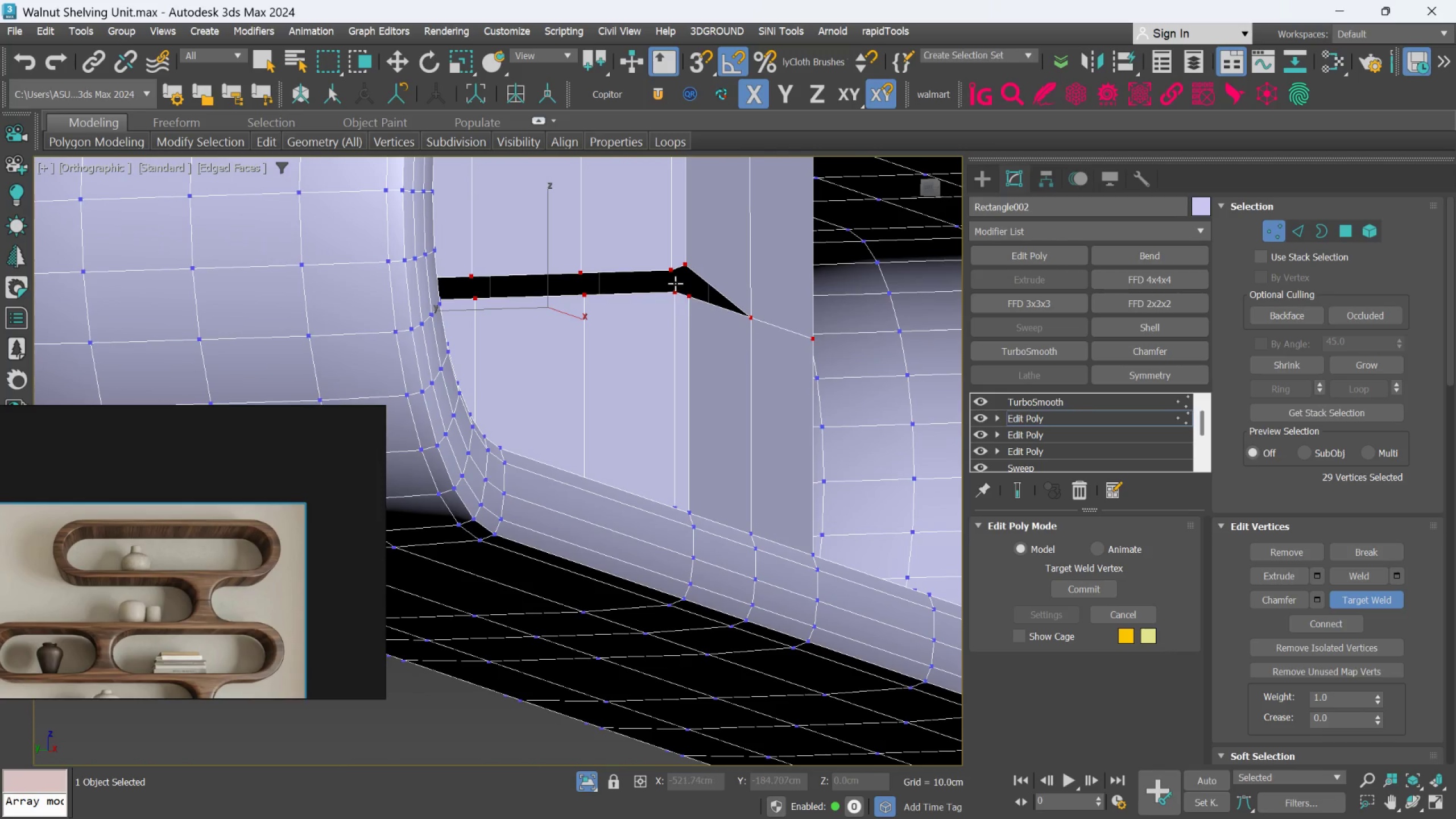 
scroll: coordinate [617, 327], scroll_direction: down, amount: 2.0
 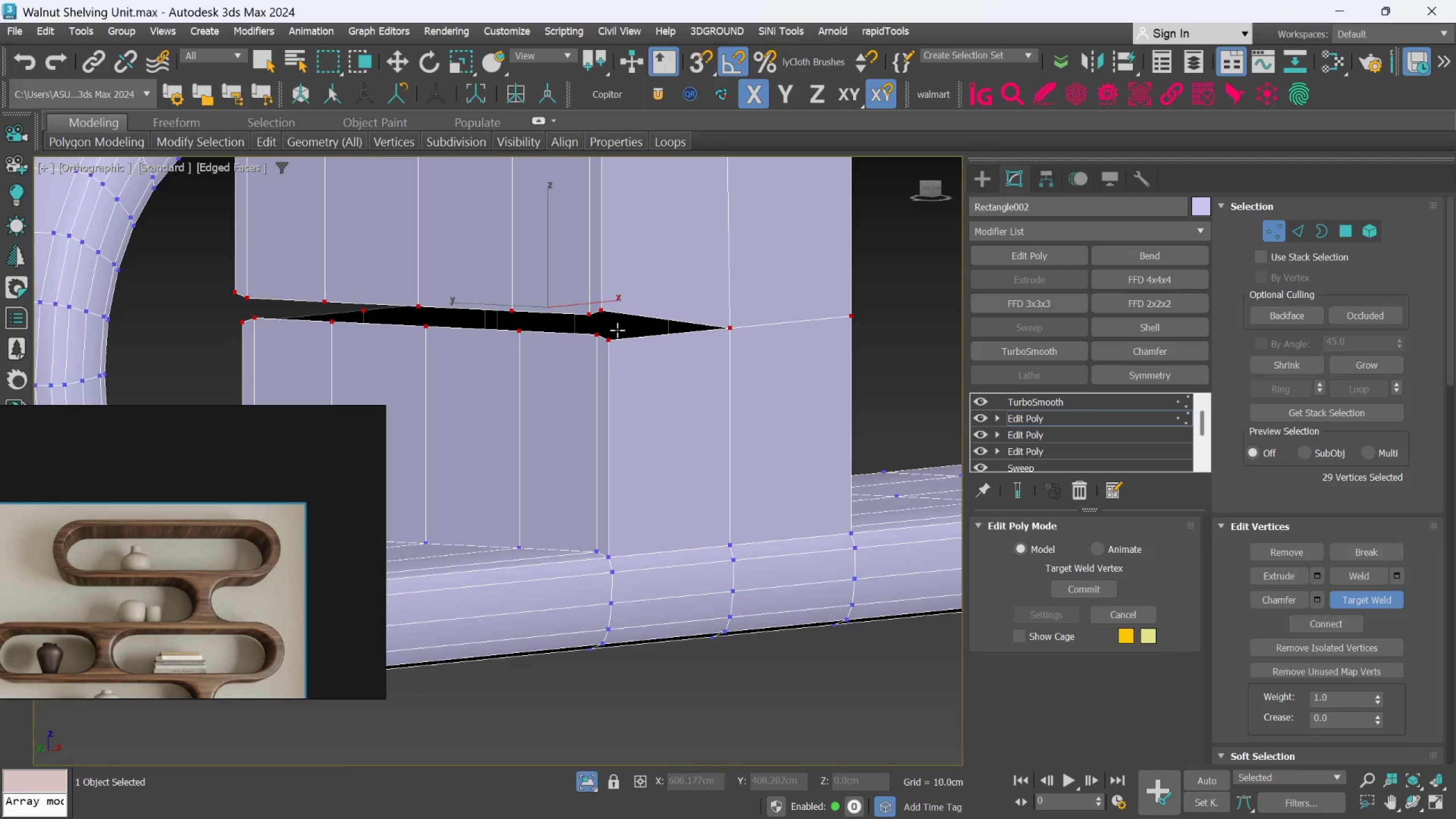 
left_click([675, 305])
 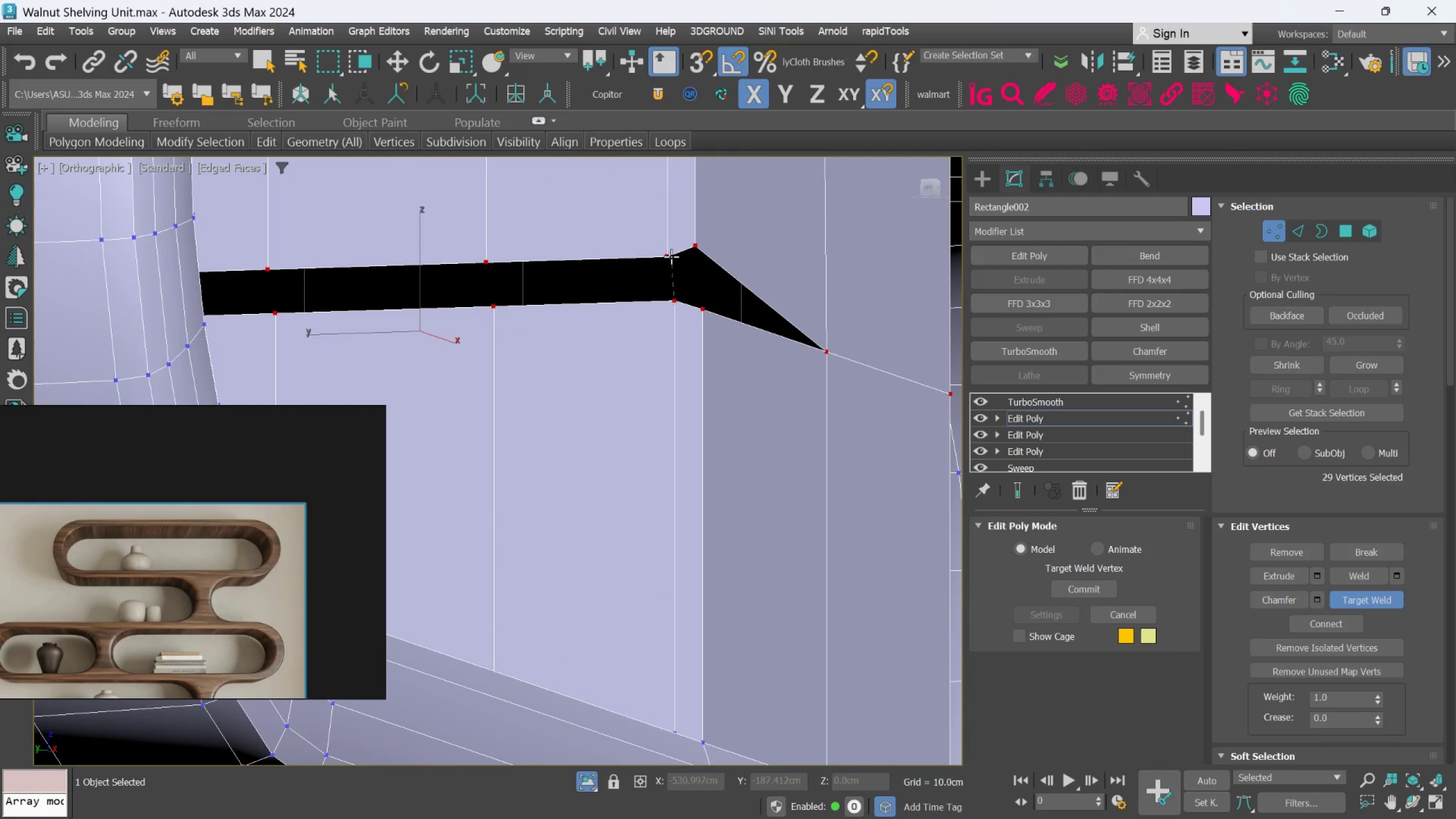 
scroll: coordinate [675, 283], scroll_direction: up, amount: 2.0
 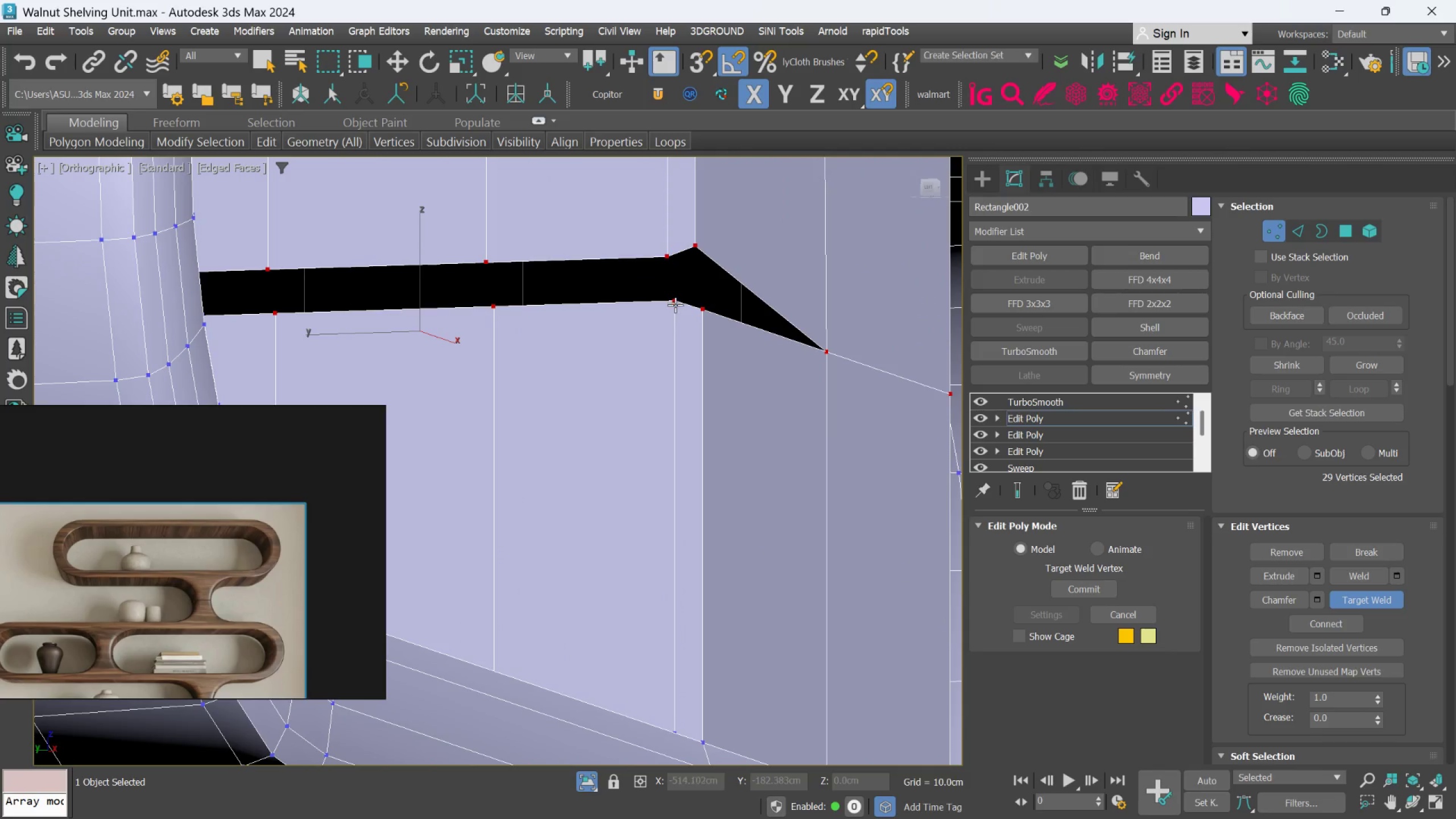 
left_click([670, 256])
 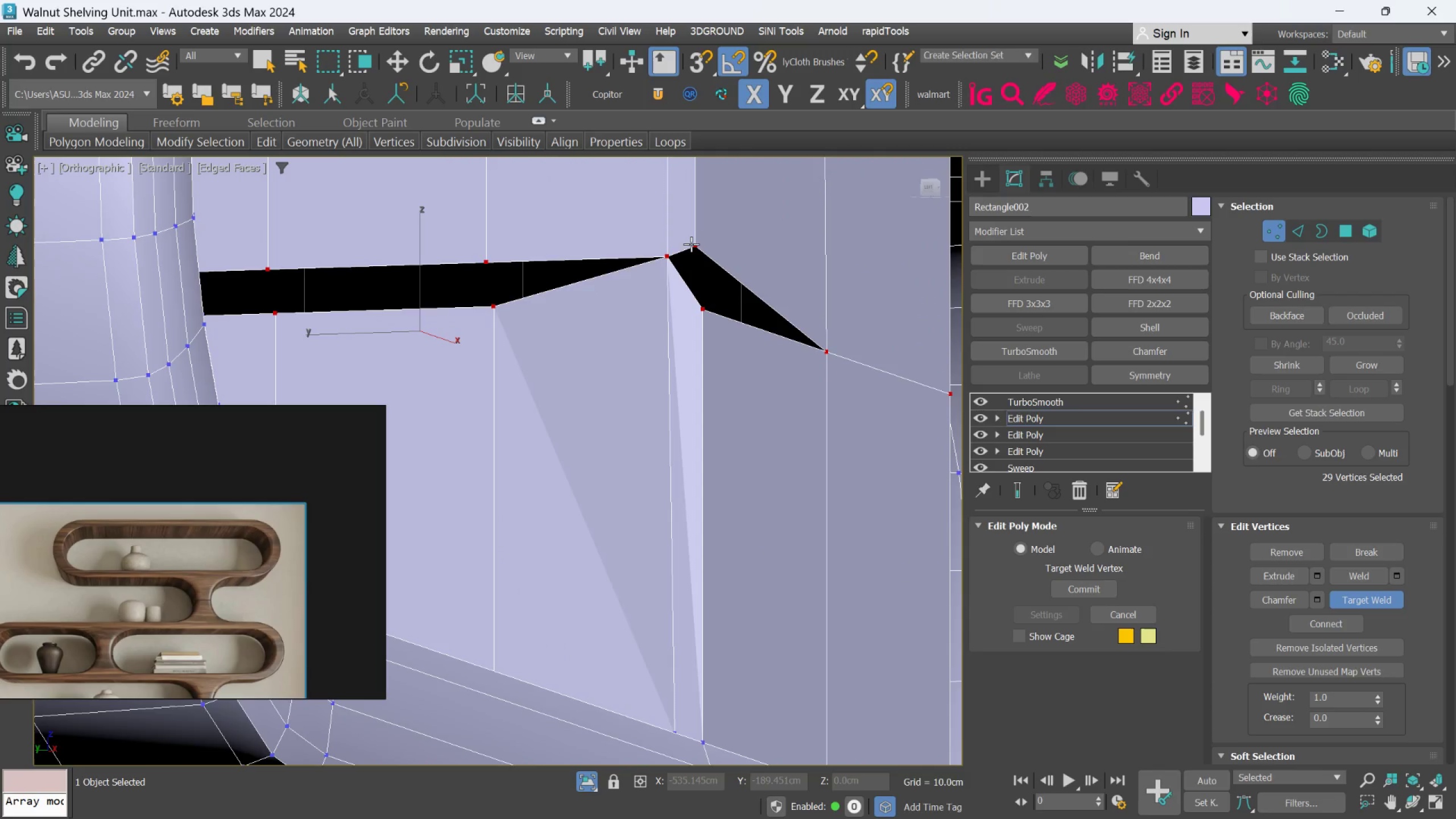 
key(Control+Z)
 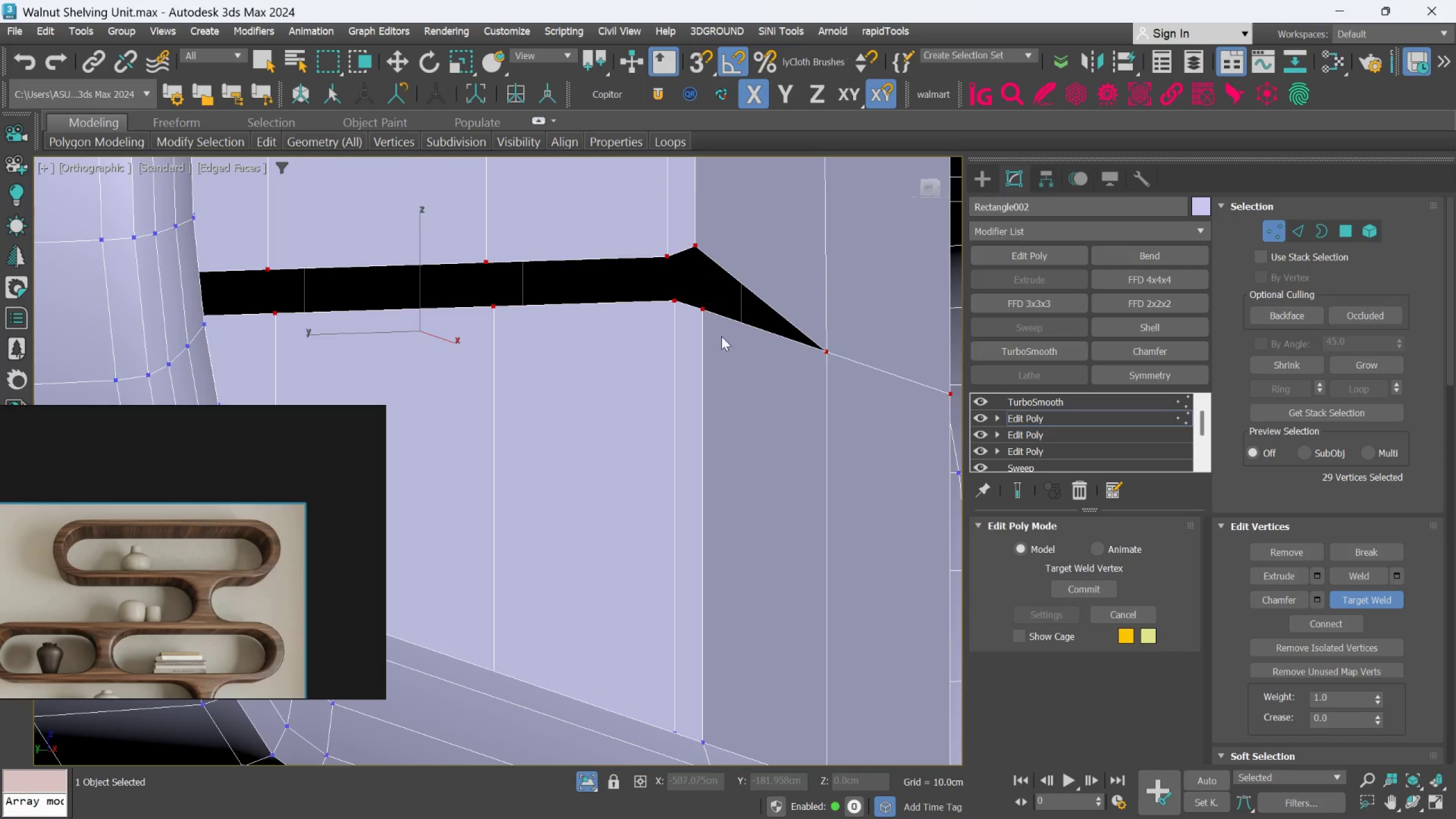 
hold_key(key=AltLeft, duration=0.91)
 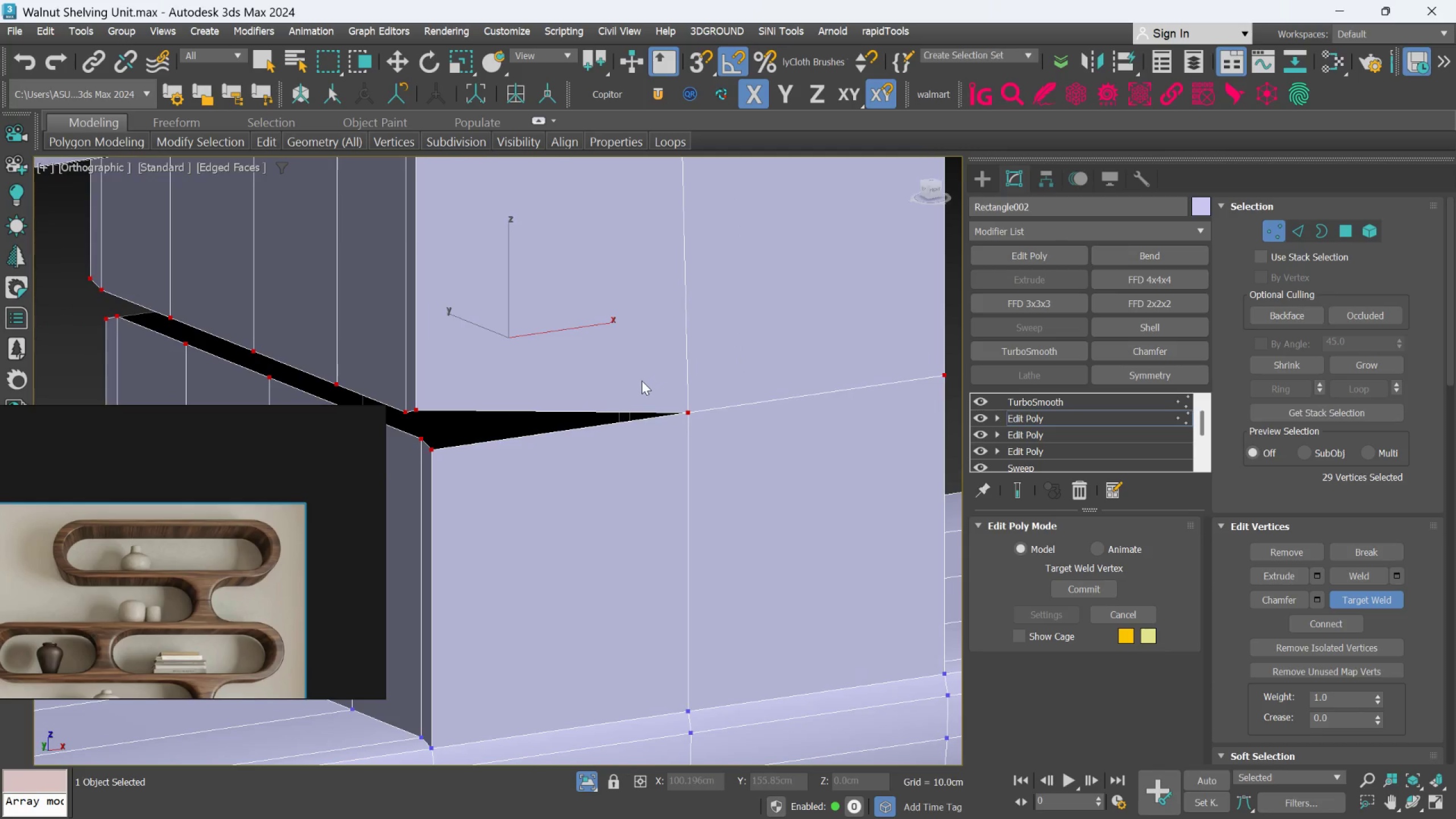 
scroll: coordinate [721, 353], scroll_direction: down, amount: 1.0
 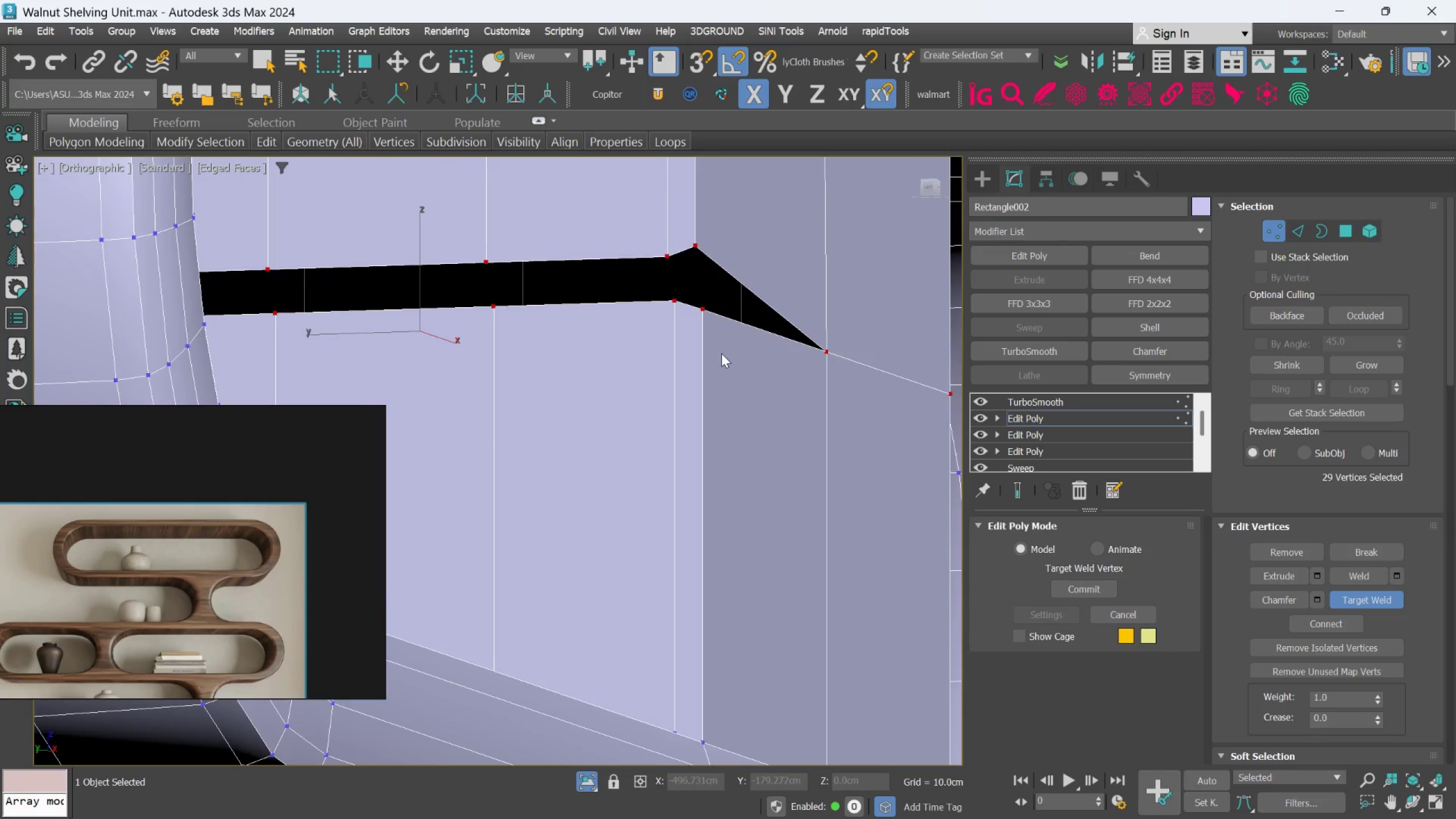 
hold_key(key=AltLeft, duration=1.08)
 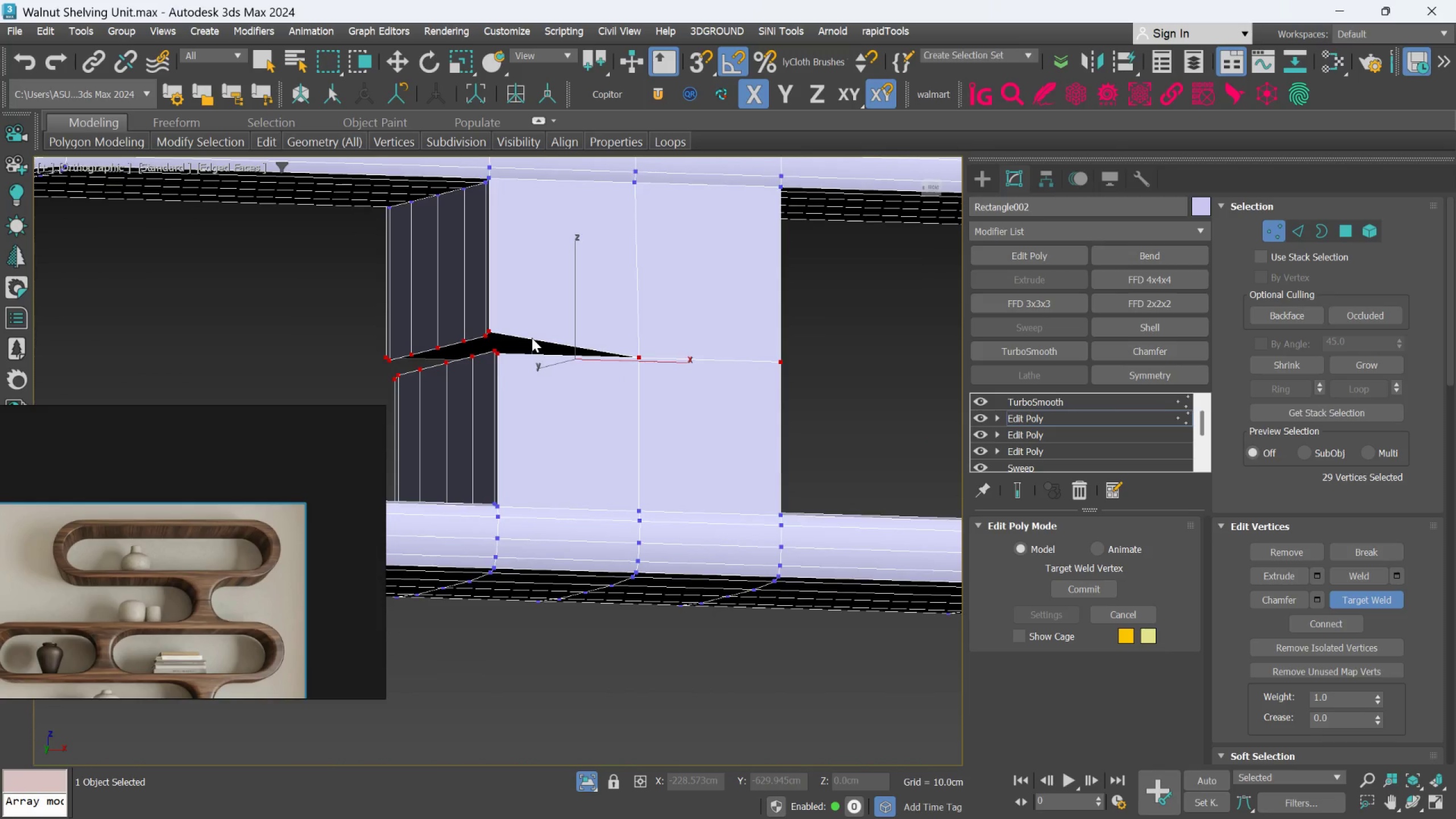 
scroll: coordinate [642, 380], scroll_direction: down, amount: 2.0
 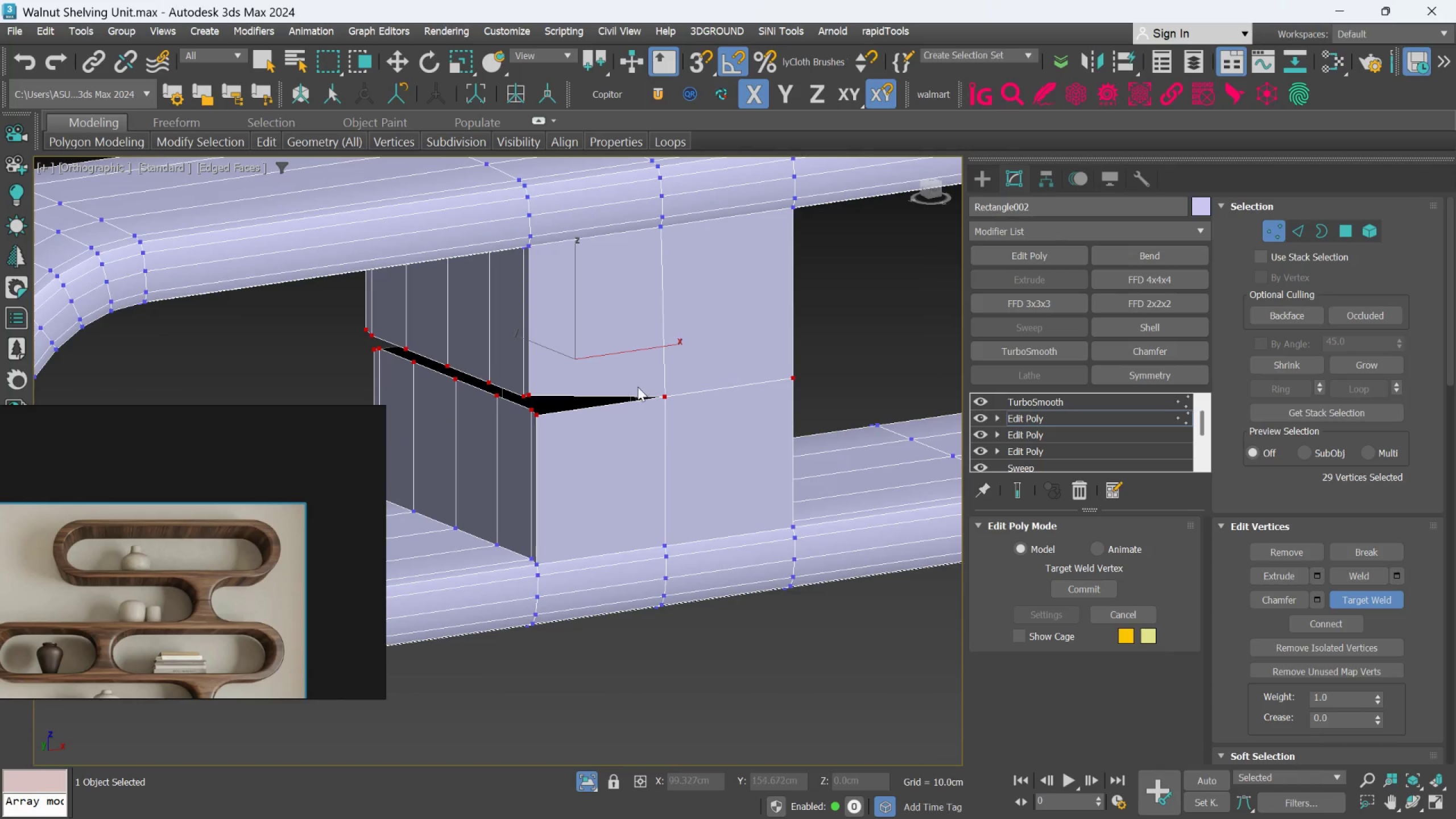 
hold_key(key=AltLeft, duration=1.42)
 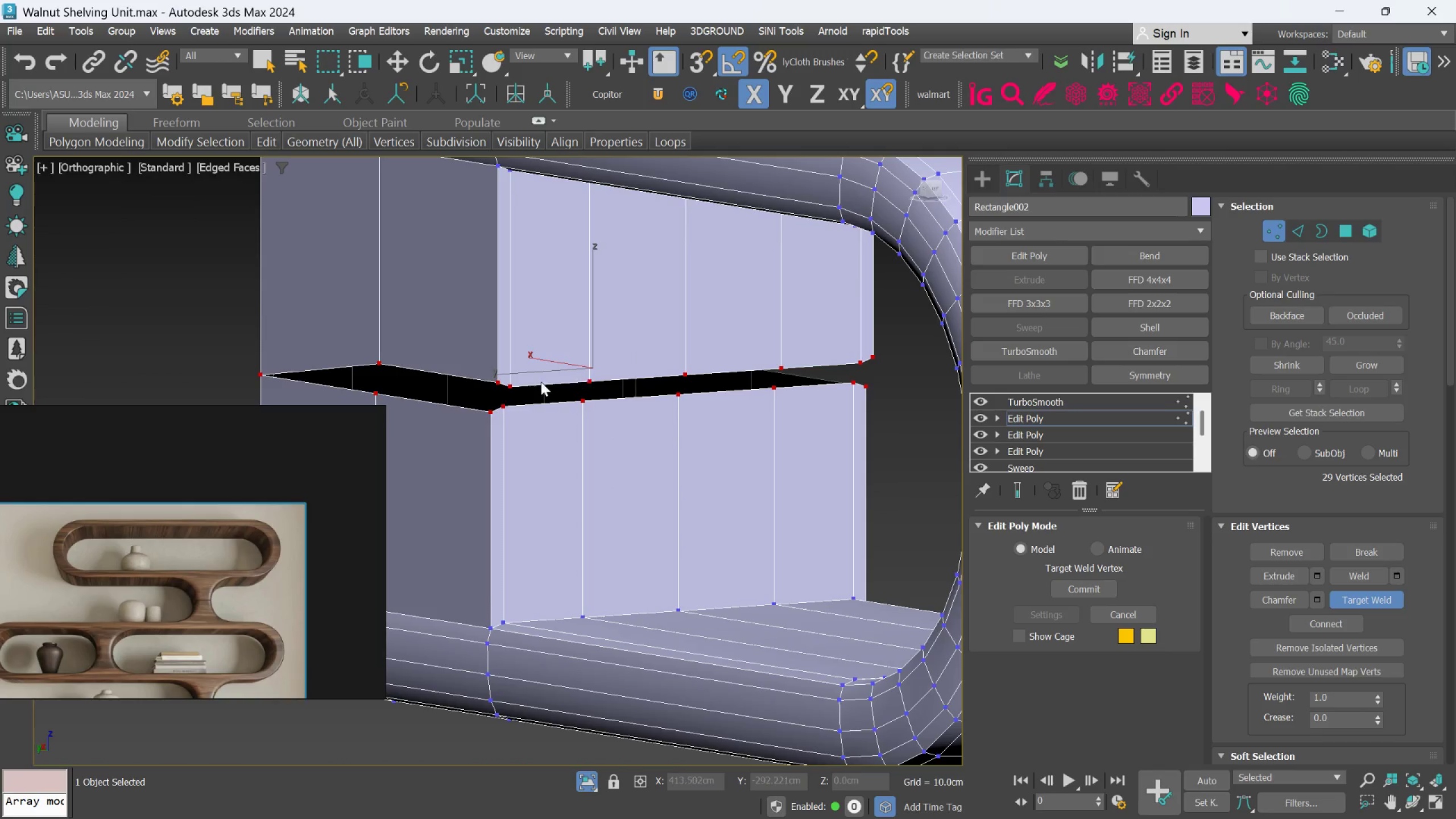 
scroll: coordinate [520, 377], scroll_direction: up, amount: 3.0
 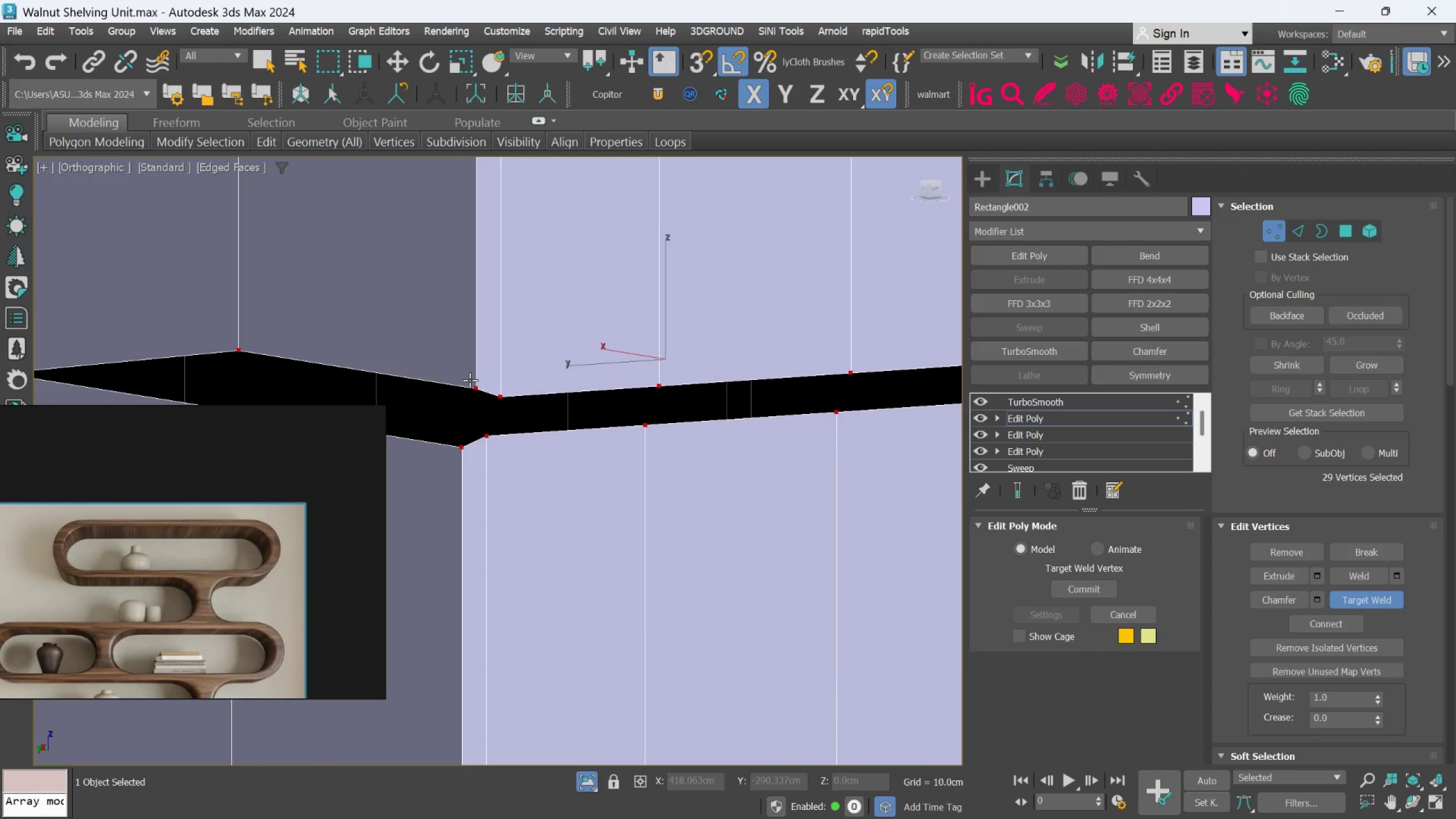 
hold_key(key=AltLeft, duration=0.42)
 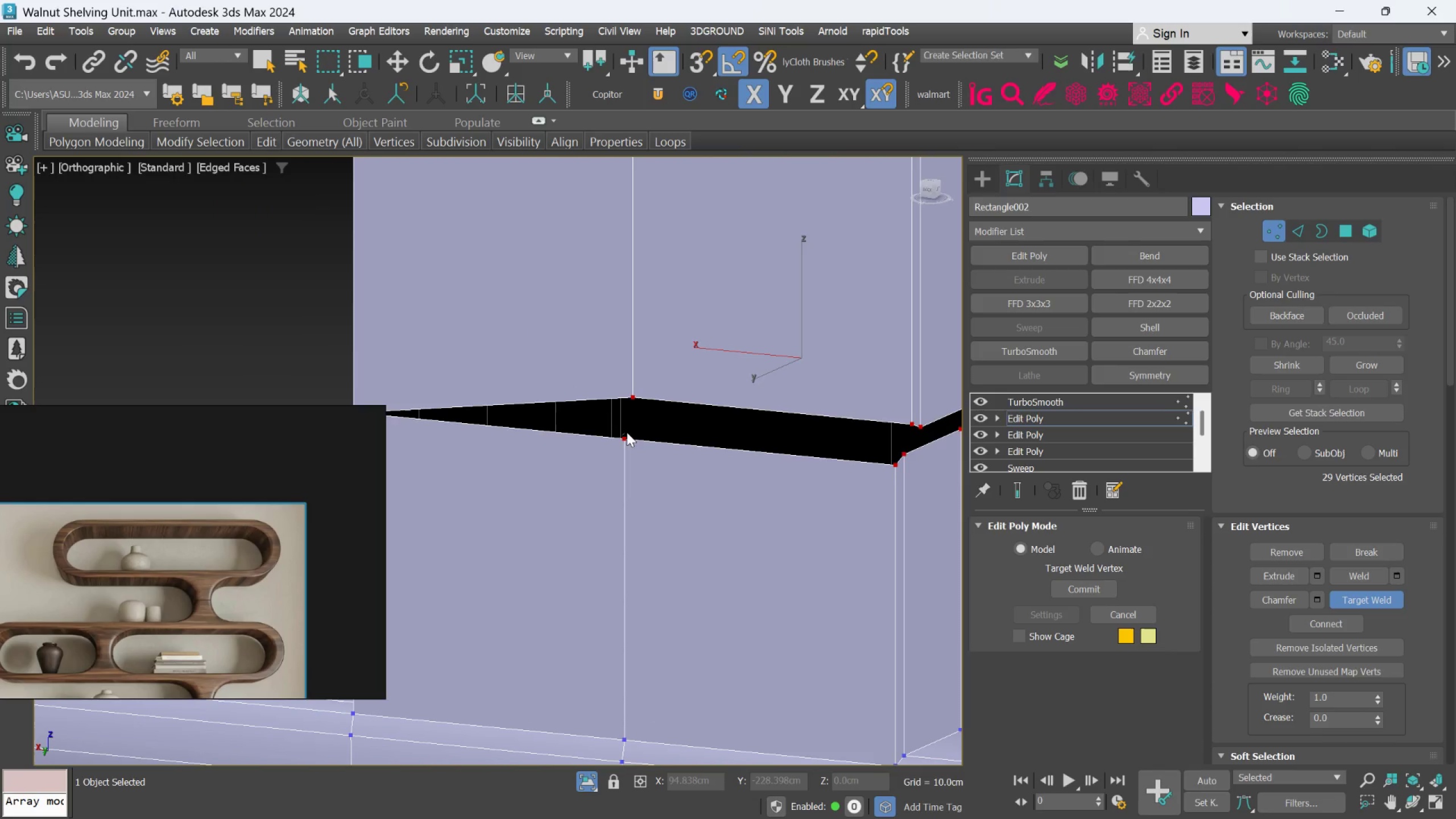 
scroll: coordinate [470, 380], scroll_direction: down, amount: 1.0
 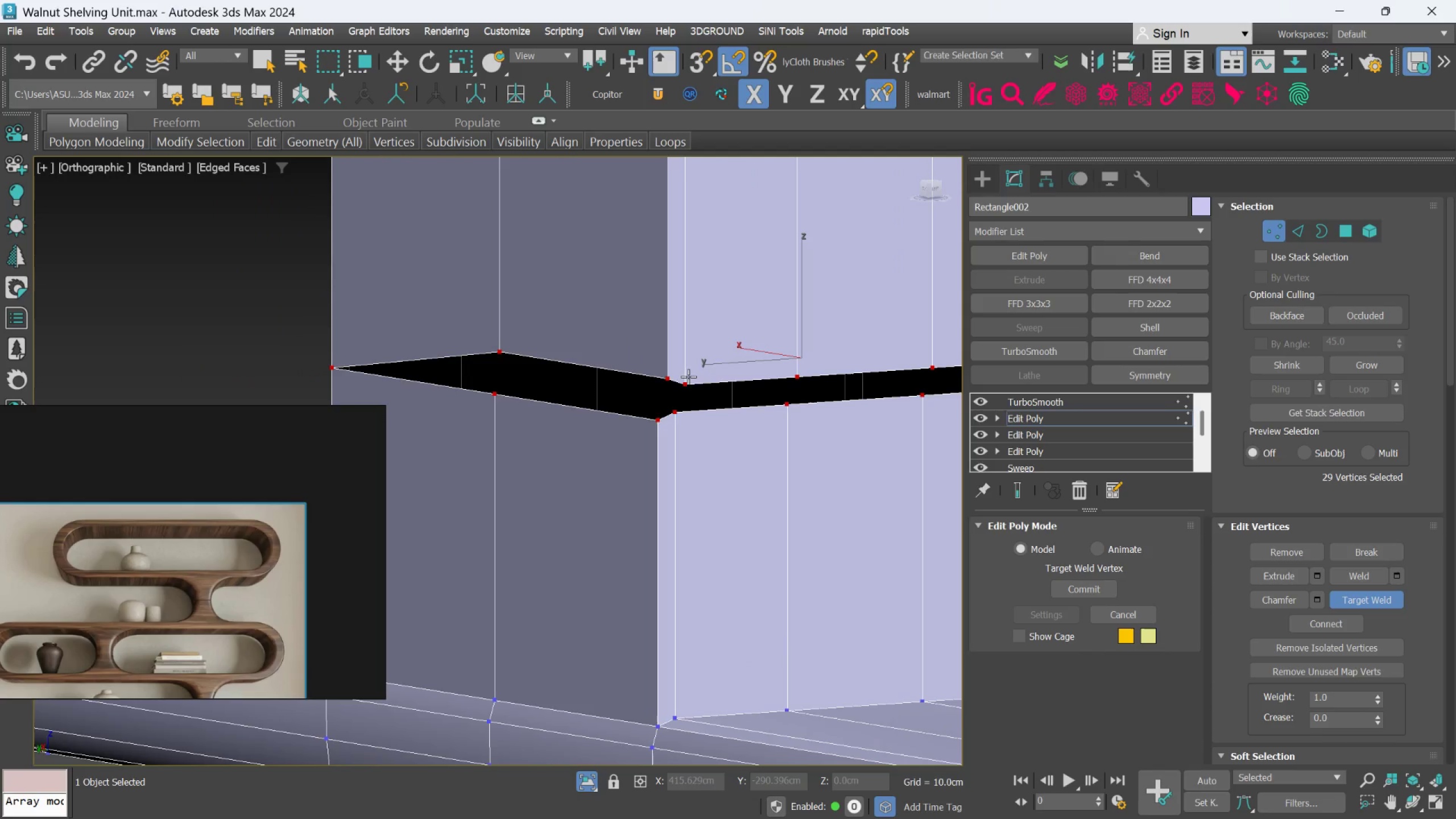 
left_click([633, 400])
 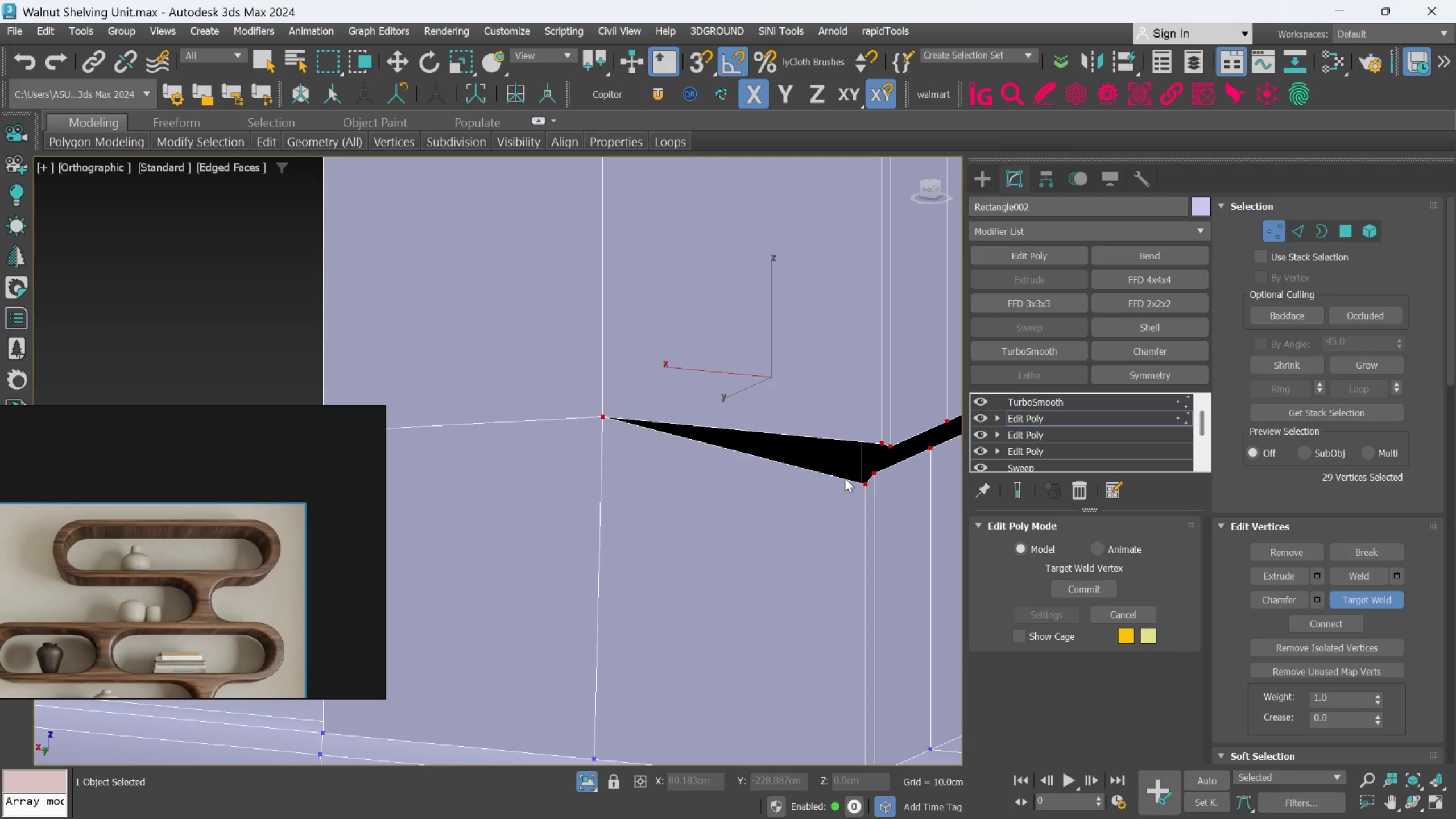 
left_click([854, 481])
 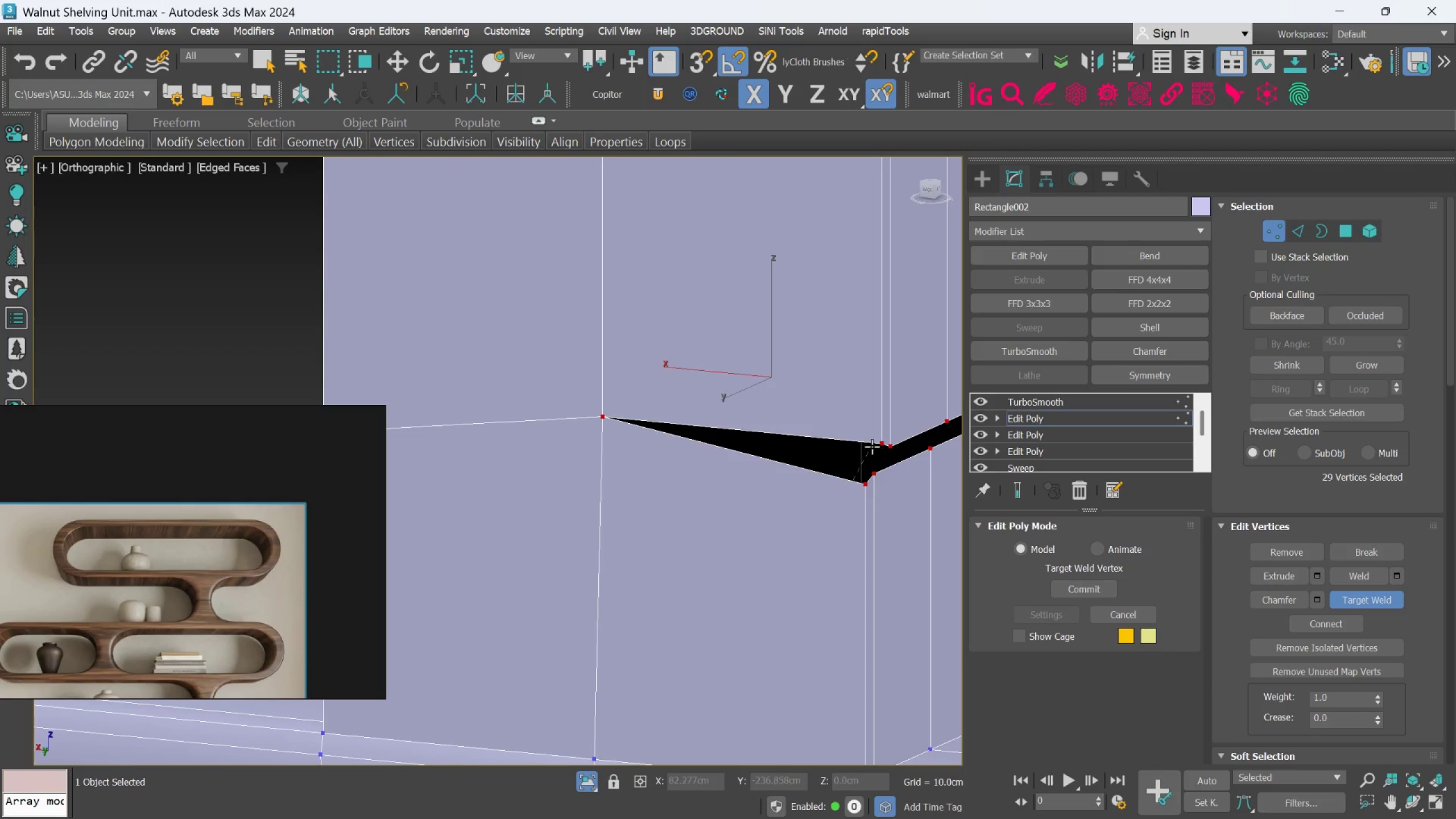 
left_click([872, 445])
 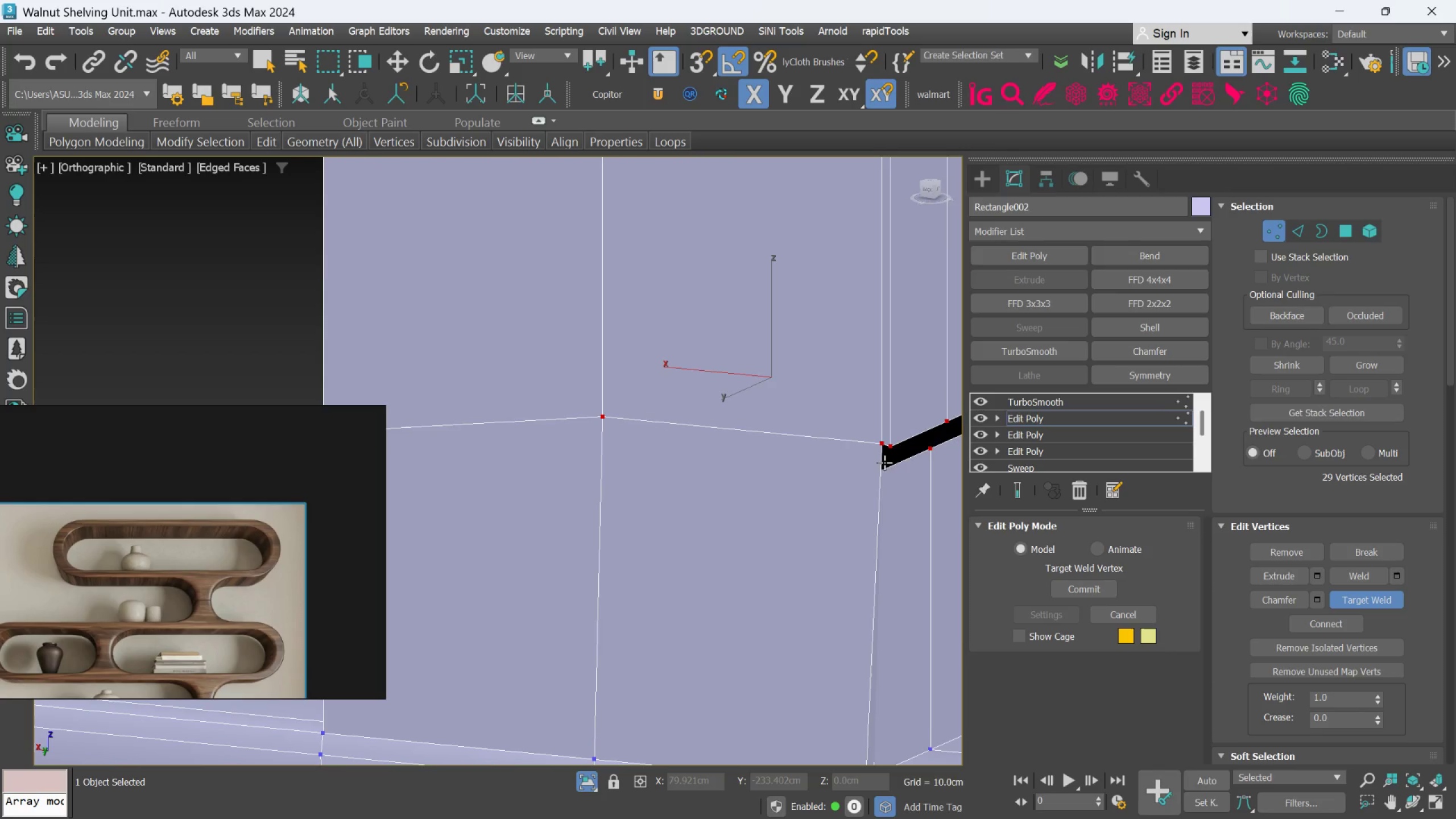 
hold_key(key=AltLeft, duration=0.52)
 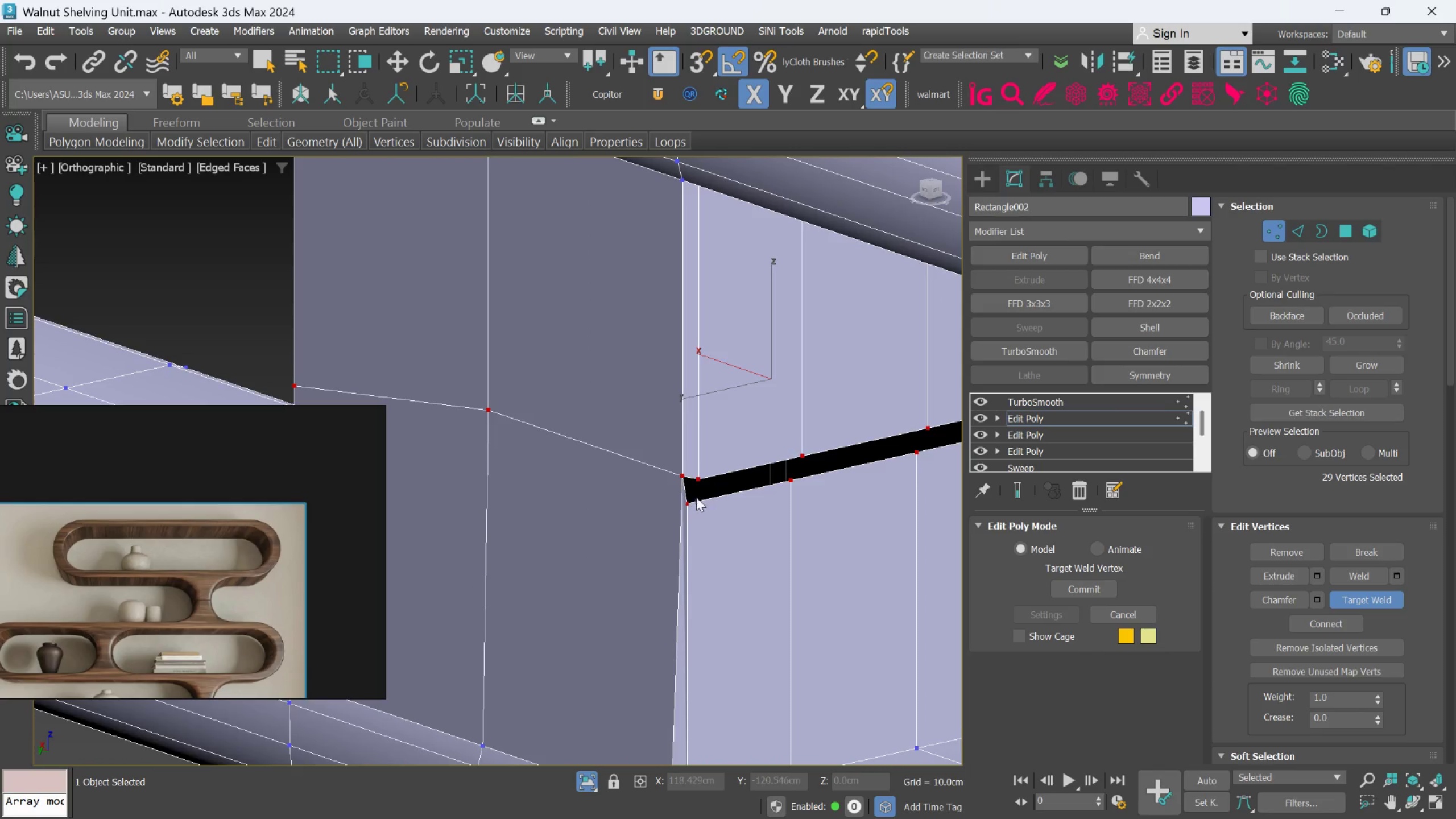 
double_click([699, 486])
 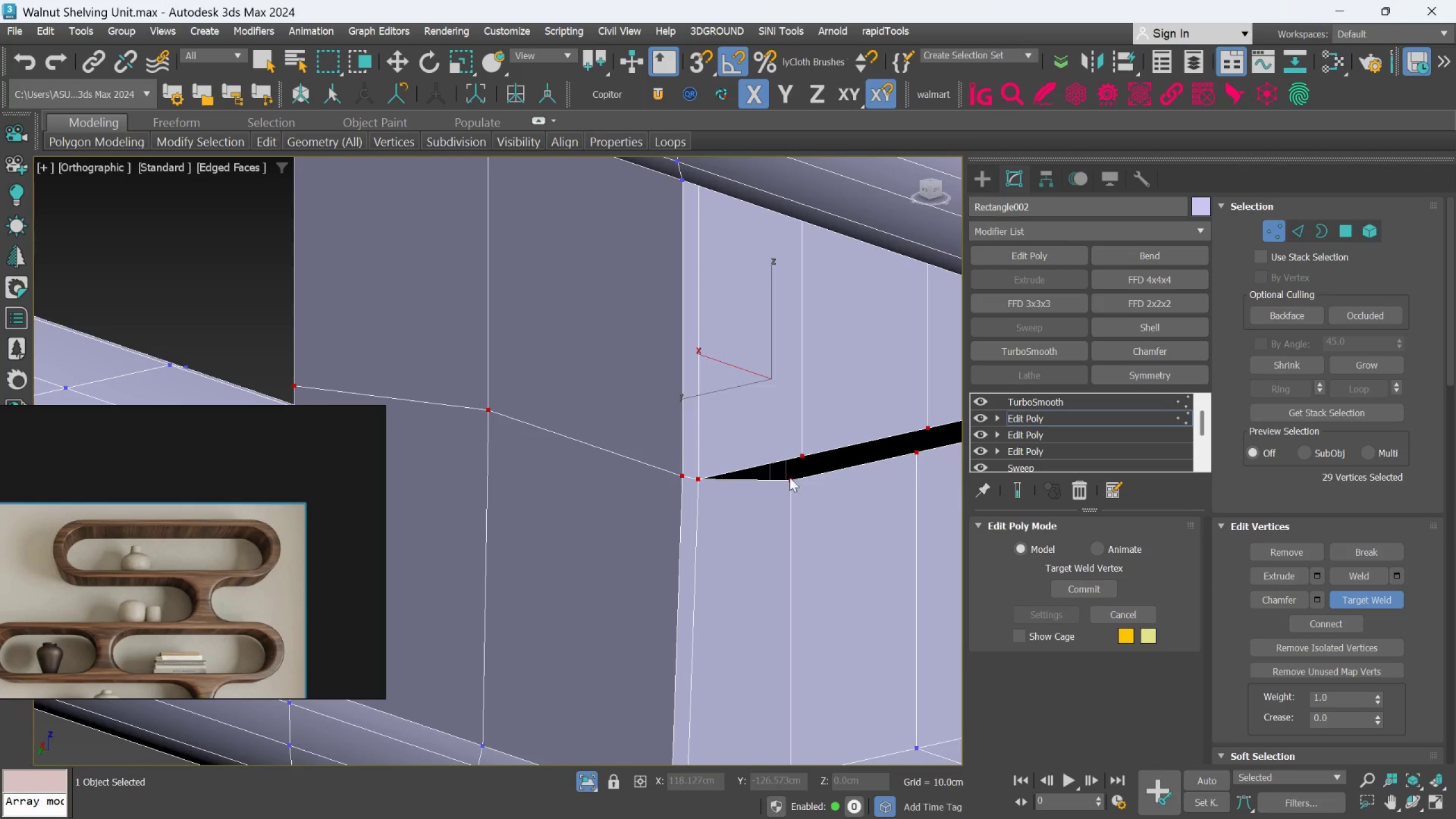 
double_click([799, 457])
 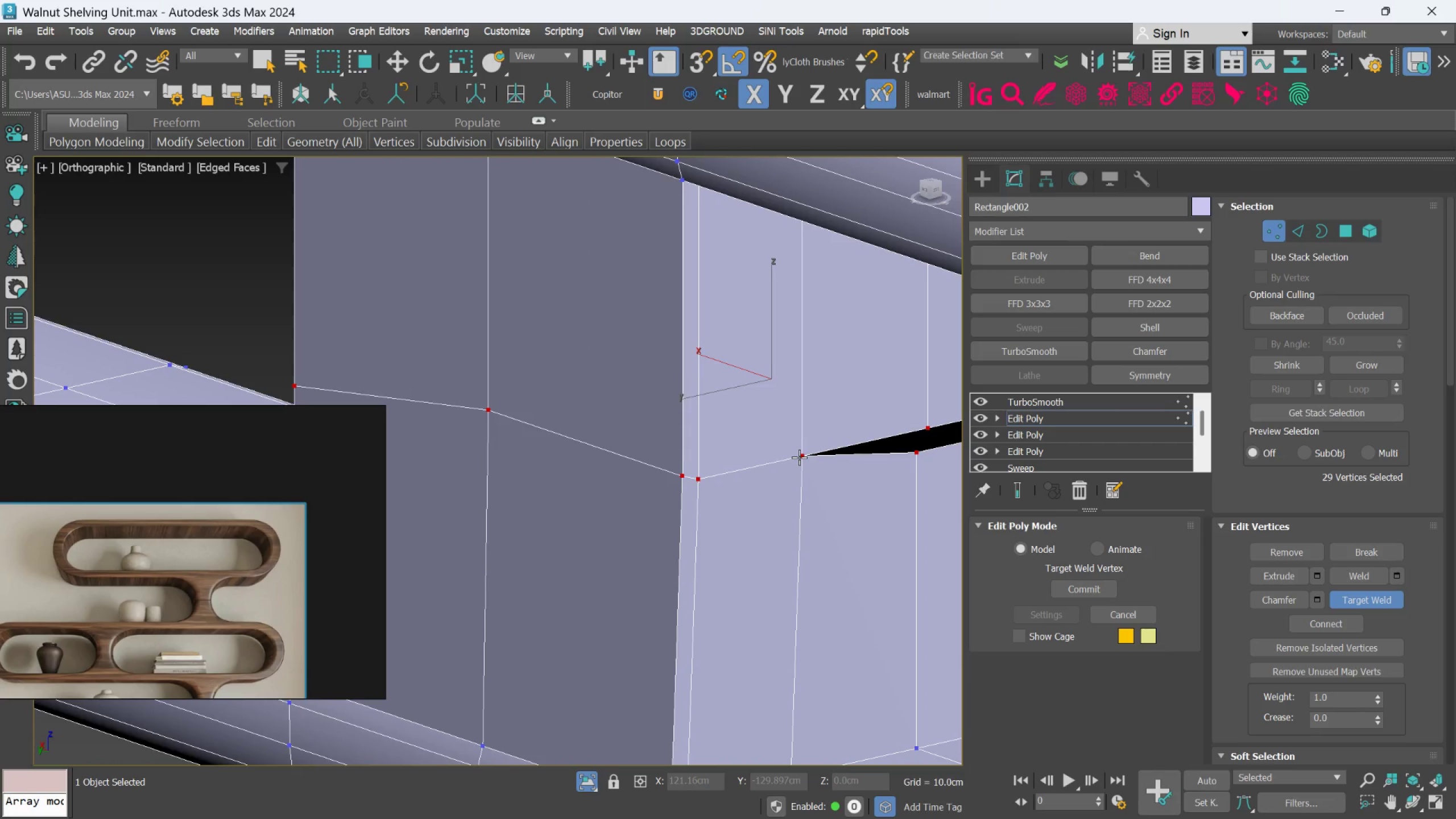 
hold_key(key=AltLeft, duration=0.59)
 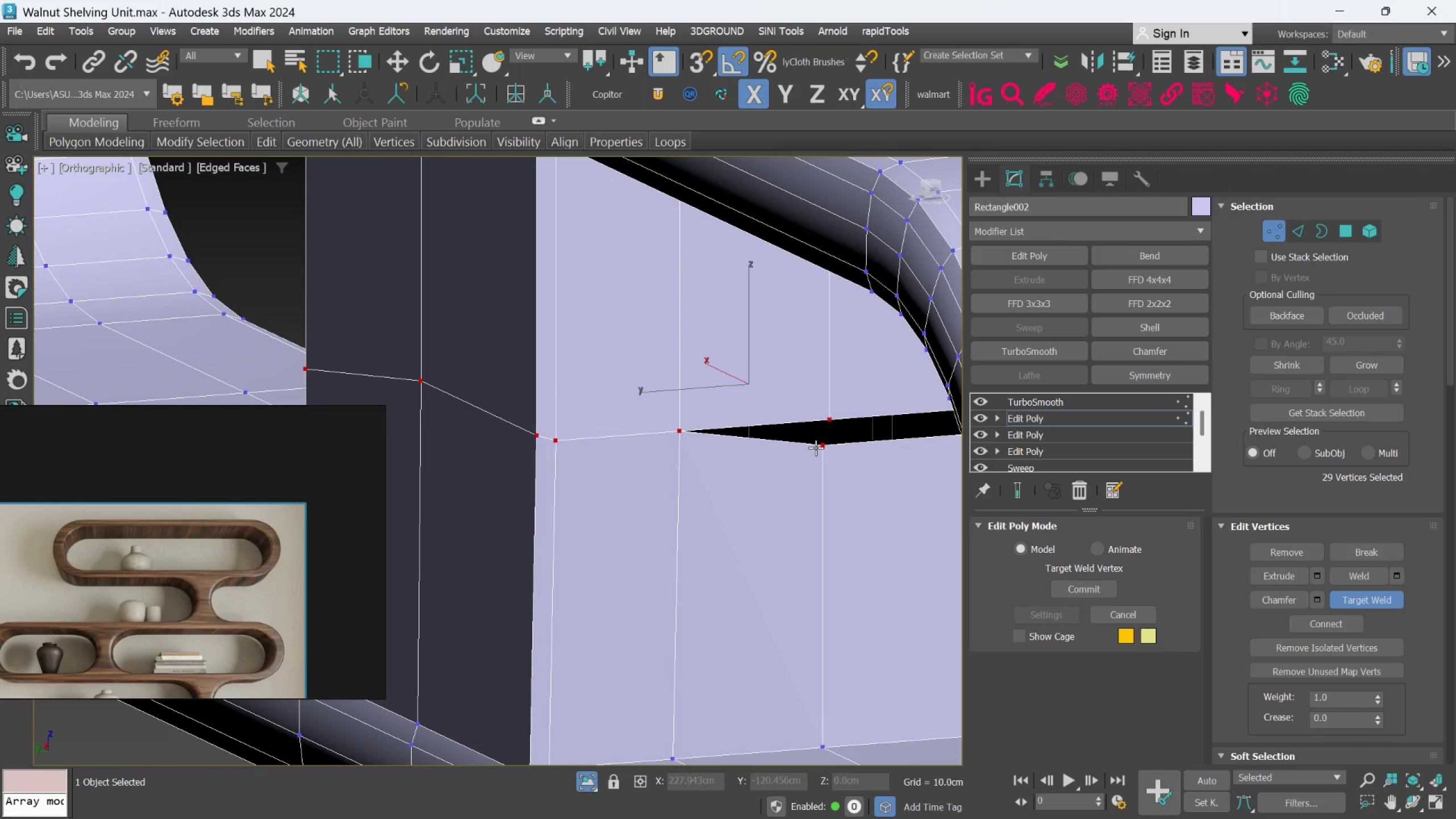 
double_click([830, 416])
 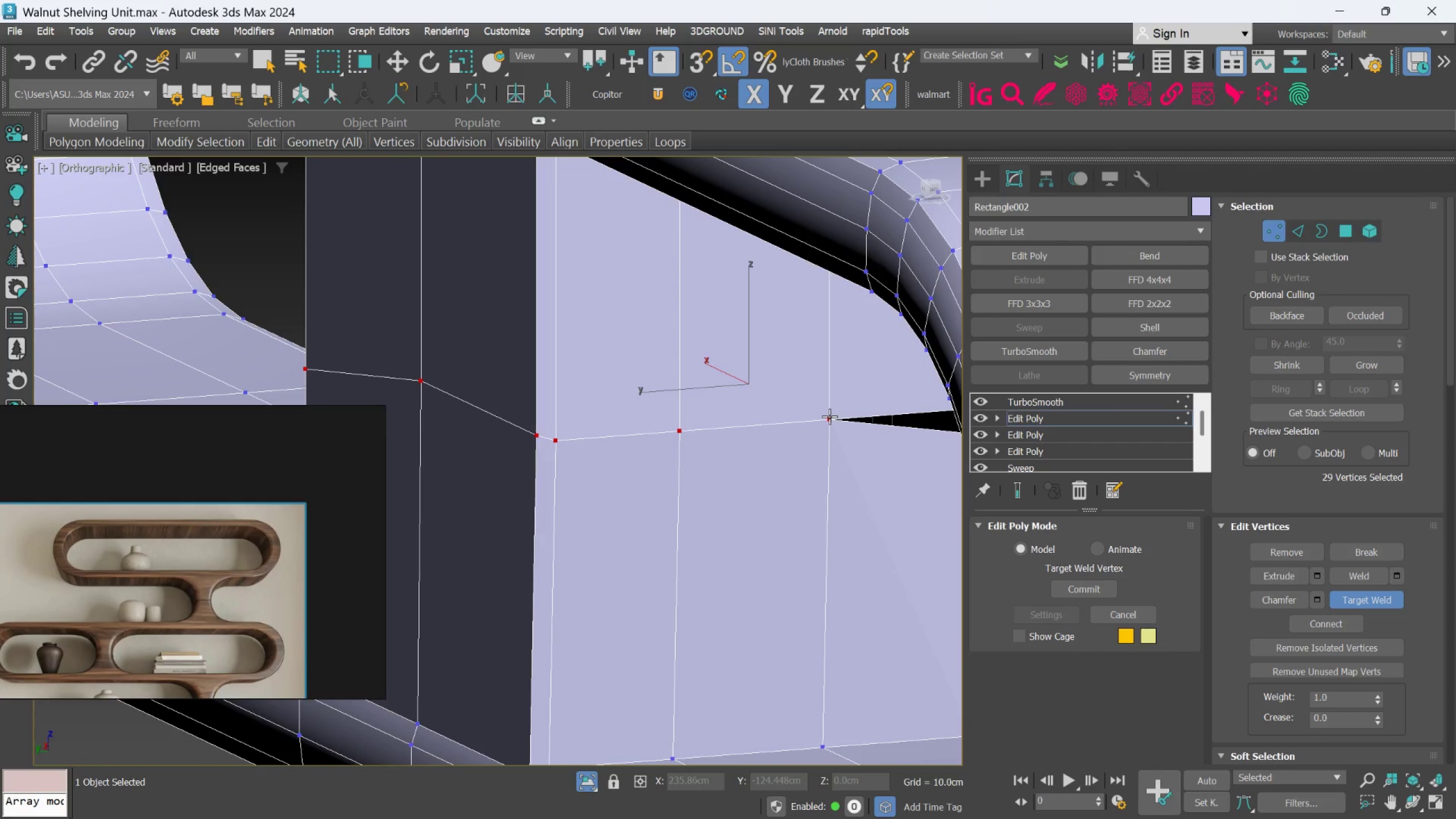 
hold_key(key=AltLeft, duration=0.97)
 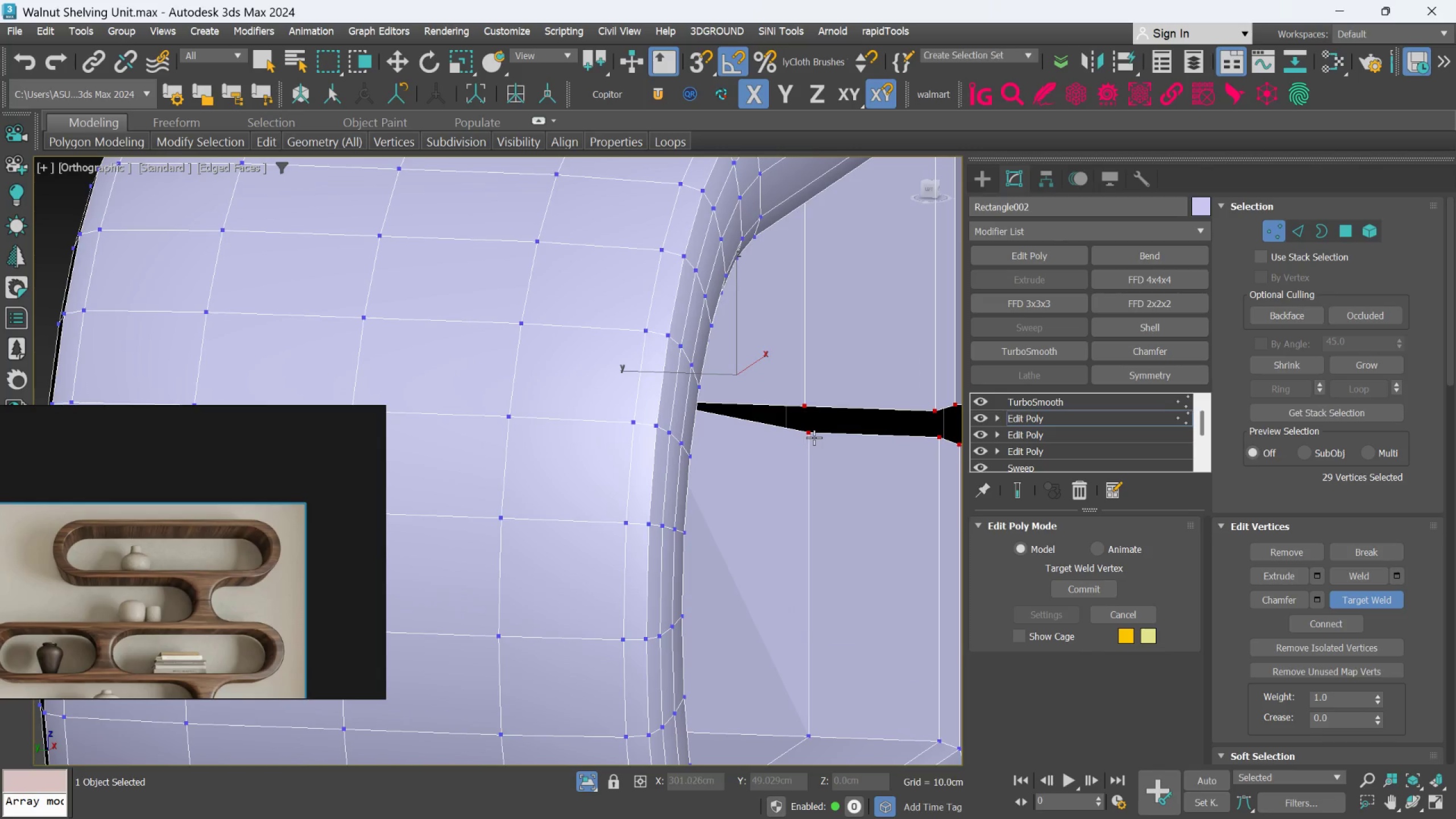 
hold_key(key=AltLeft, duration=0.47)
 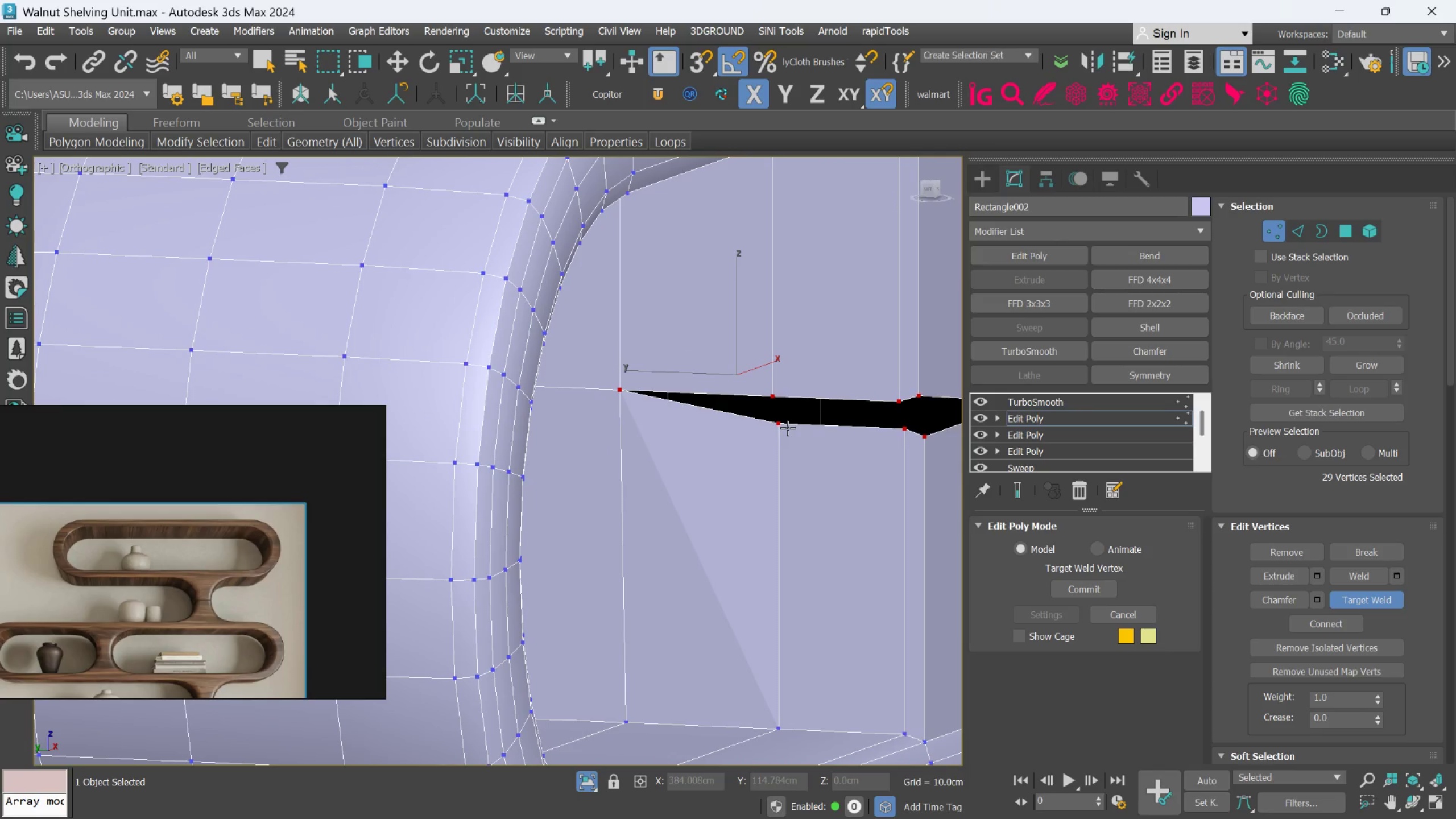 
scroll: coordinate [818, 437], scroll_direction: none, amount: 0.0
 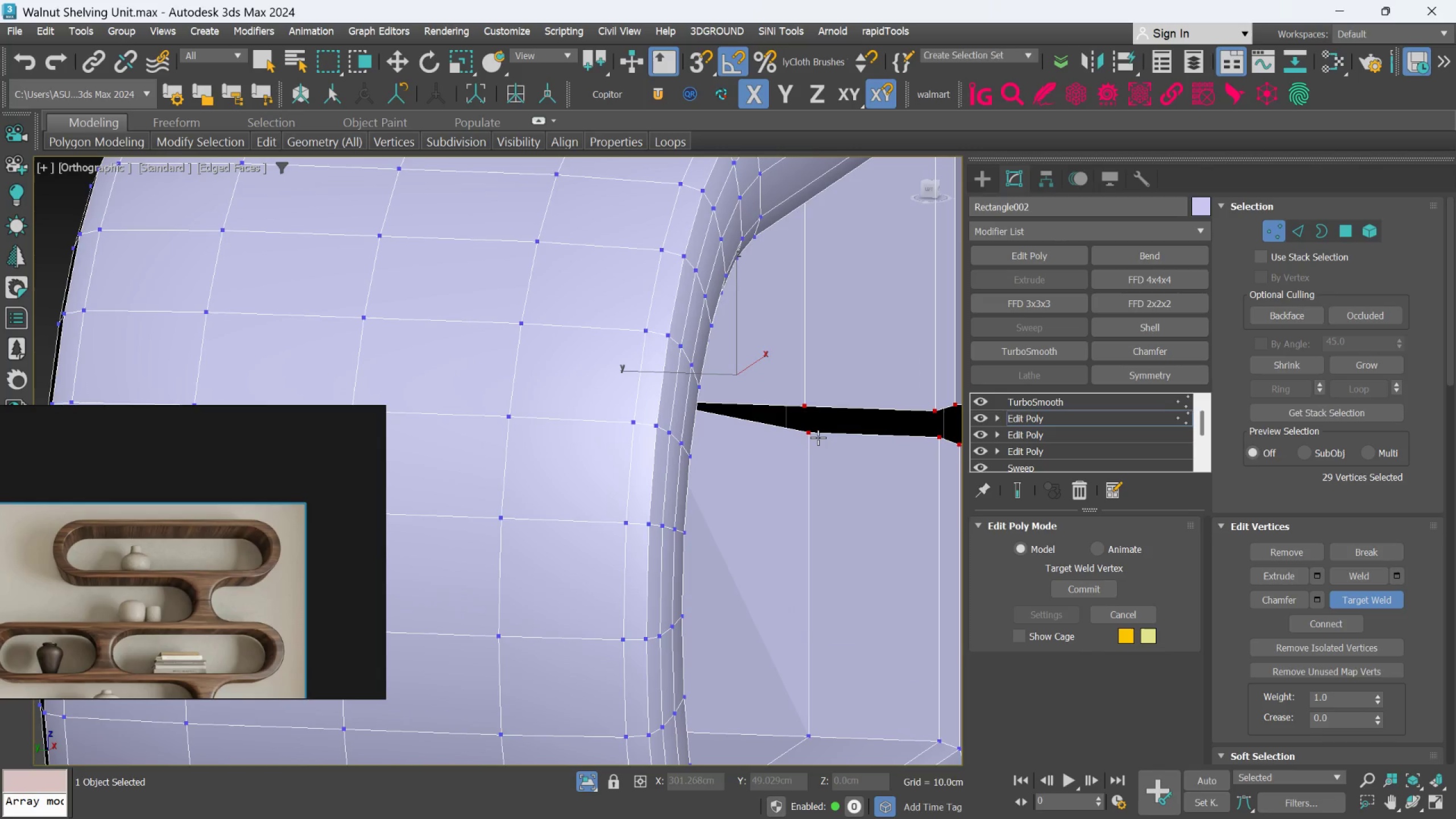 
double_click([777, 379])
 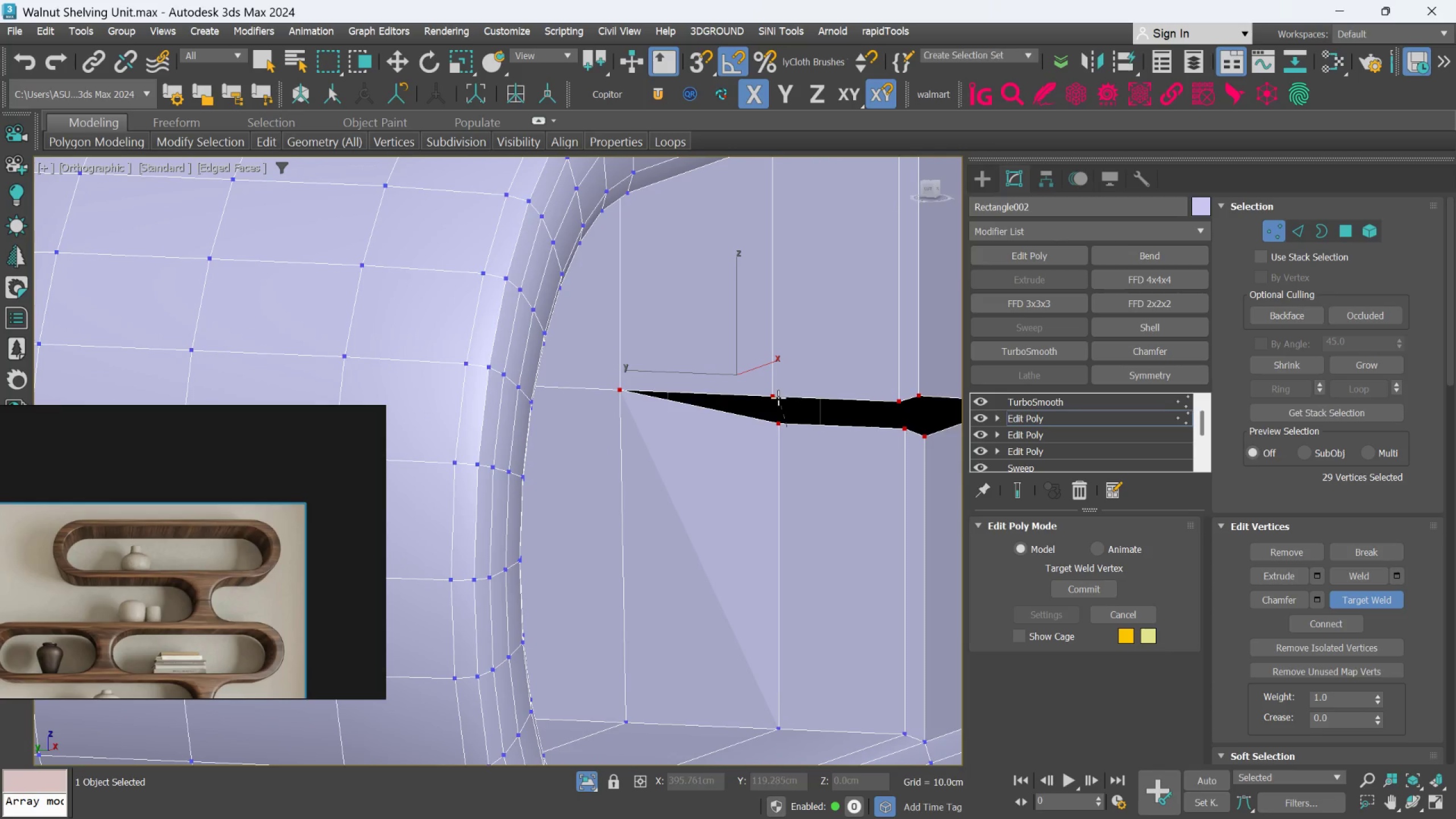 
left_click([772, 396])
 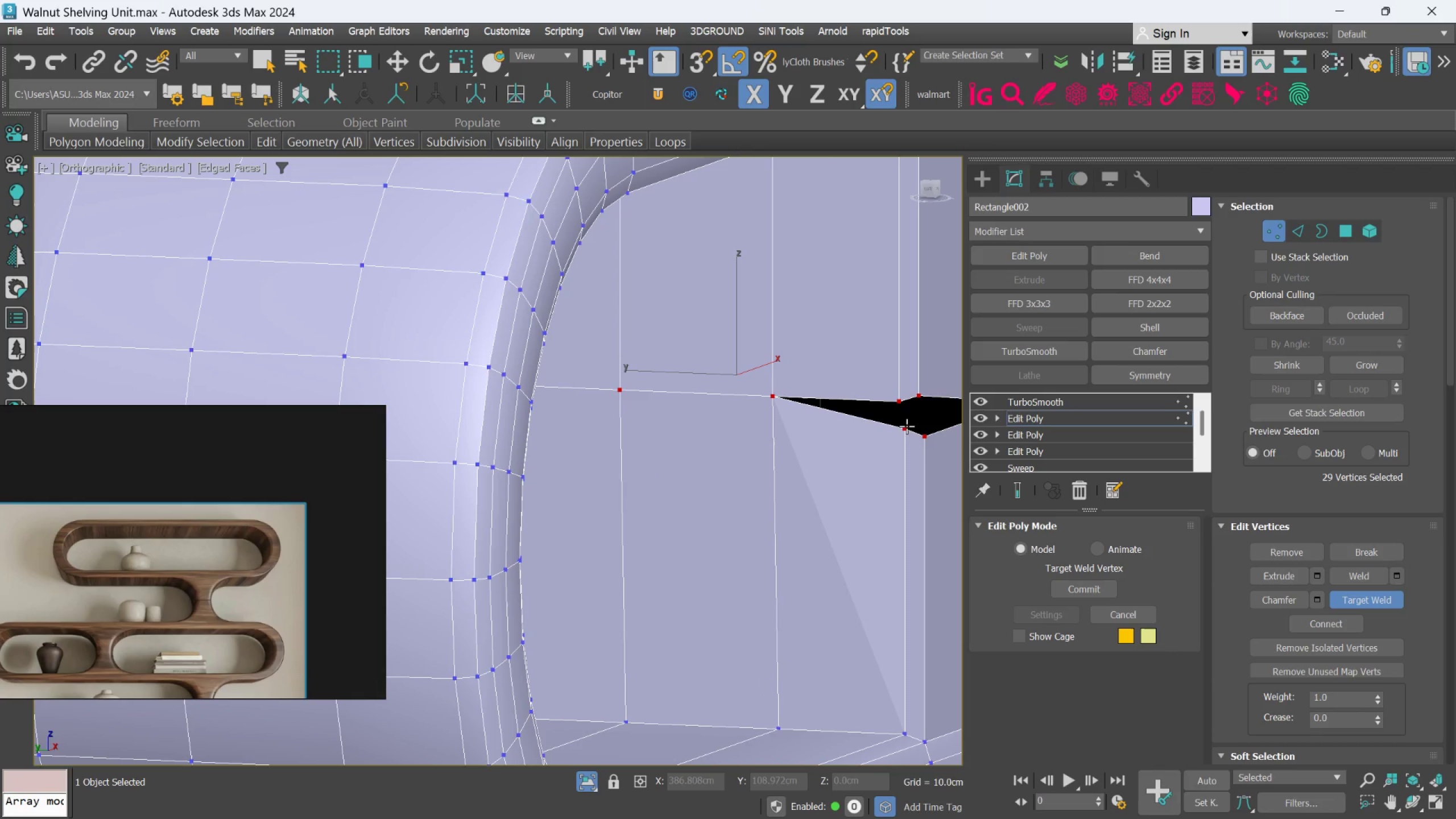 
double_click([897, 403])
 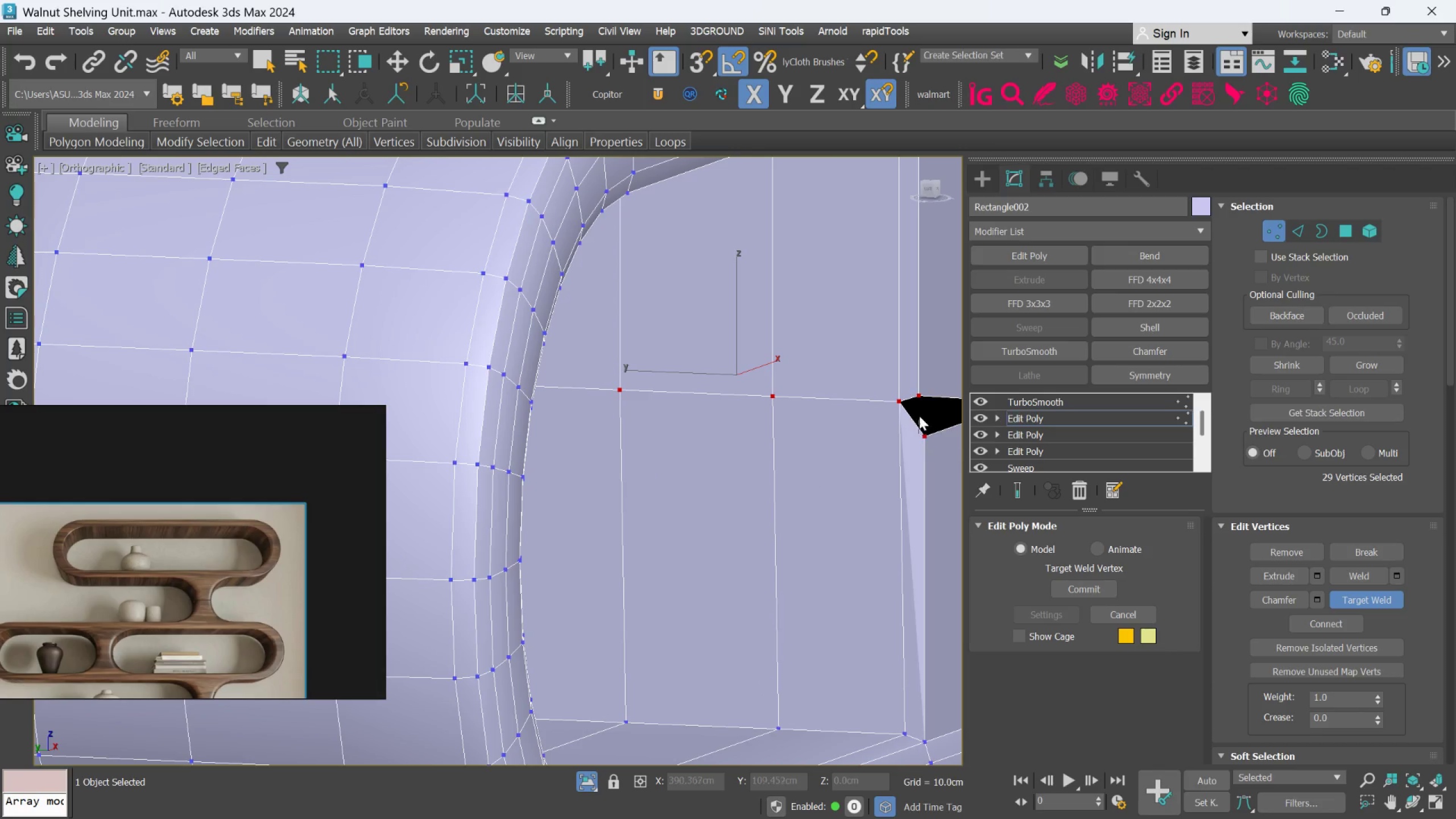 
double_click([916, 399])
 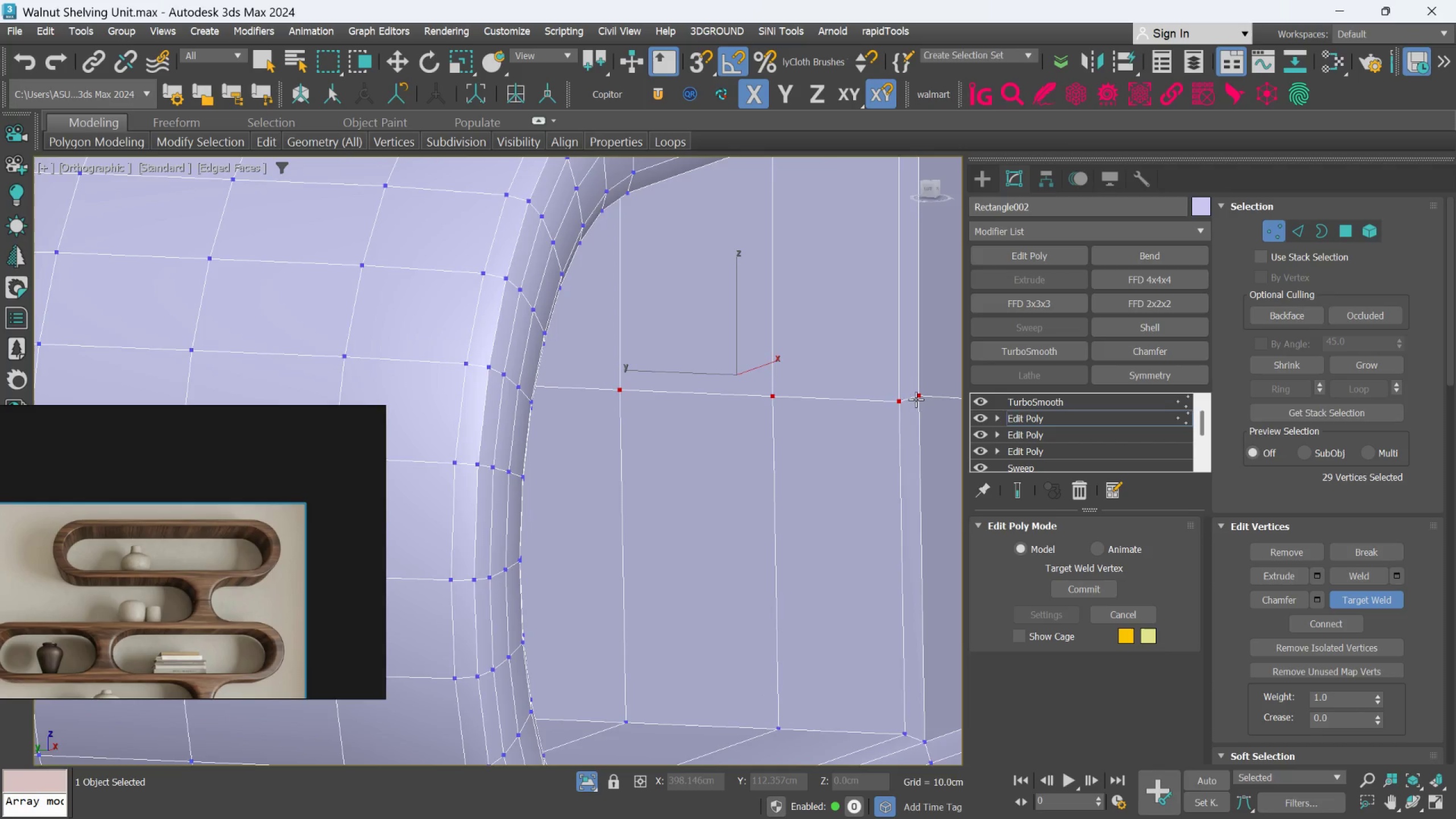 
hold_key(key=AltLeft, duration=0.44)
 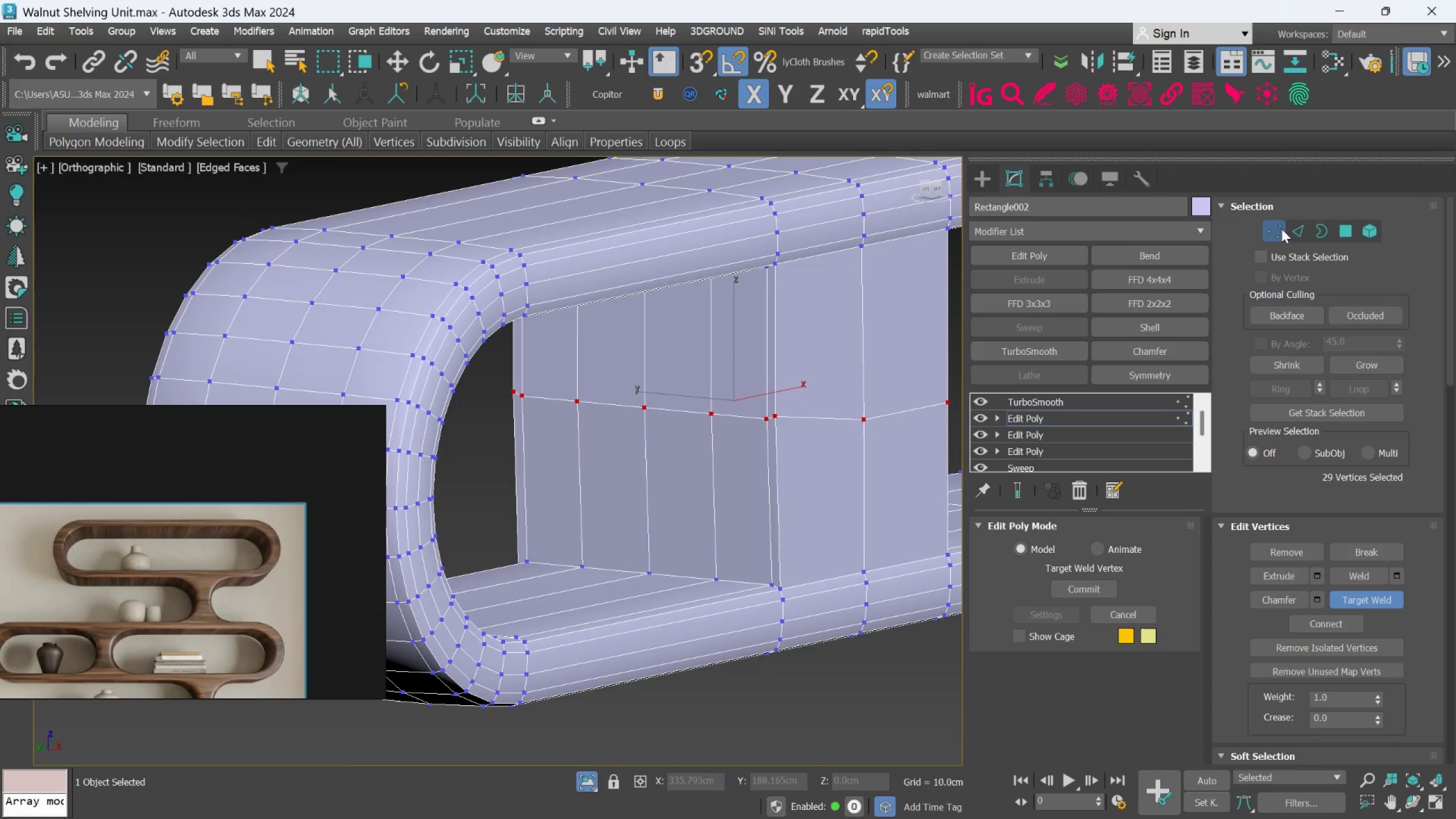 
scroll: coordinate [909, 406], scroll_direction: down, amount: 2.0
 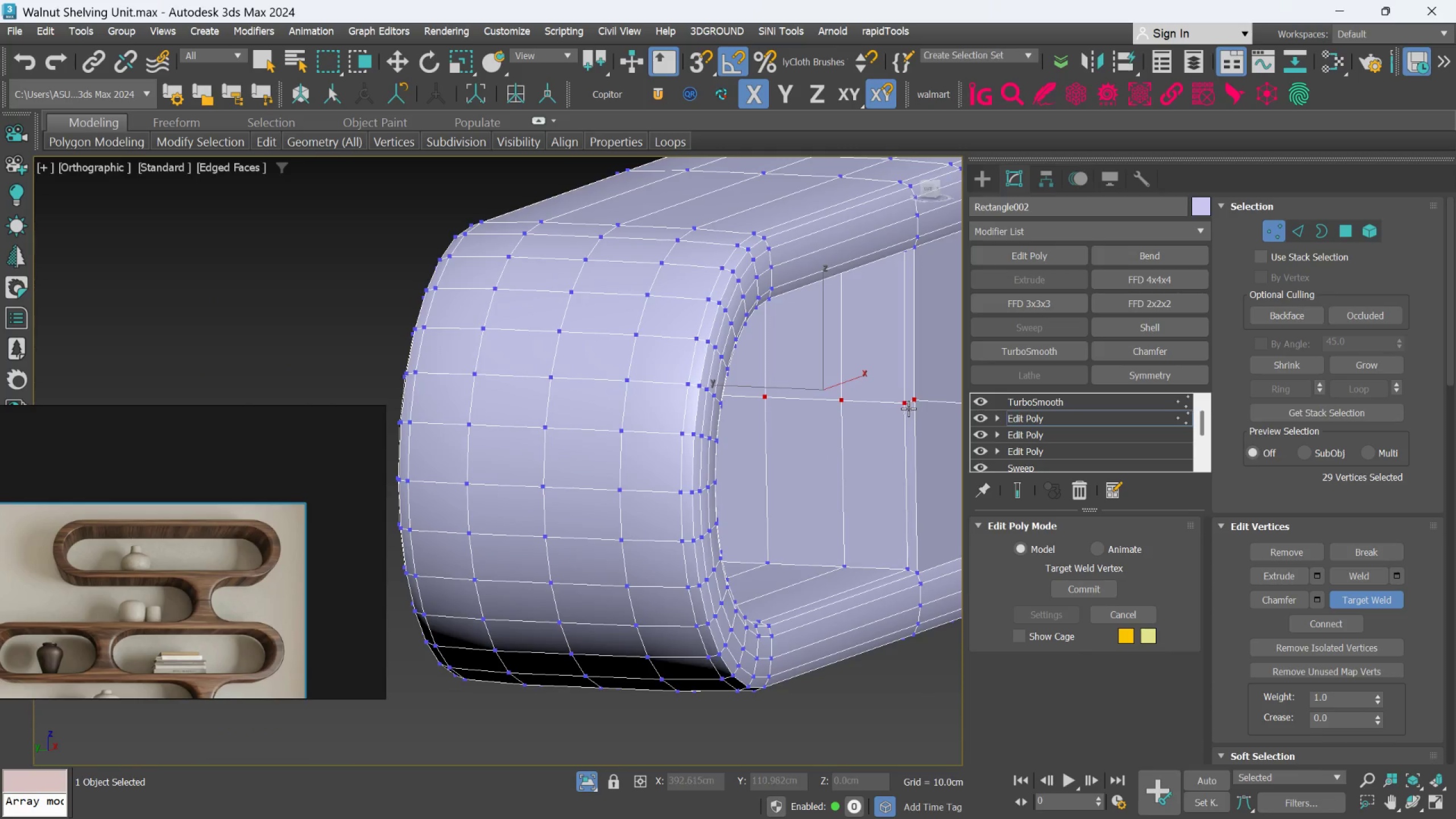 
left_click([1289, 227])
 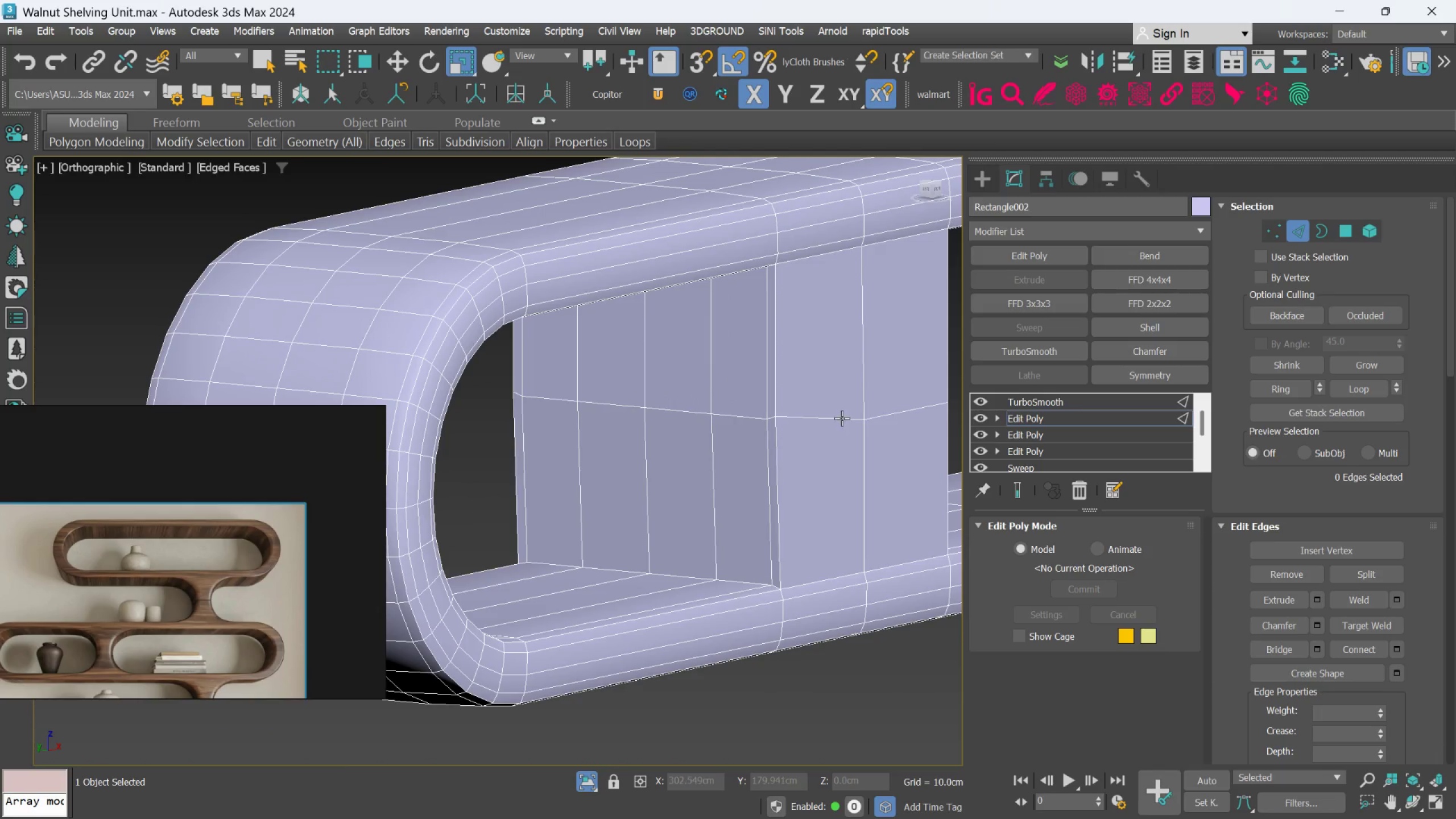 
double_click([842, 418])
 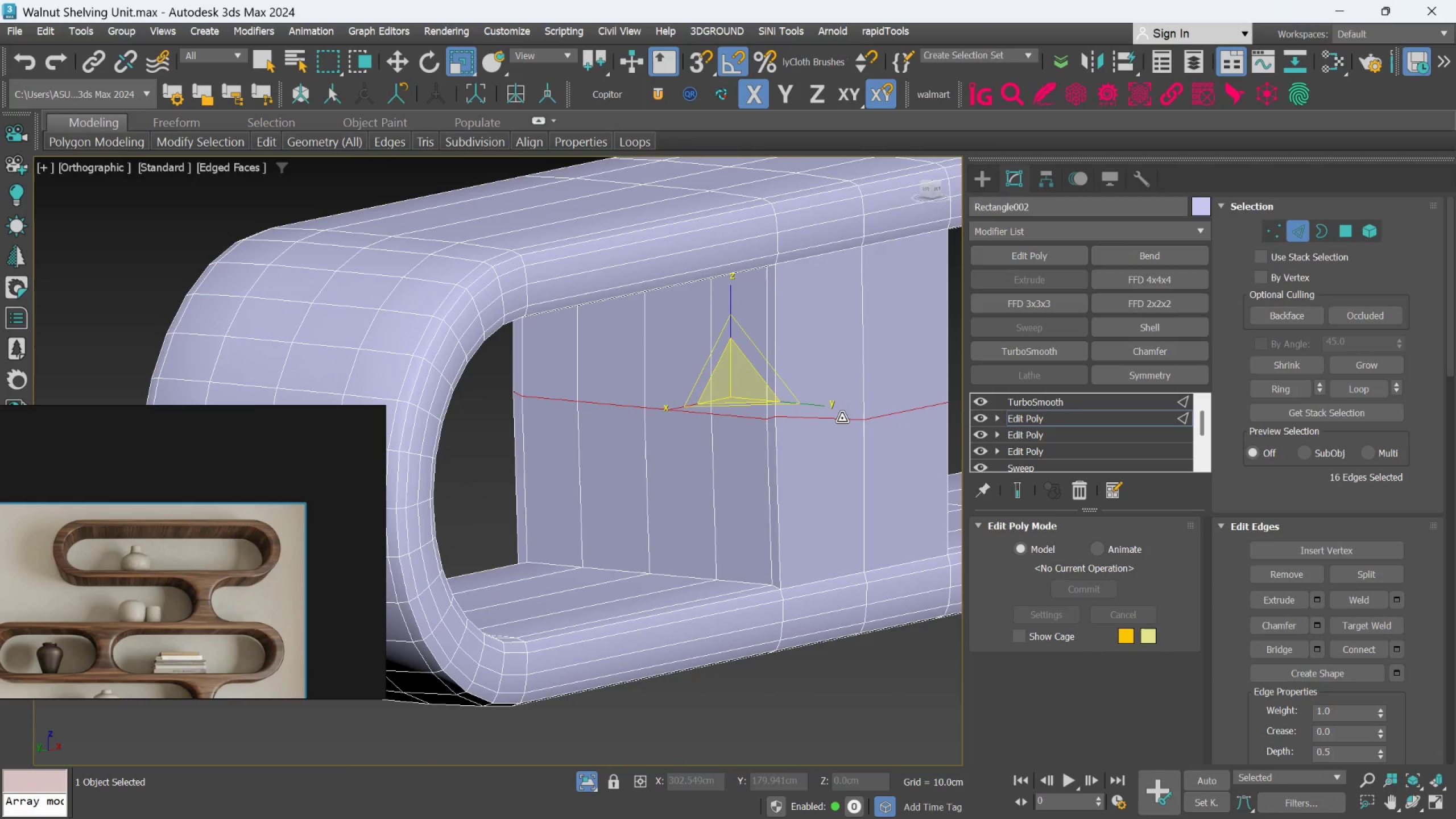 
key(Control+Backspace)
 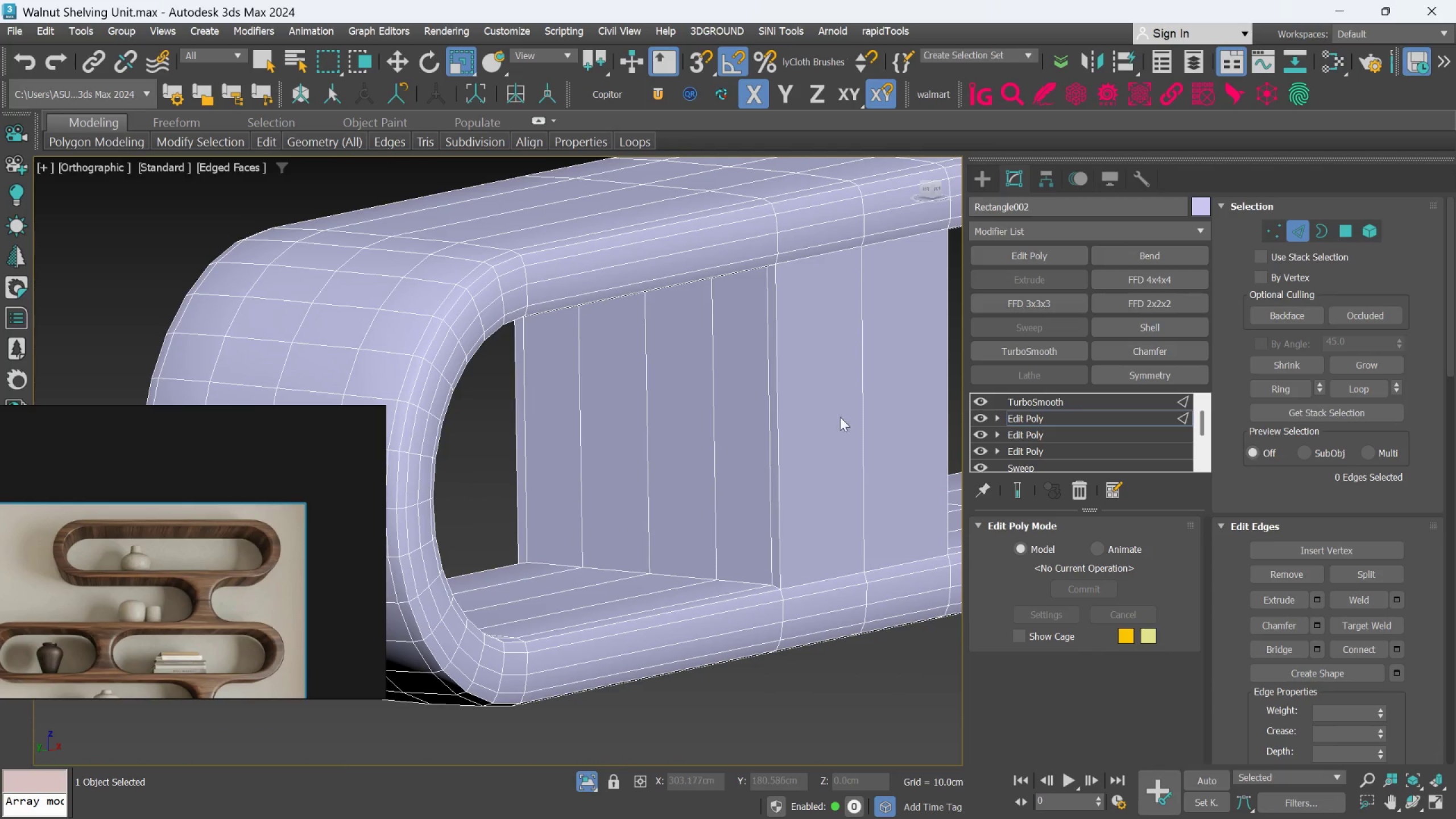 
hold_key(key=AltLeft, duration=0.58)
 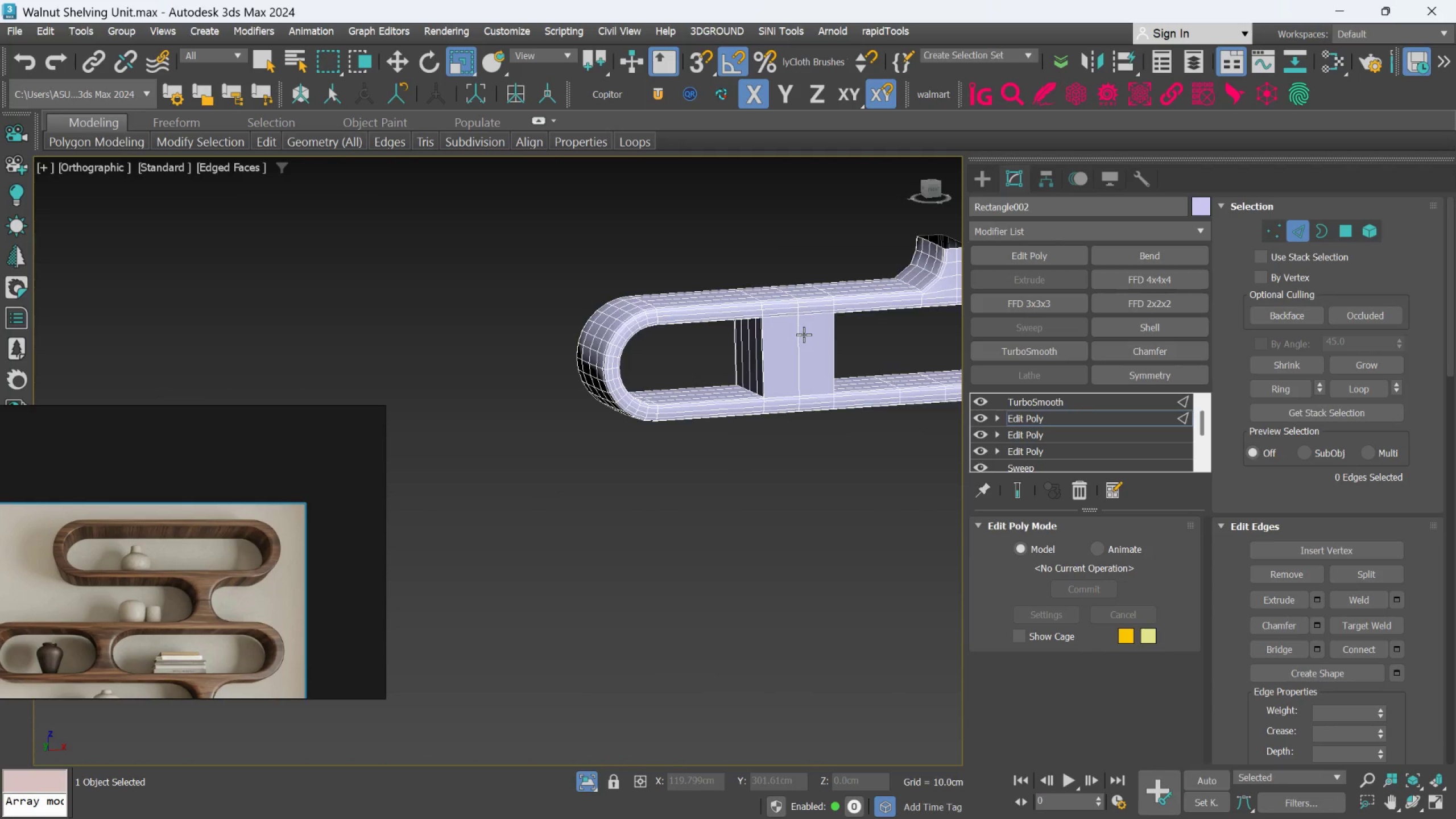 
scroll: coordinate [828, 337], scroll_direction: down, amount: 4.0
 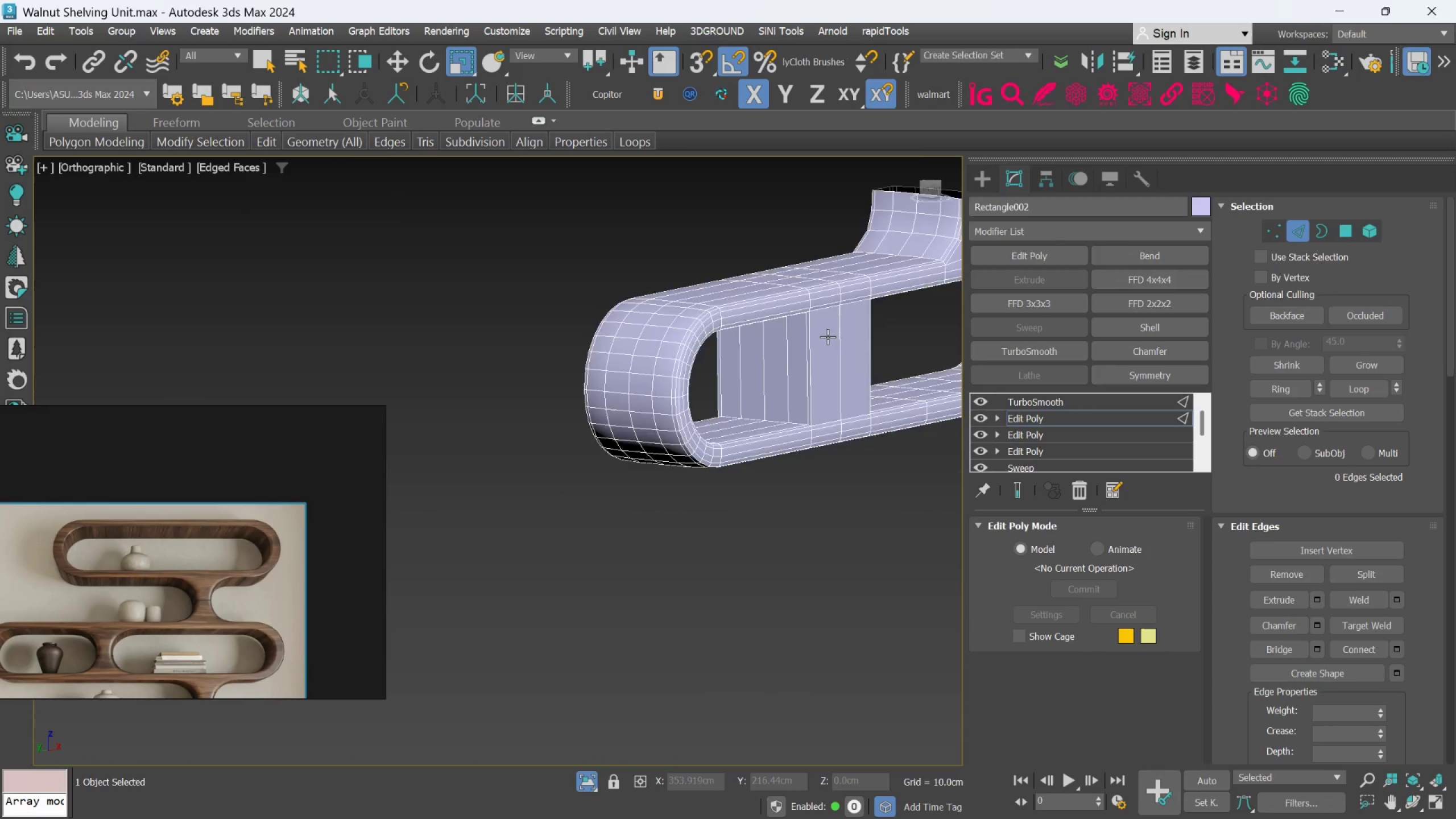 
hold_key(key=AltLeft, duration=0.88)
 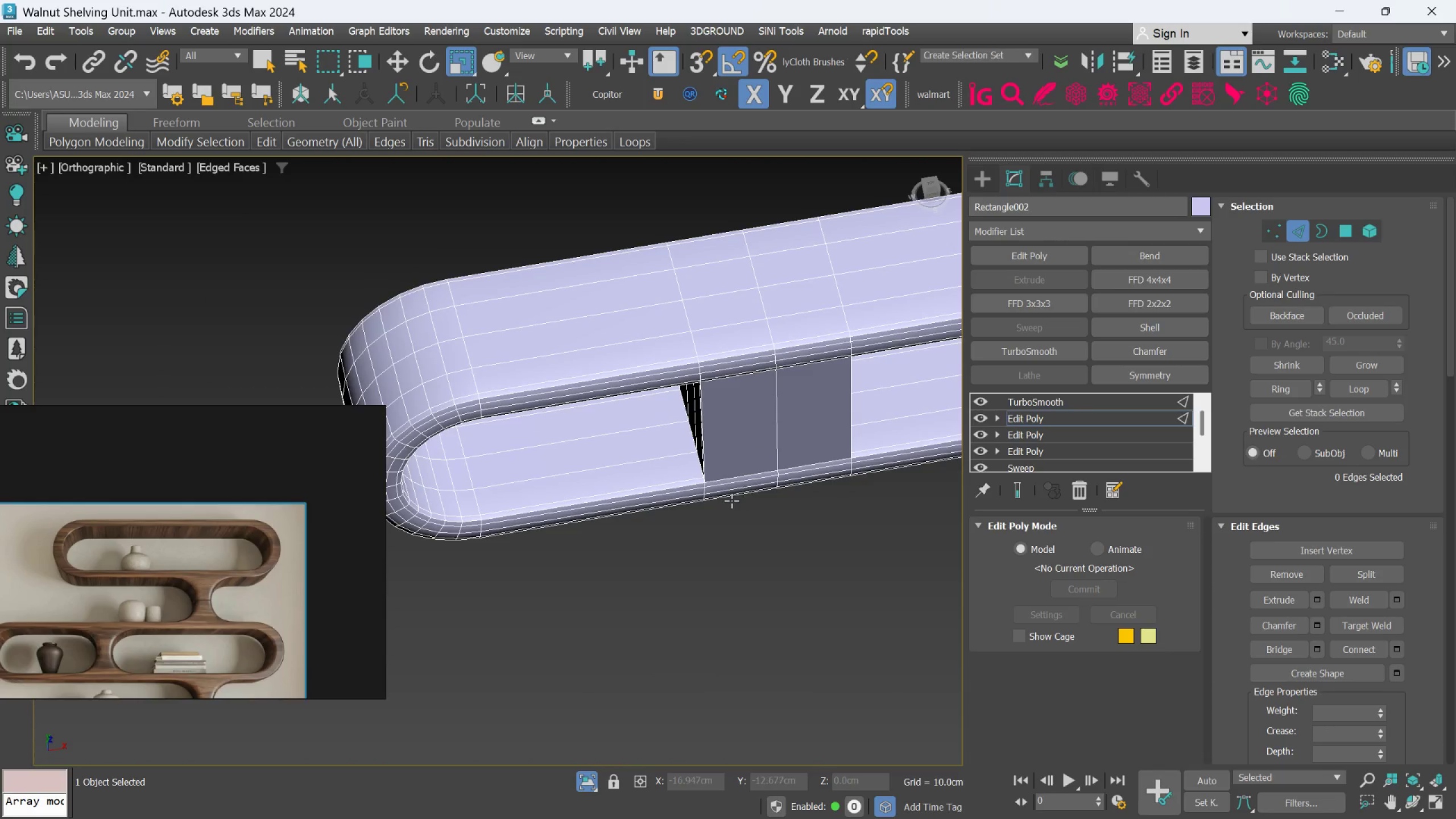 
scroll: coordinate [804, 334], scroll_direction: up, amount: 2.0
 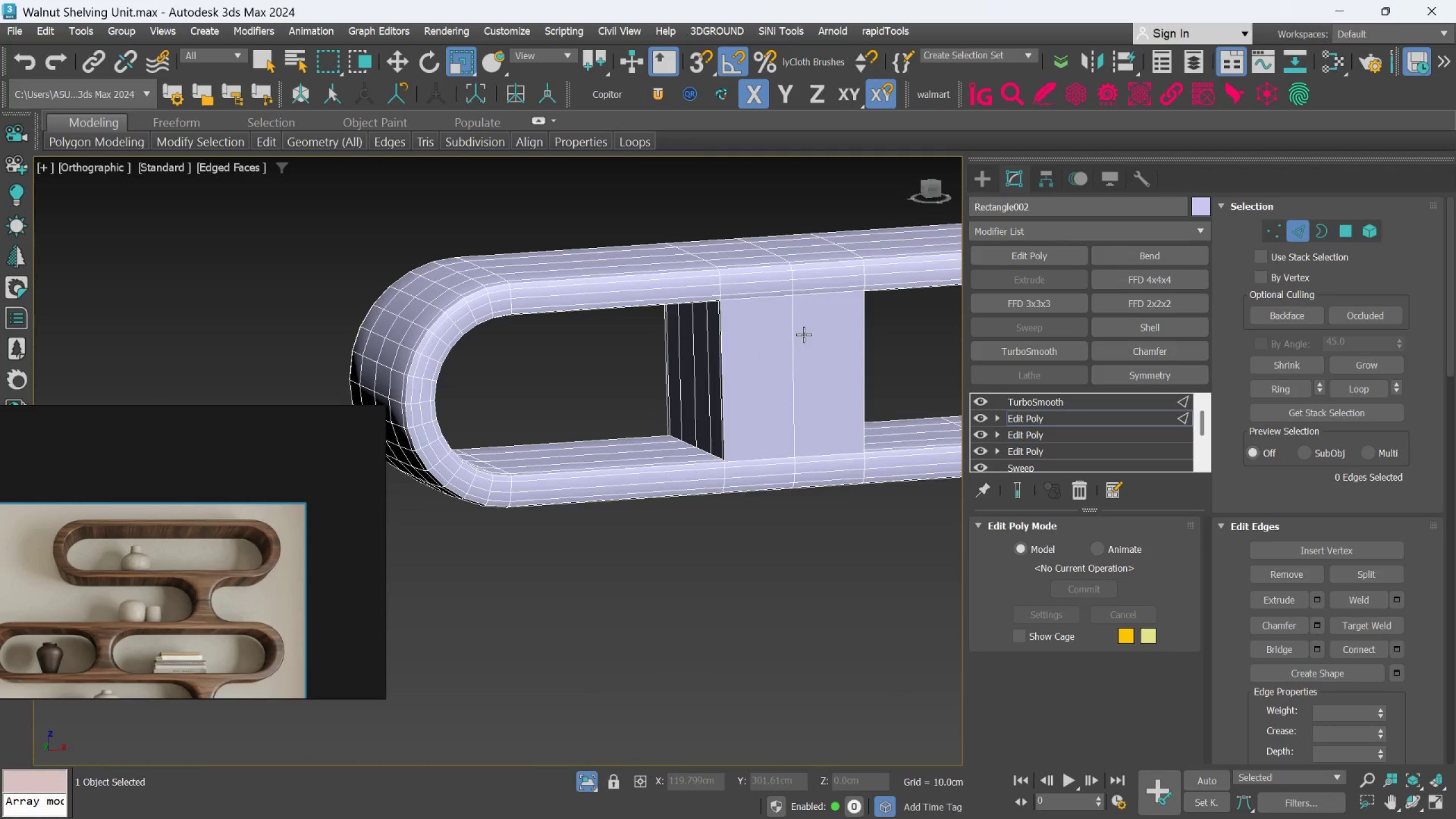 
key(Alt+AltLeft)
 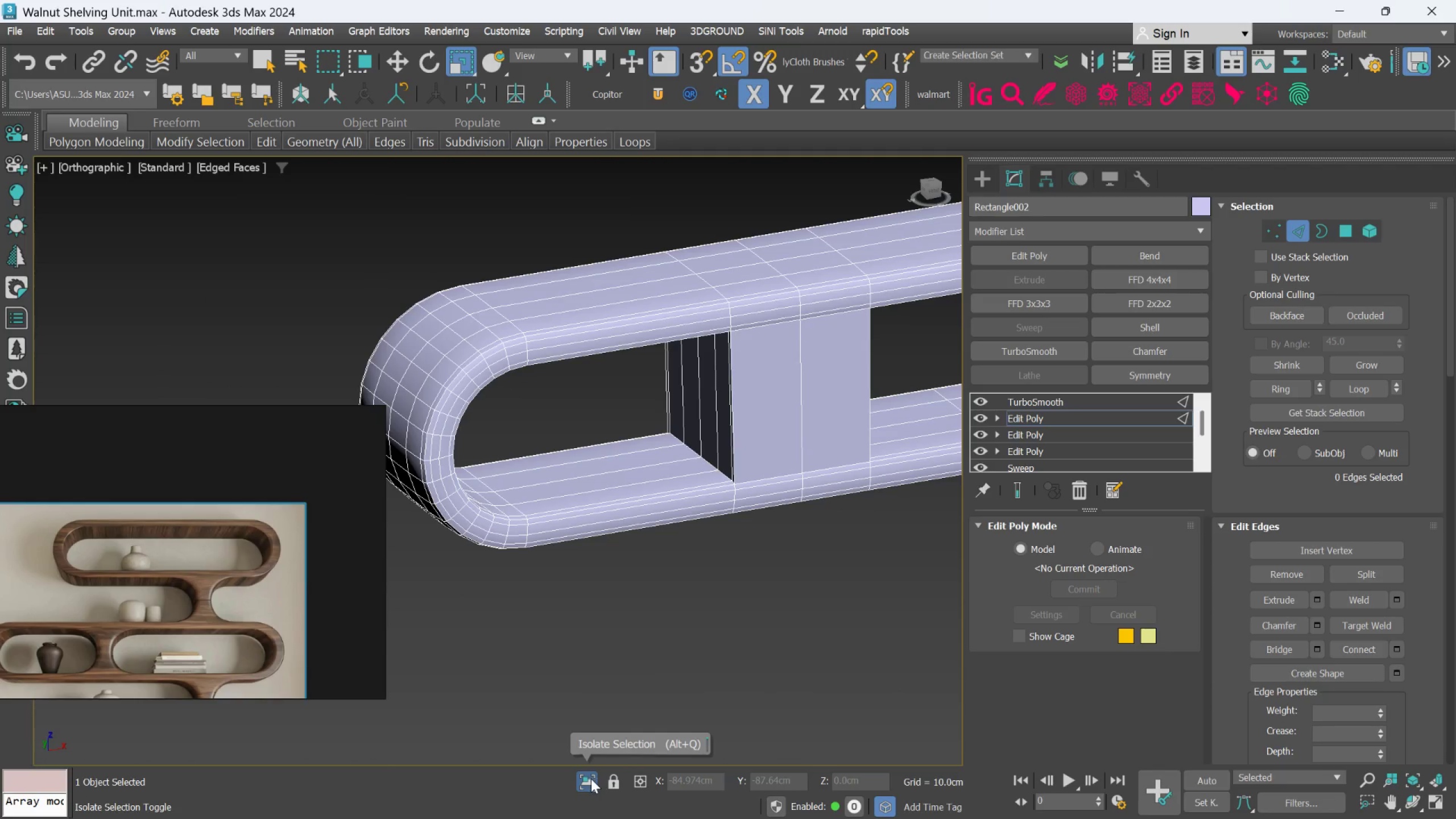 
left_click([590, 779])
 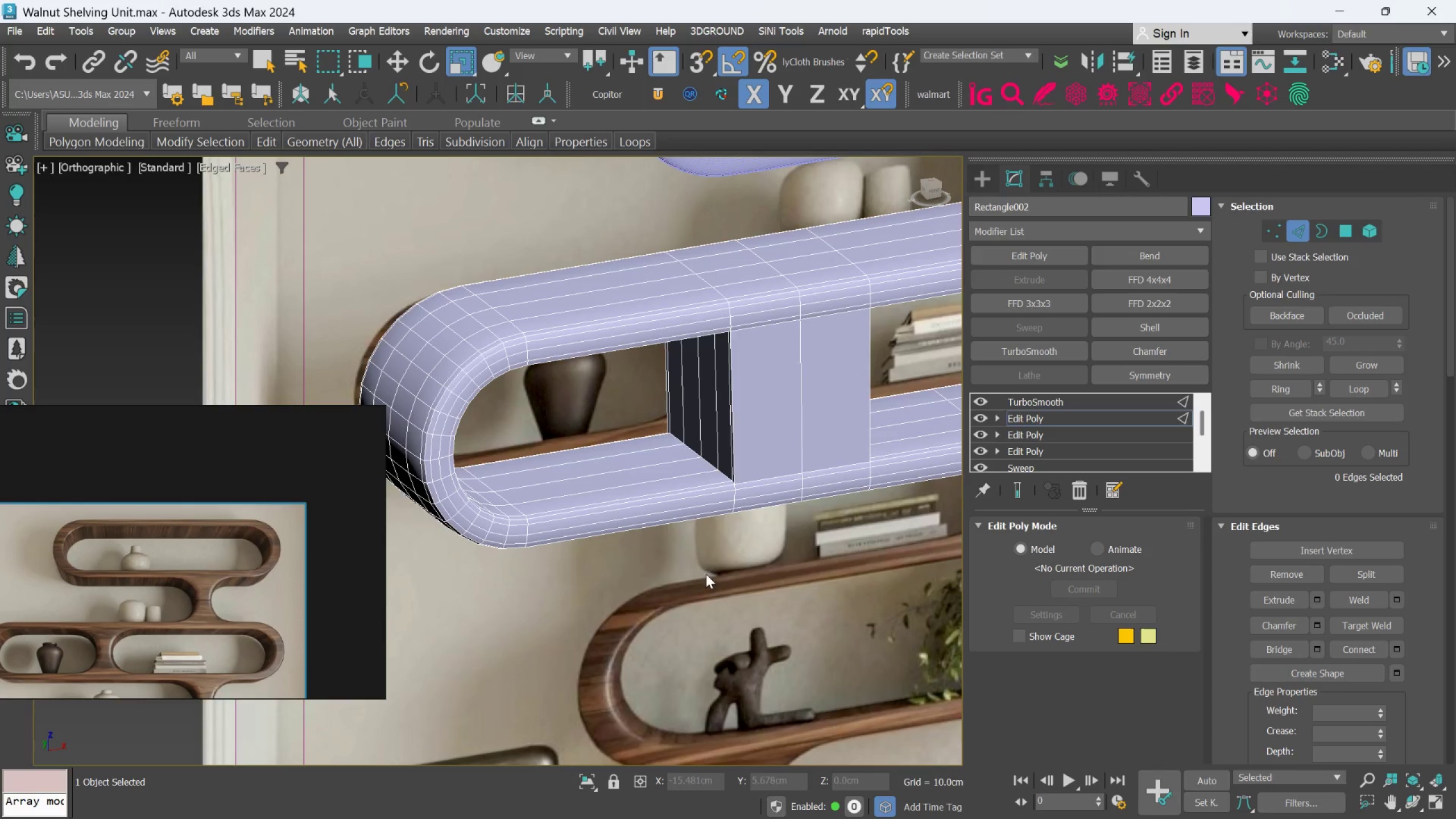 
key(Alt+AltLeft)
 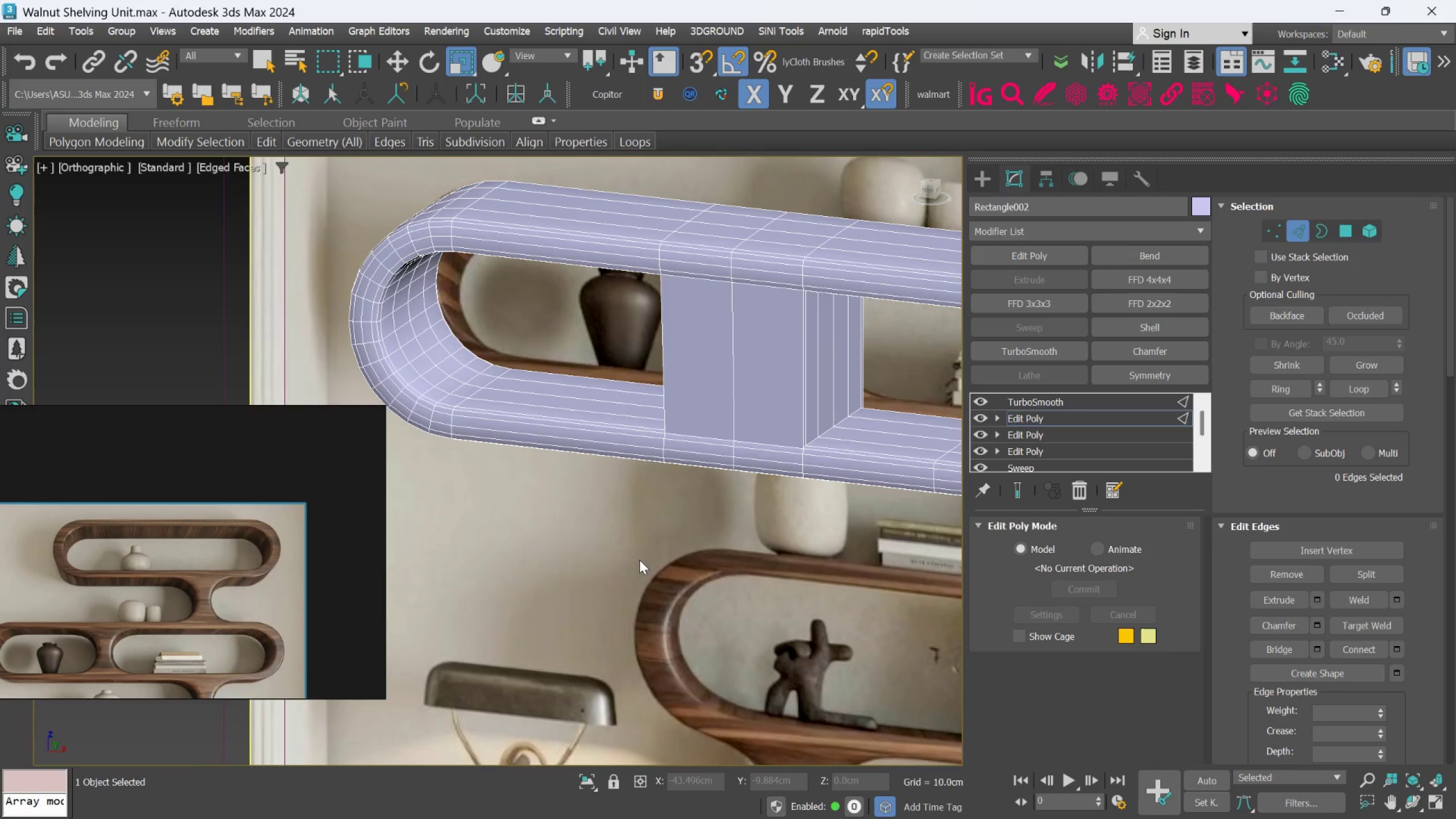 
key(Alt+AltLeft)
 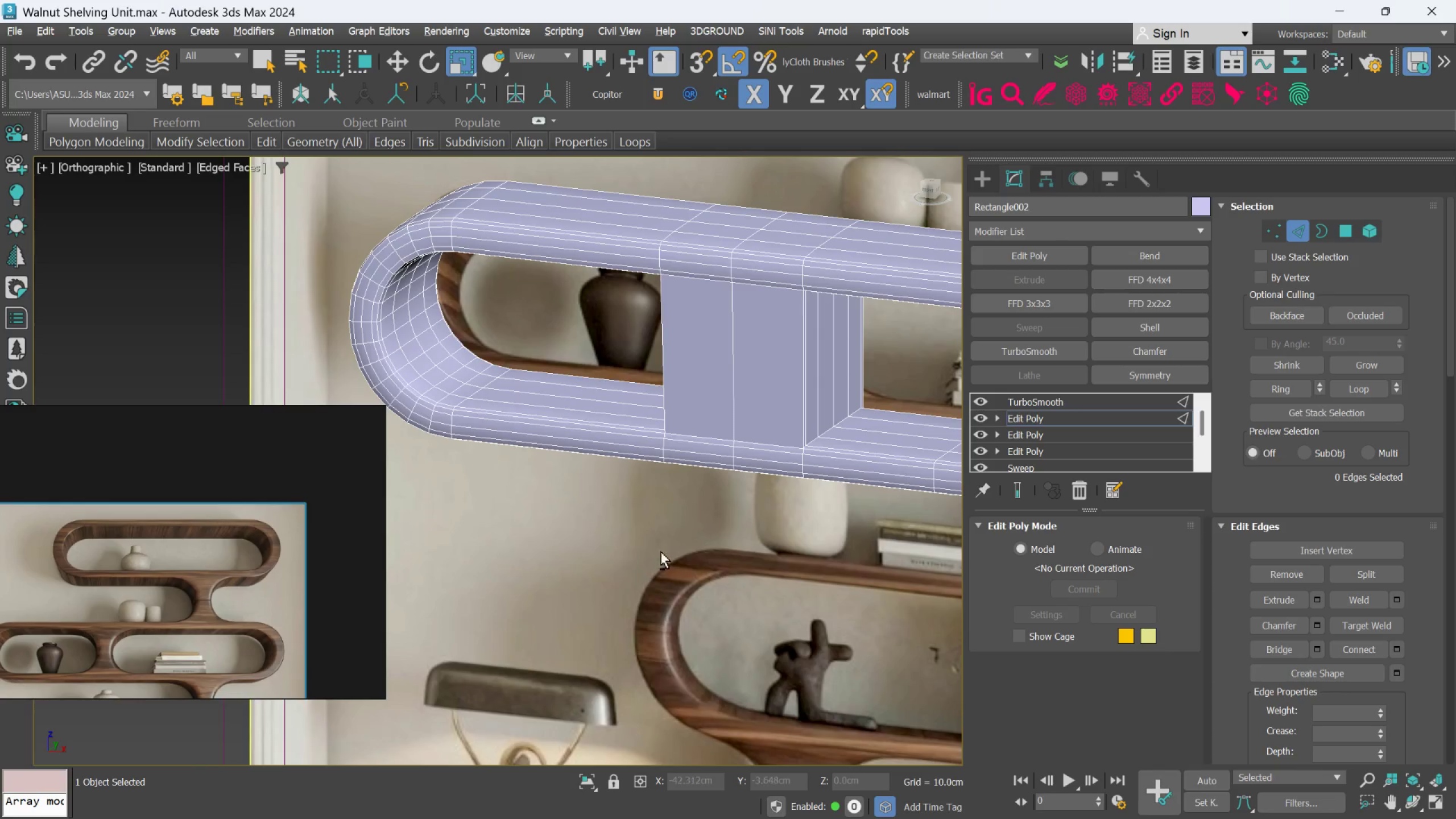 
key(Alt+X)
 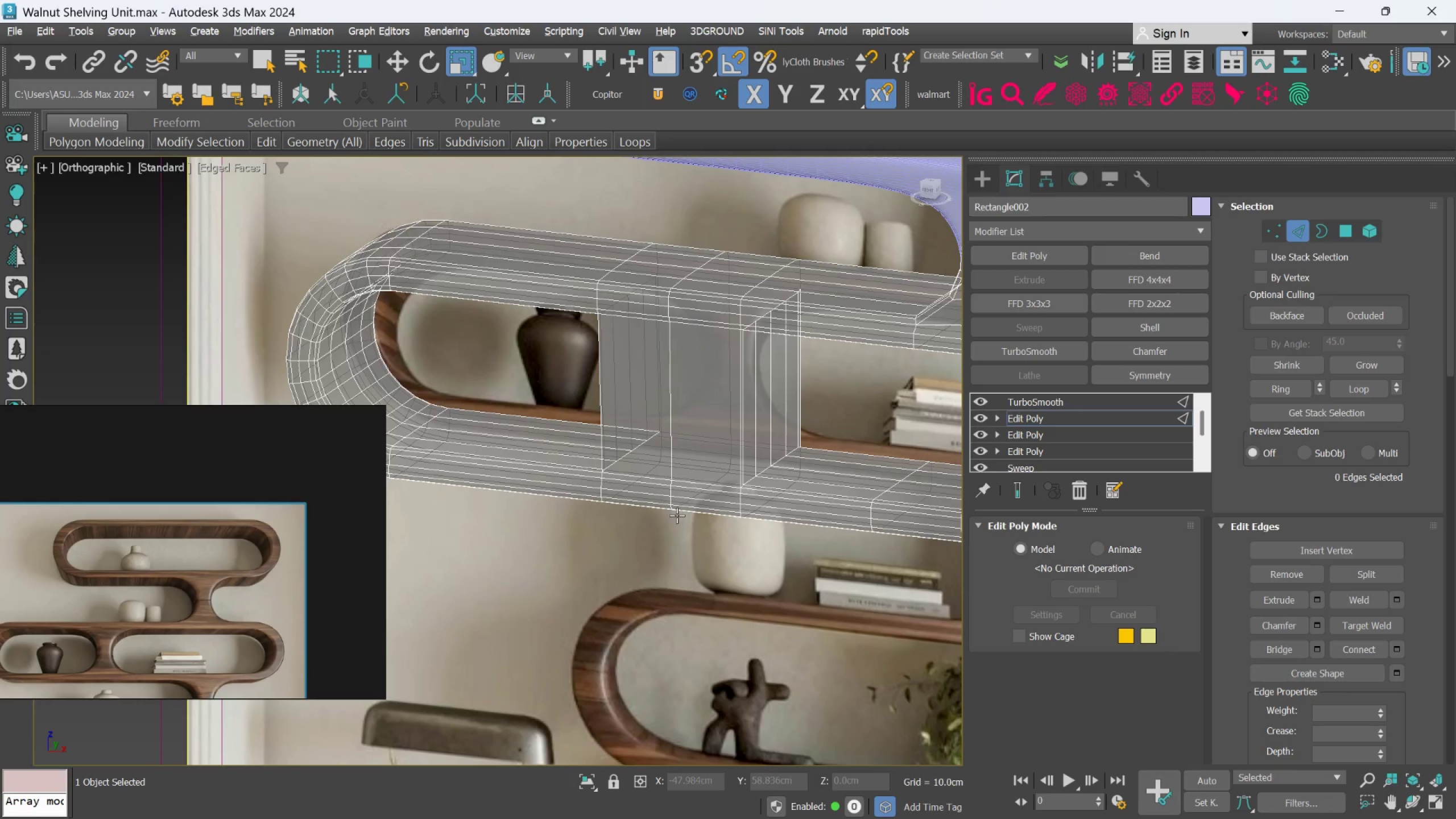 
key(F)
 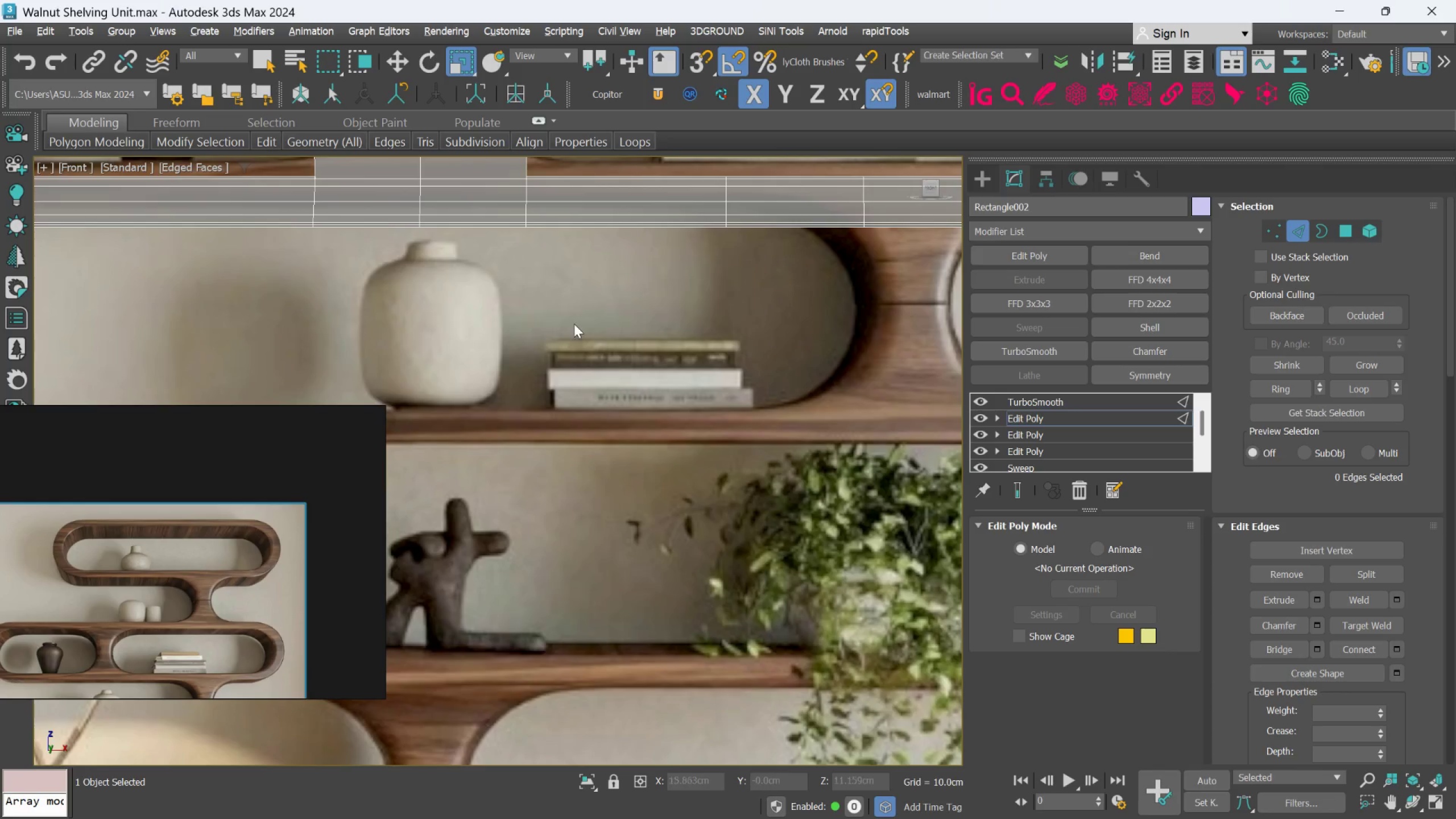 
scroll: coordinate [646, 407], scroll_direction: down, amount: 2.0
 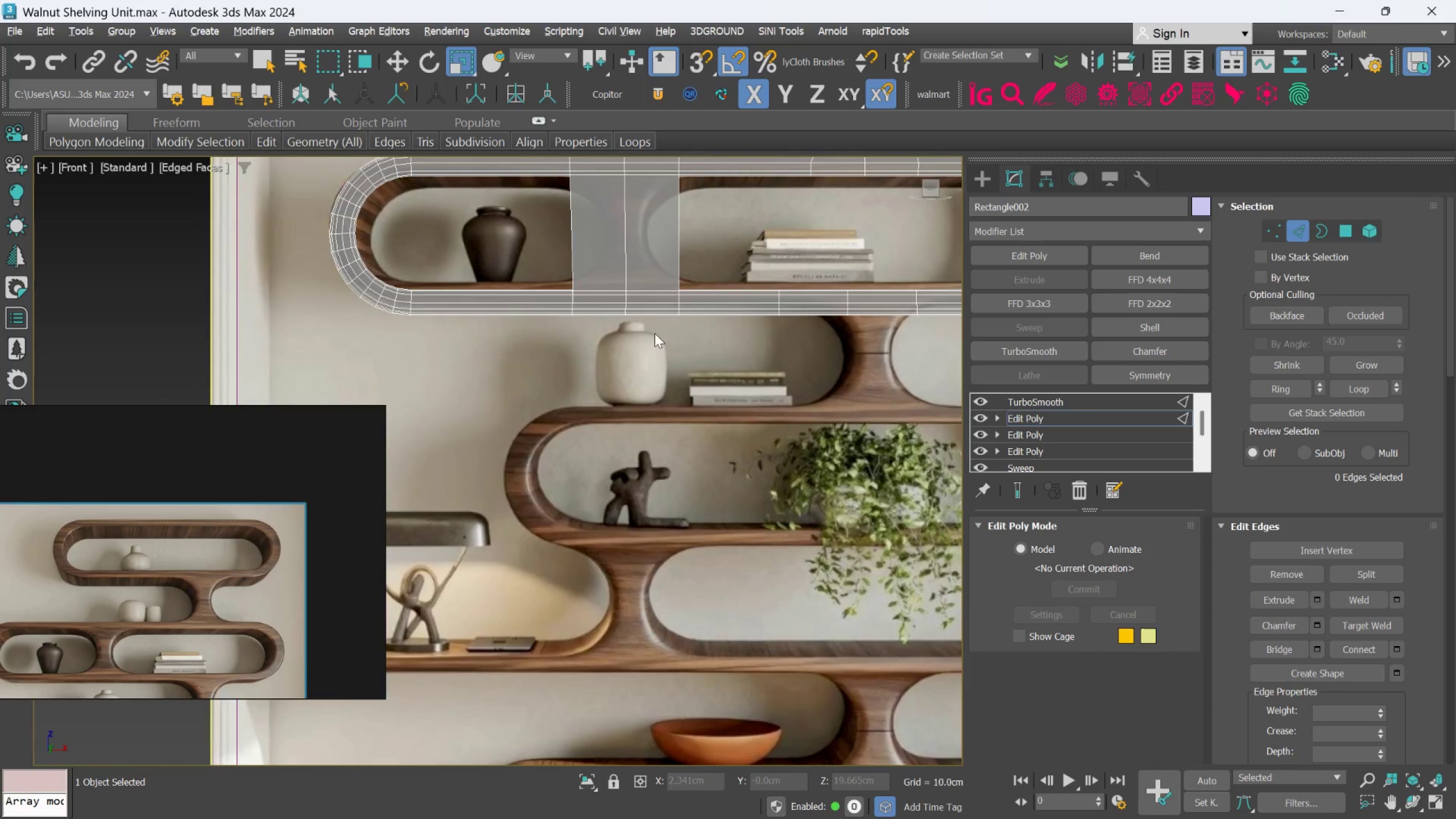 
scroll: coordinate [622, 278], scroll_direction: up, amount: 1.0
 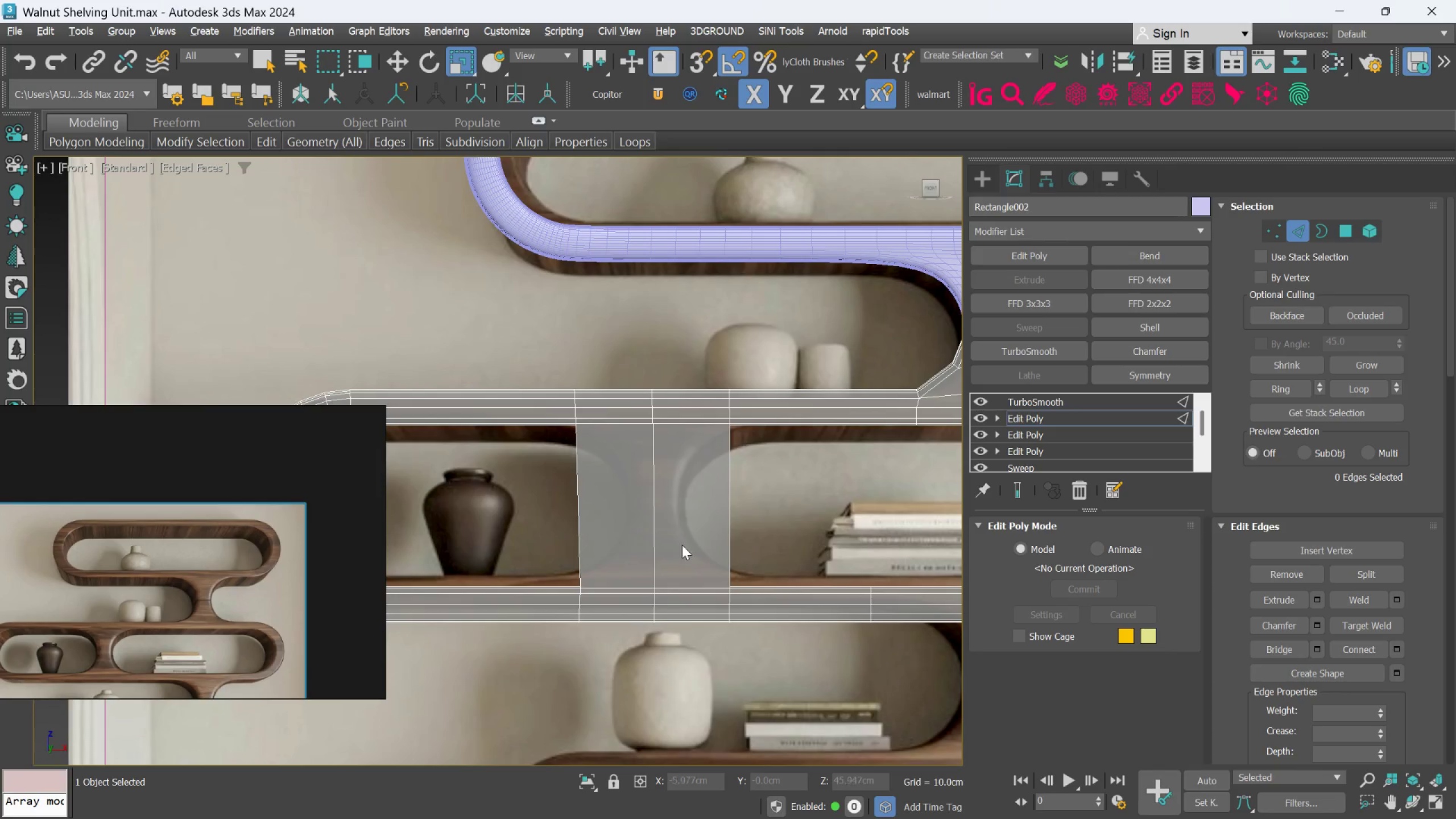 
scroll: coordinate [729, 518], scroll_direction: down, amount: 2.0
 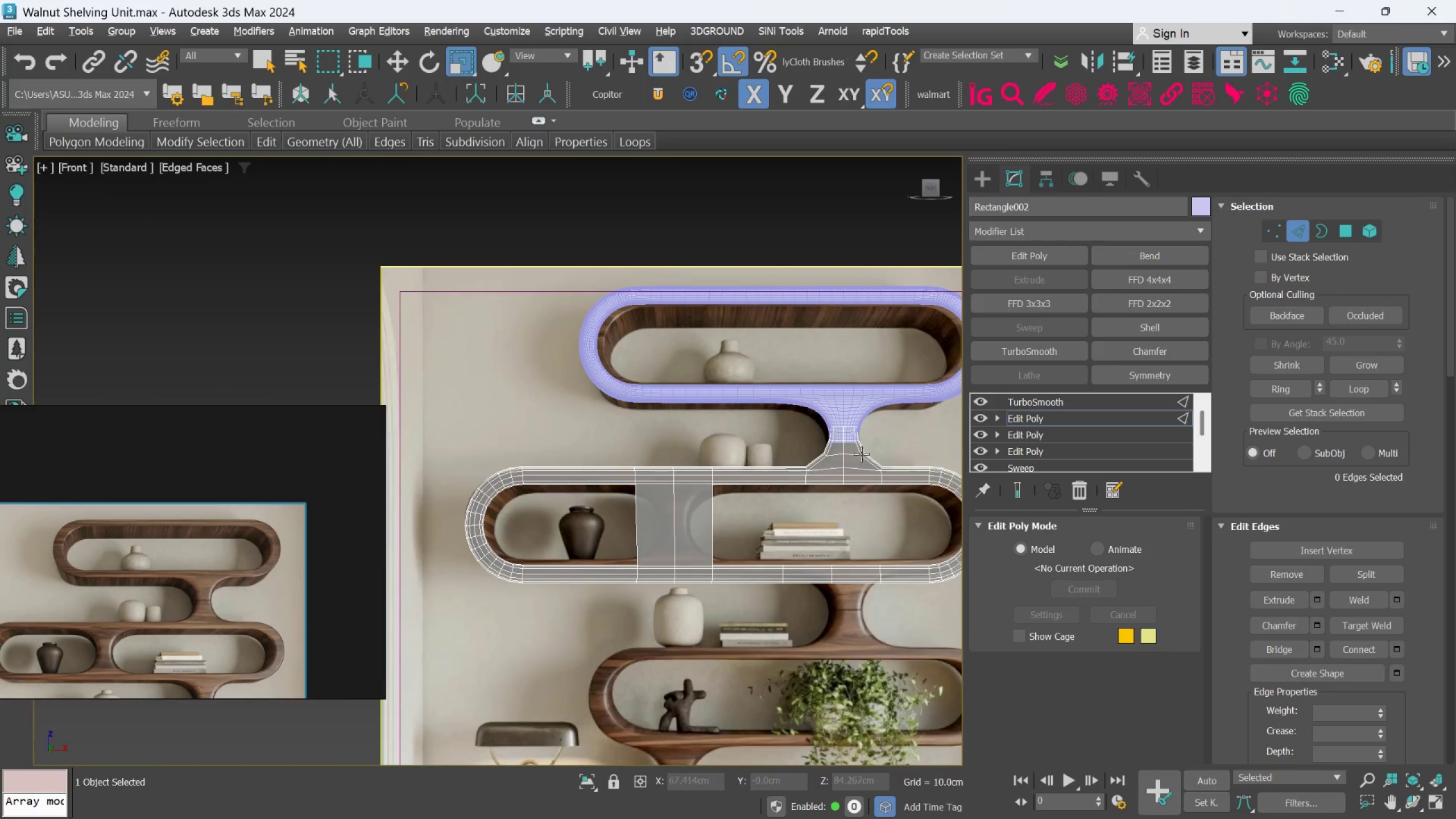 
scroll: coordinate [899, 427], scroll_direction: up, amount: 1.0
 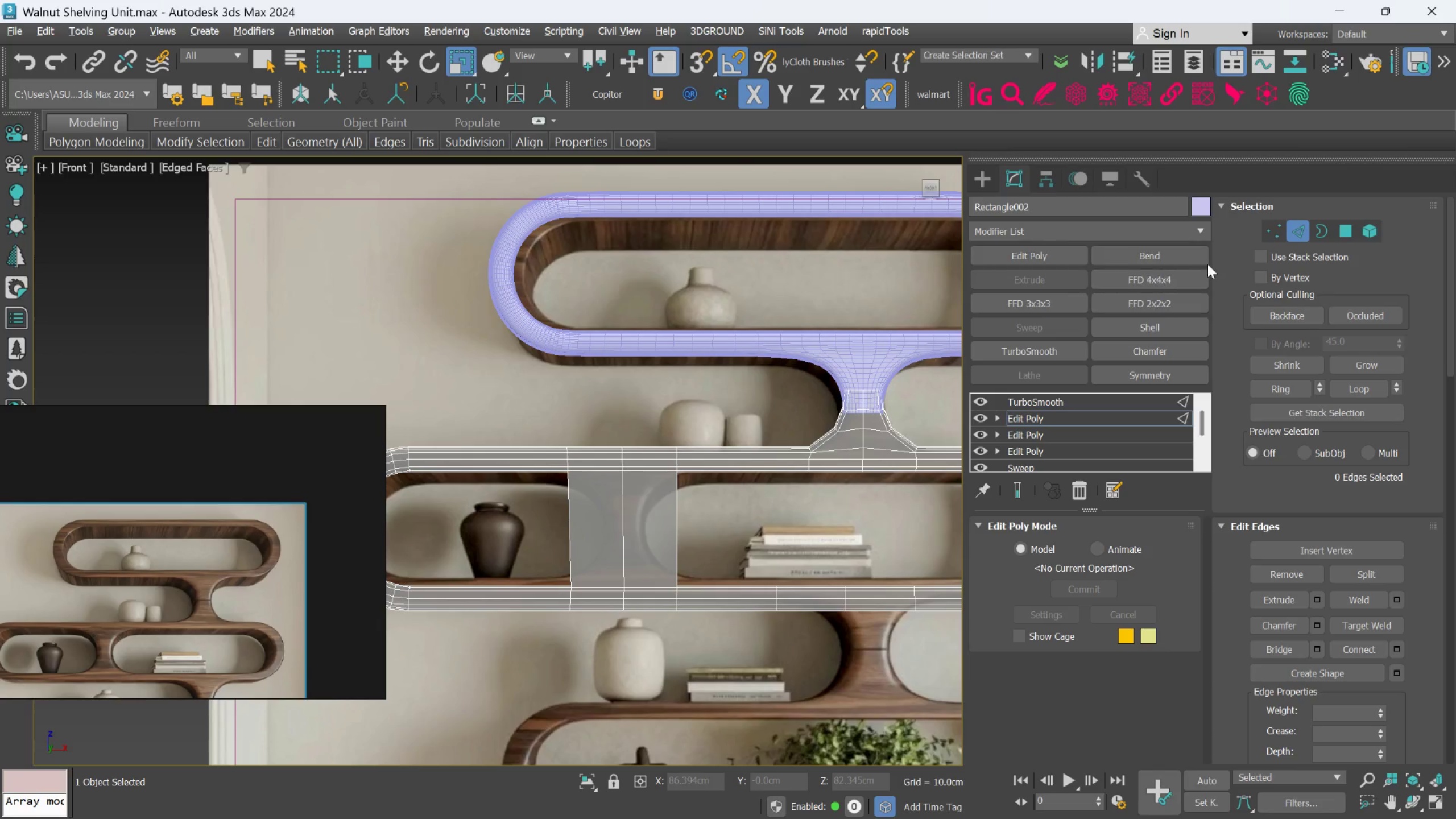 
left_click([679, 532])
 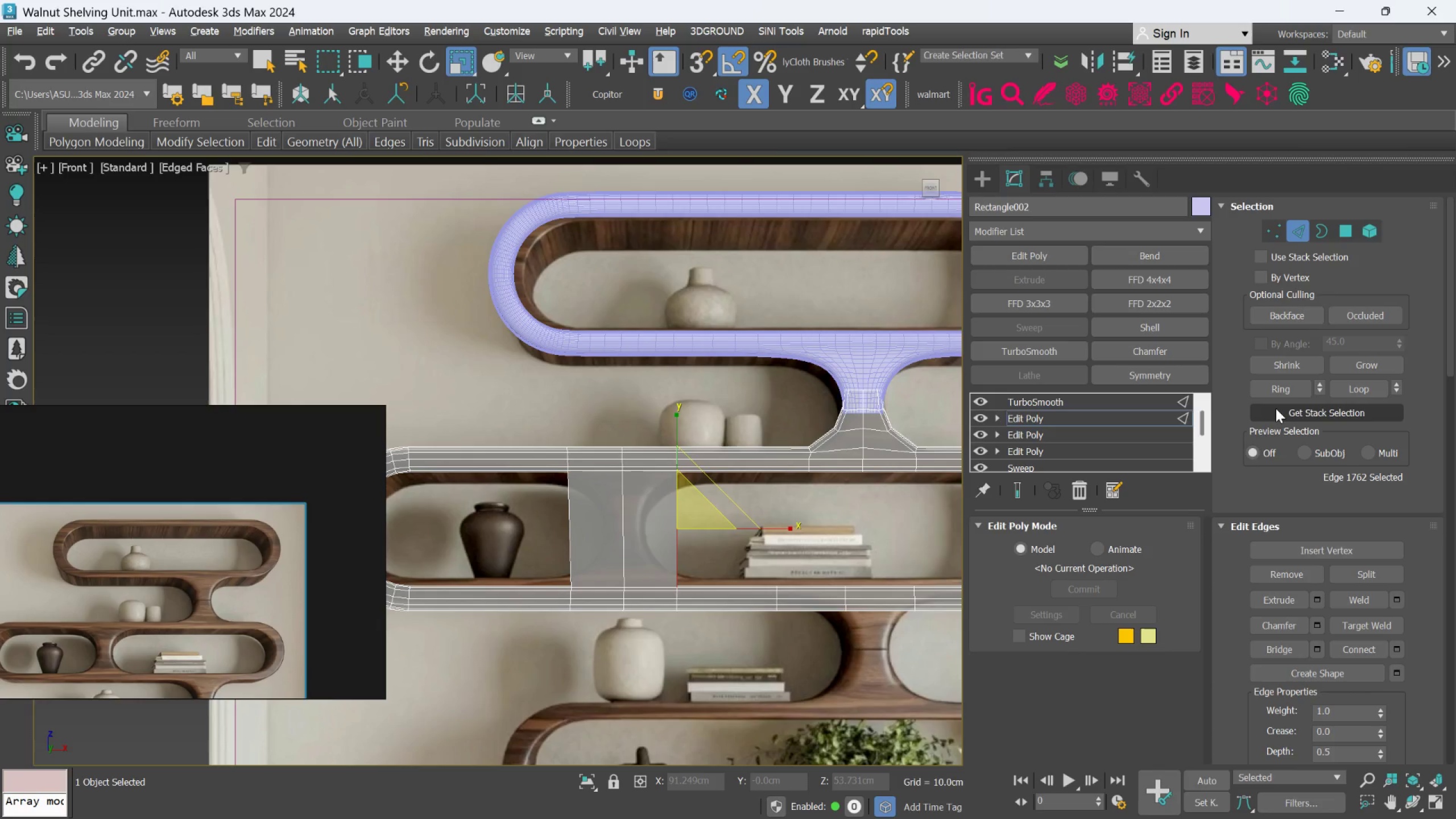 
left_click([1276, 395])
 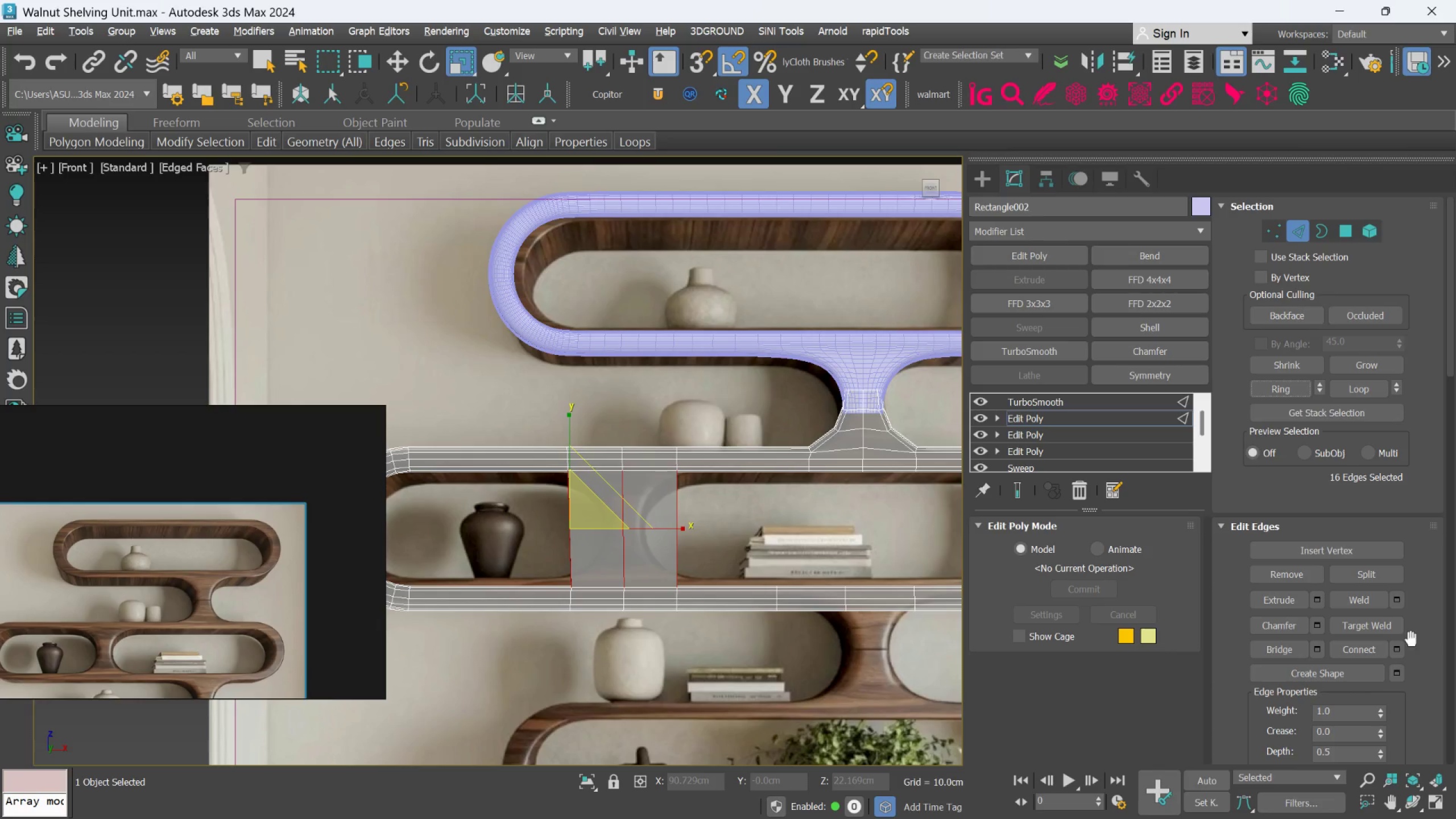 
left_click([1404, 646])
 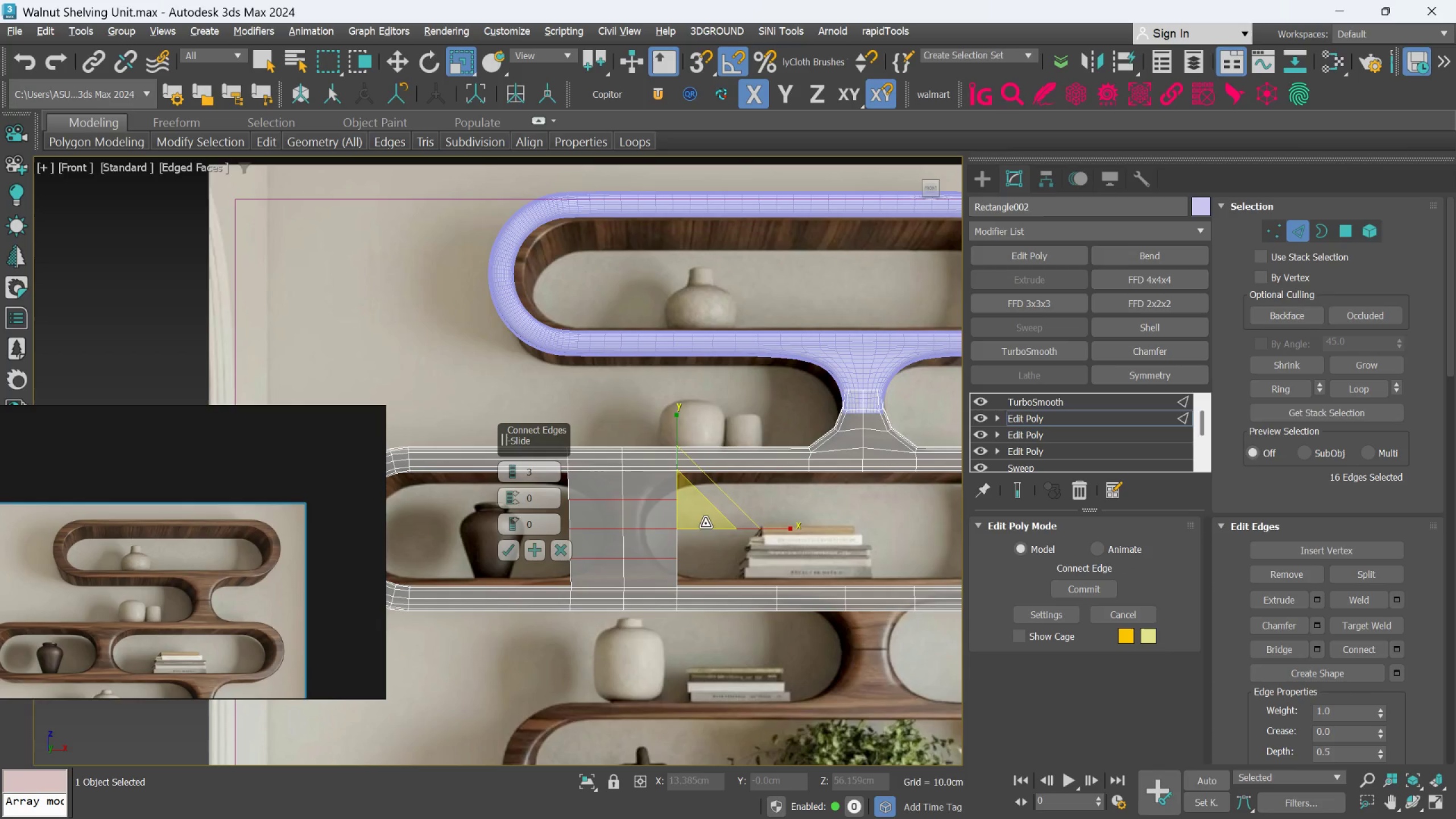 
left_click([504, 552])
 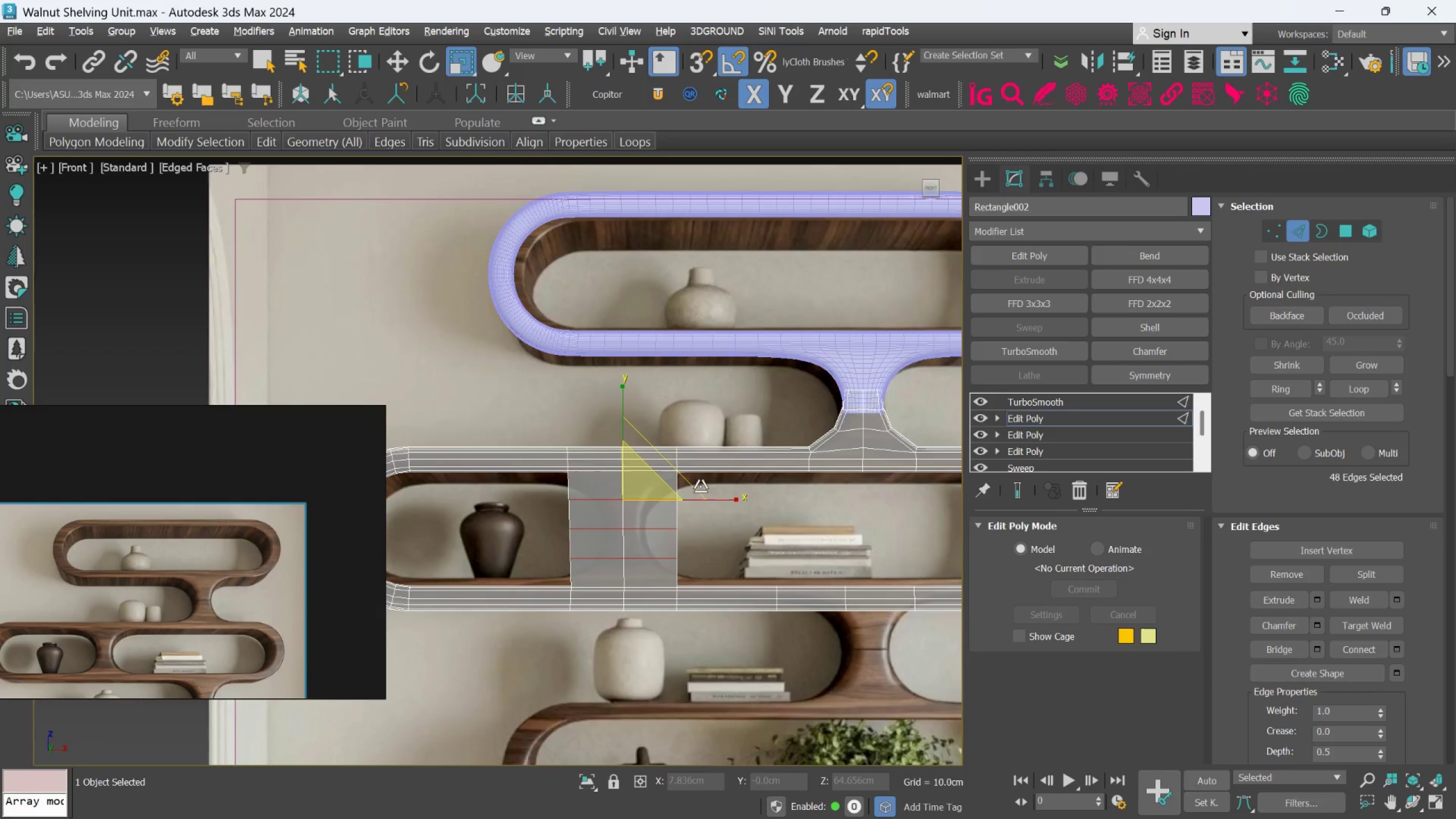 
scroll: coordinate [700, 486], scroll_direction: up, amount: 2.0
 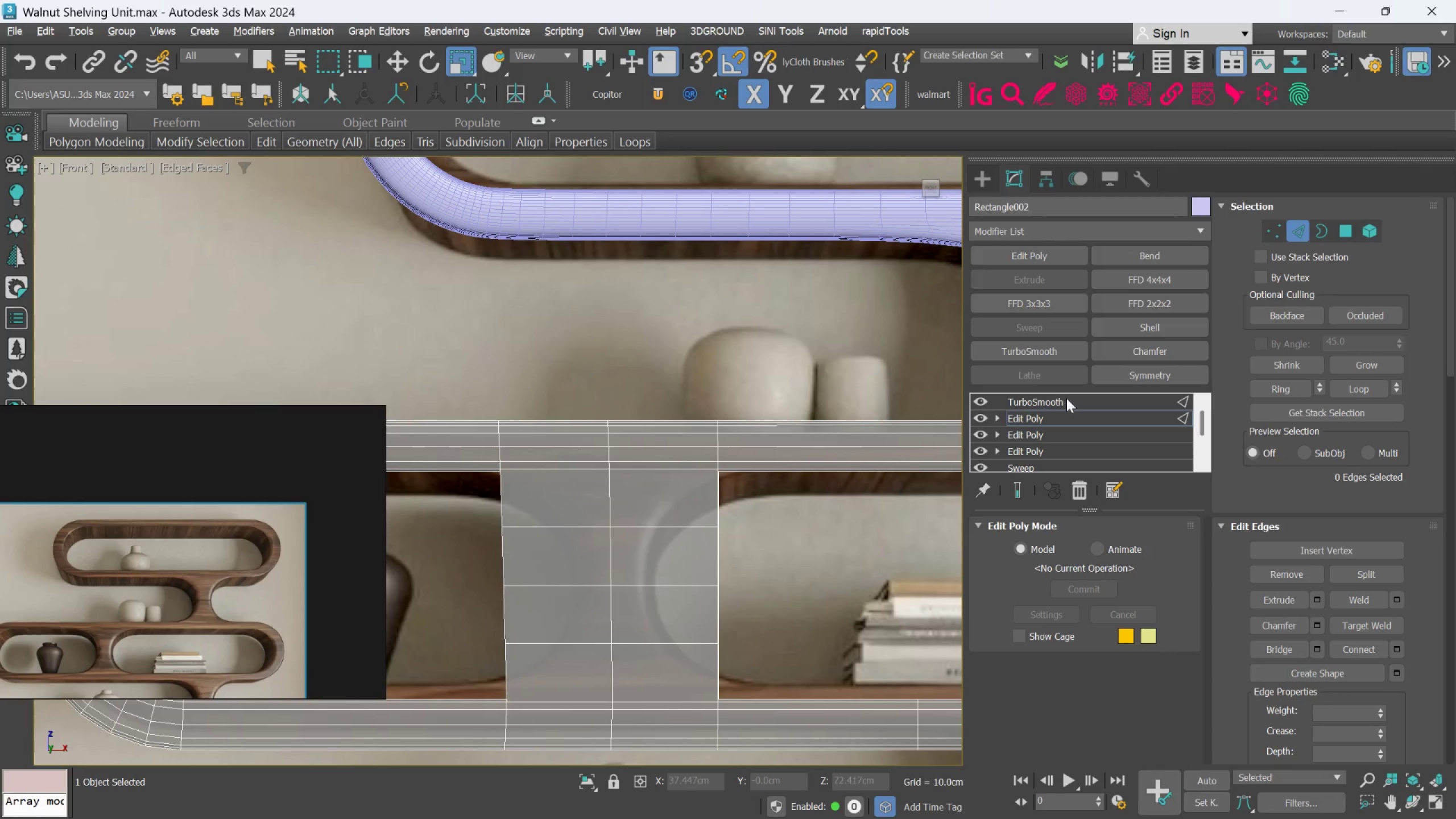 
left_click([1272, 233])
 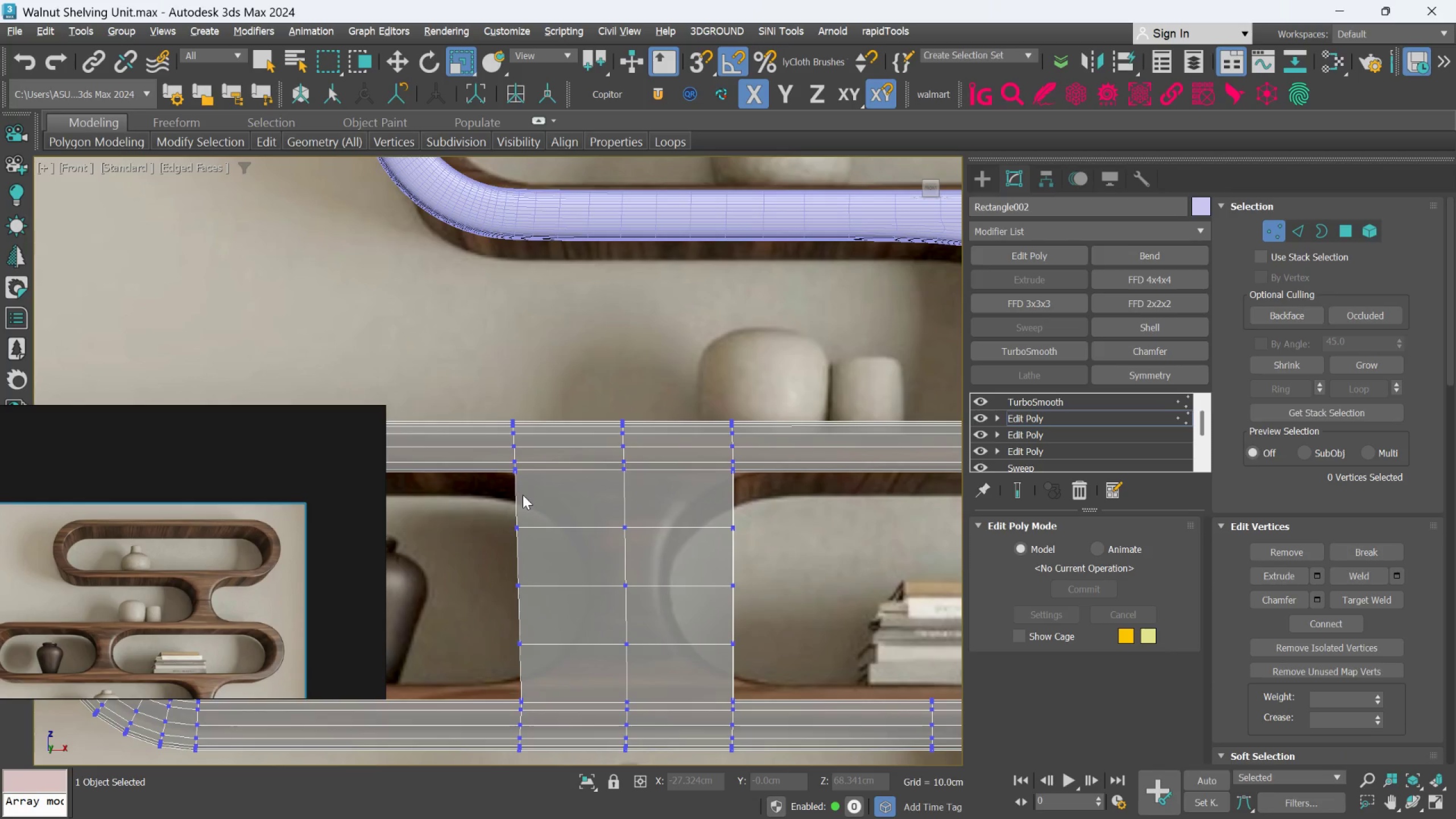 
scroll: coordinate [549, 501], scroll_direction: up, amount: 1.0
 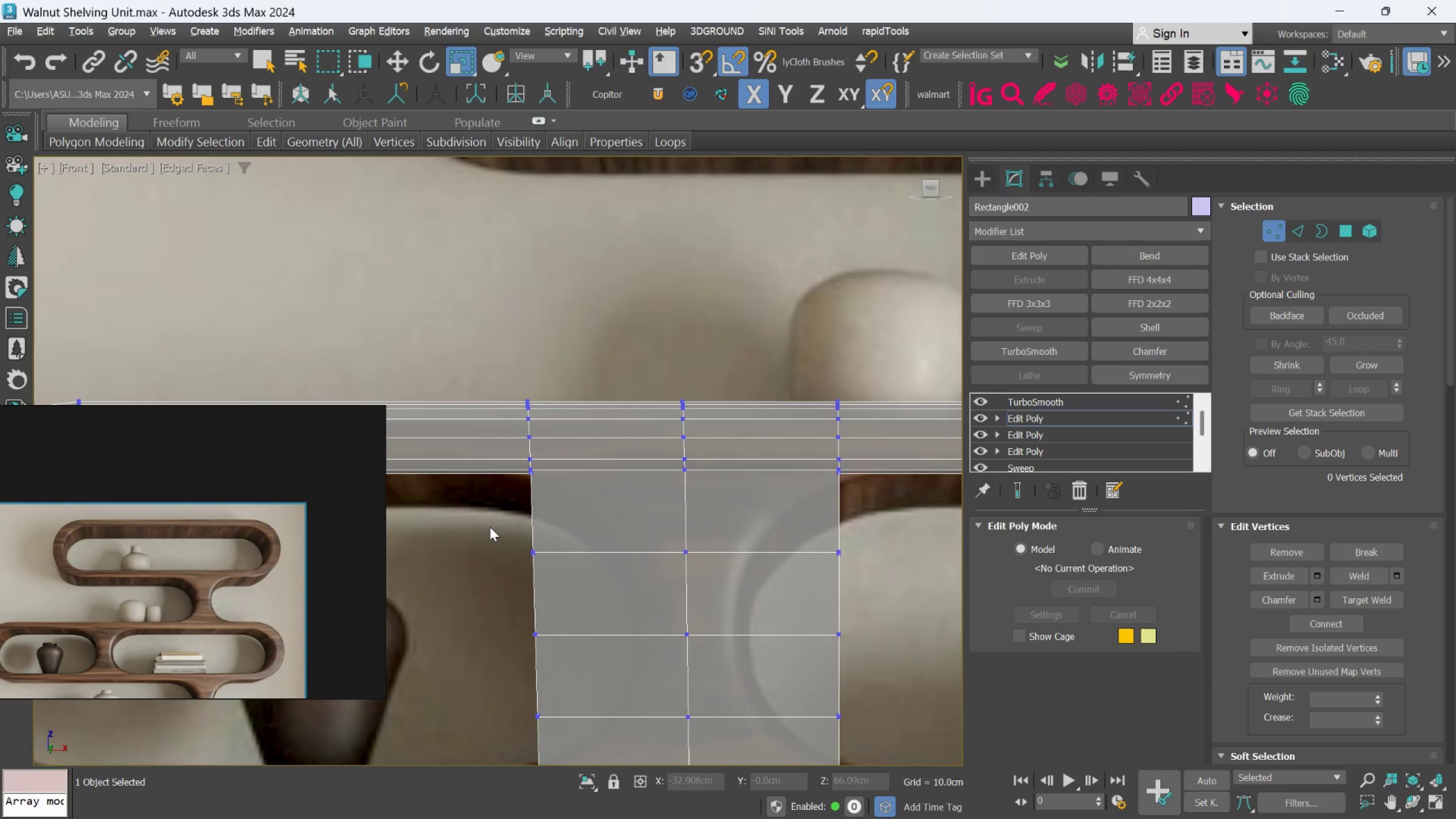 
hold_key(key=ControlLeft, duration=0.72)
left_click_drag(start_coordinate=[485, 524], to_coordinate=[563, 582])
 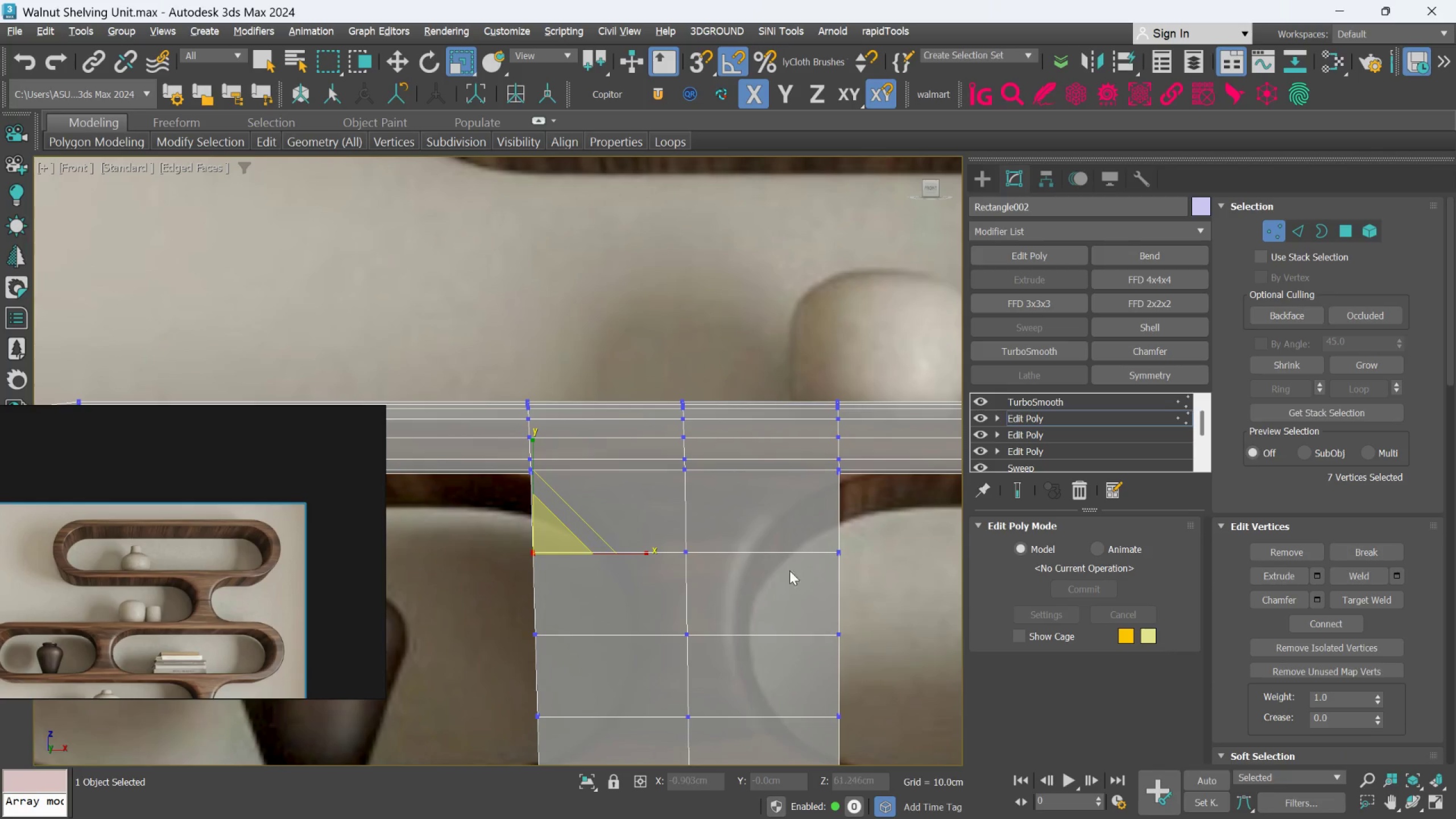 
hold_key(key=ControlLeft, duration=0.86)
left_click_drag(start_coordinate=[891, 532], to_coordinate=[813, 592])
 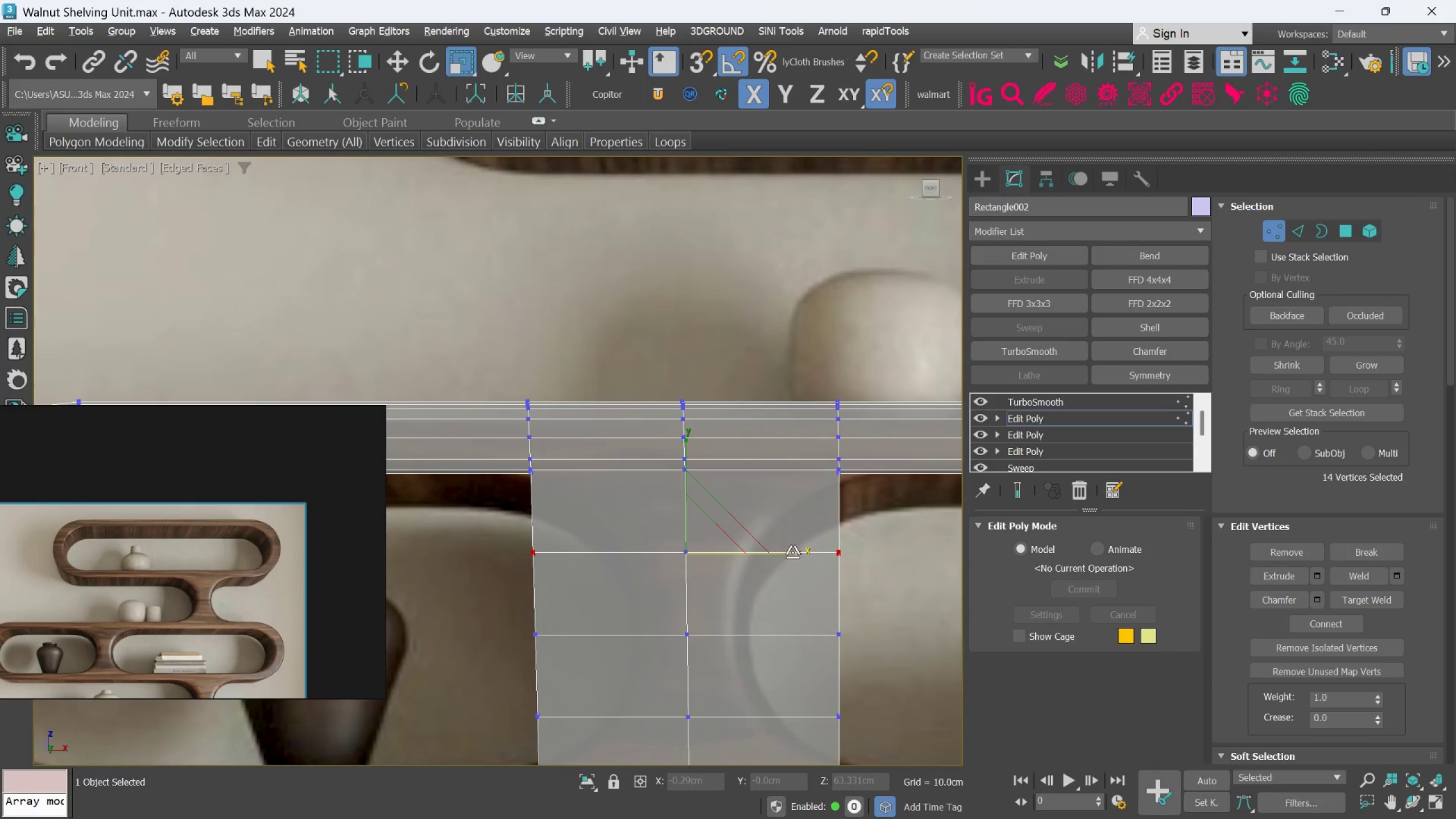 
left_click_drag(start_coordinate=[792, 552], to_coordinate=[783, 556])
 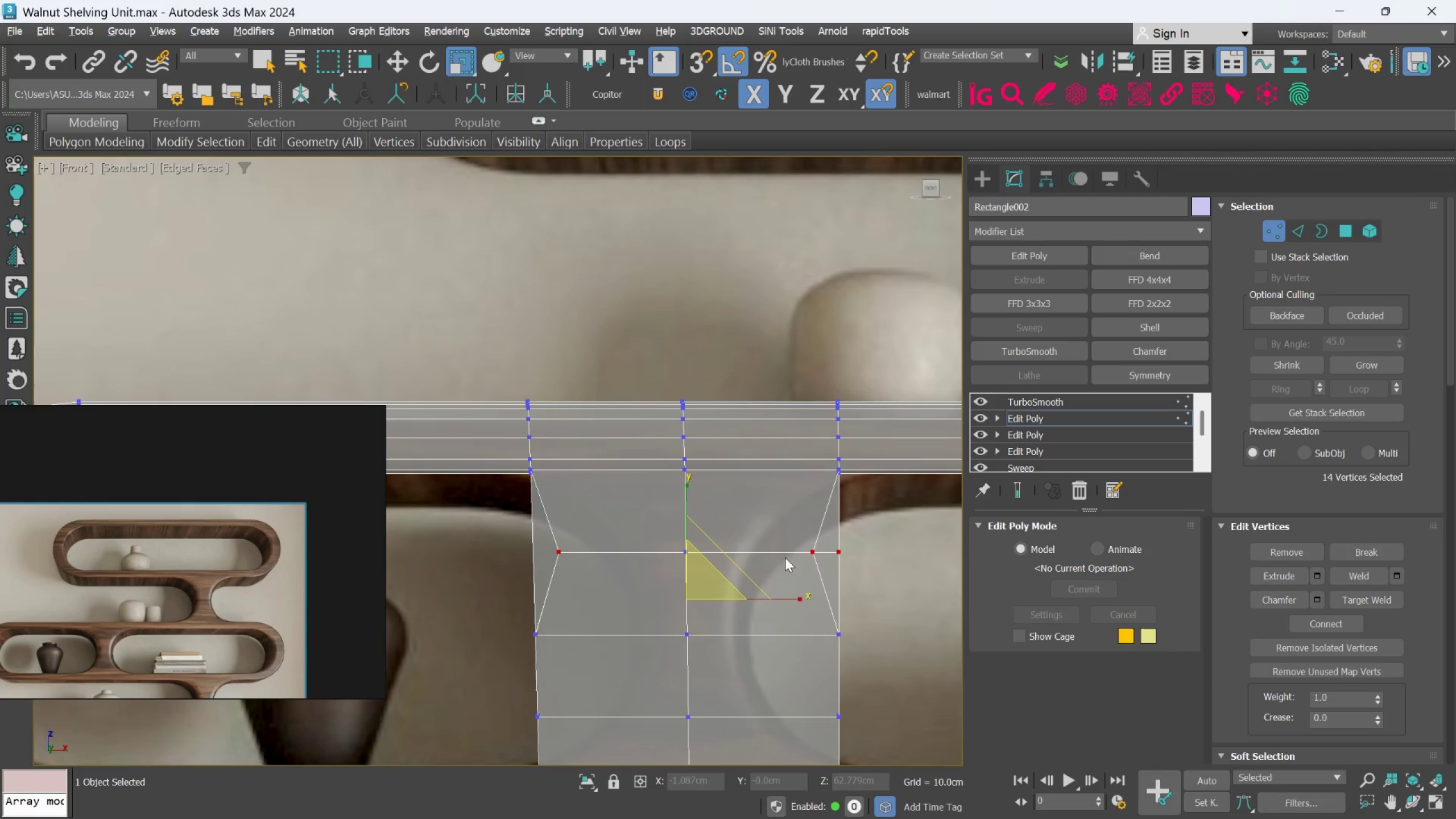 
key(Control+Z)
 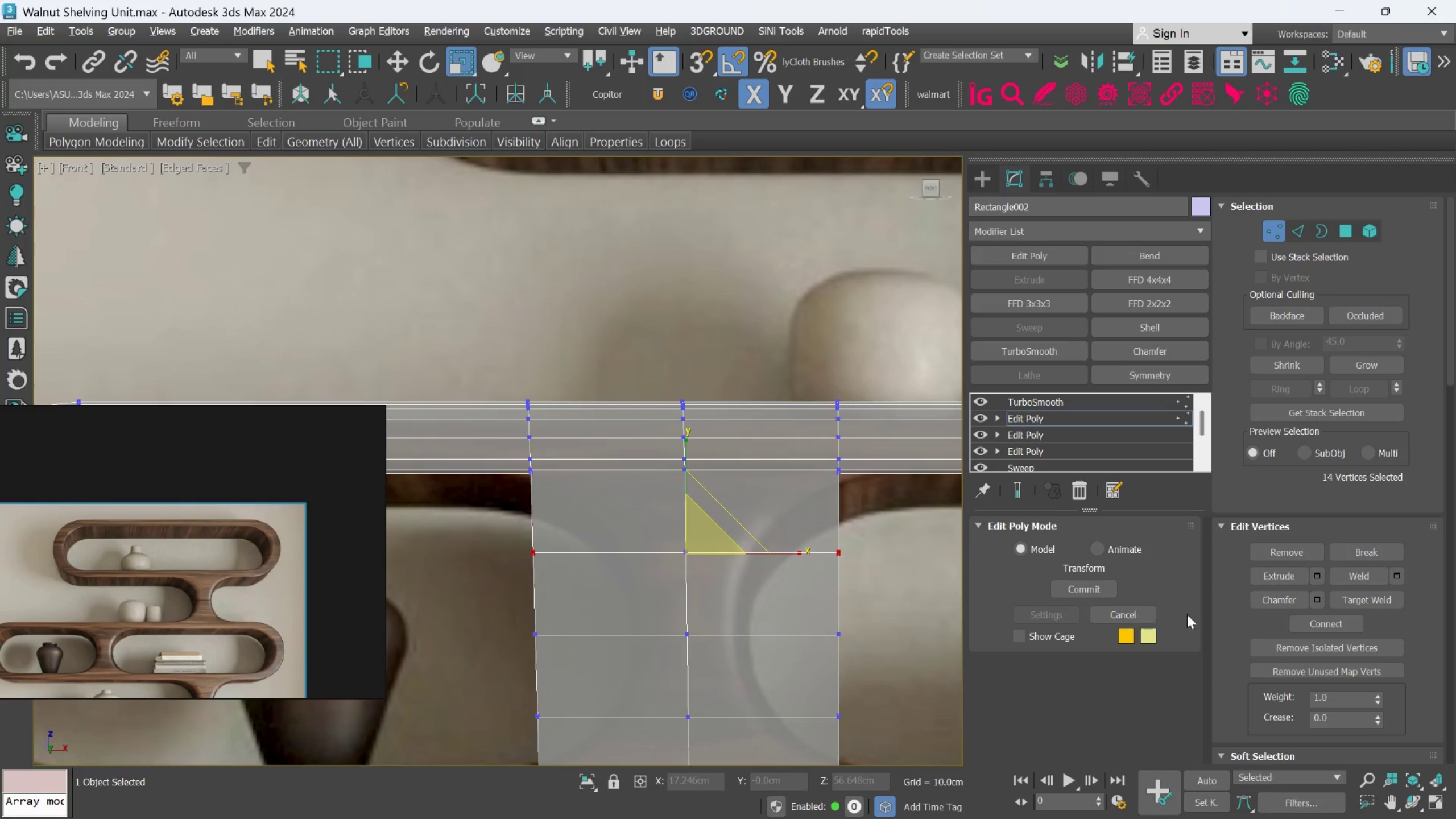 
middle_click([1310, 678])
 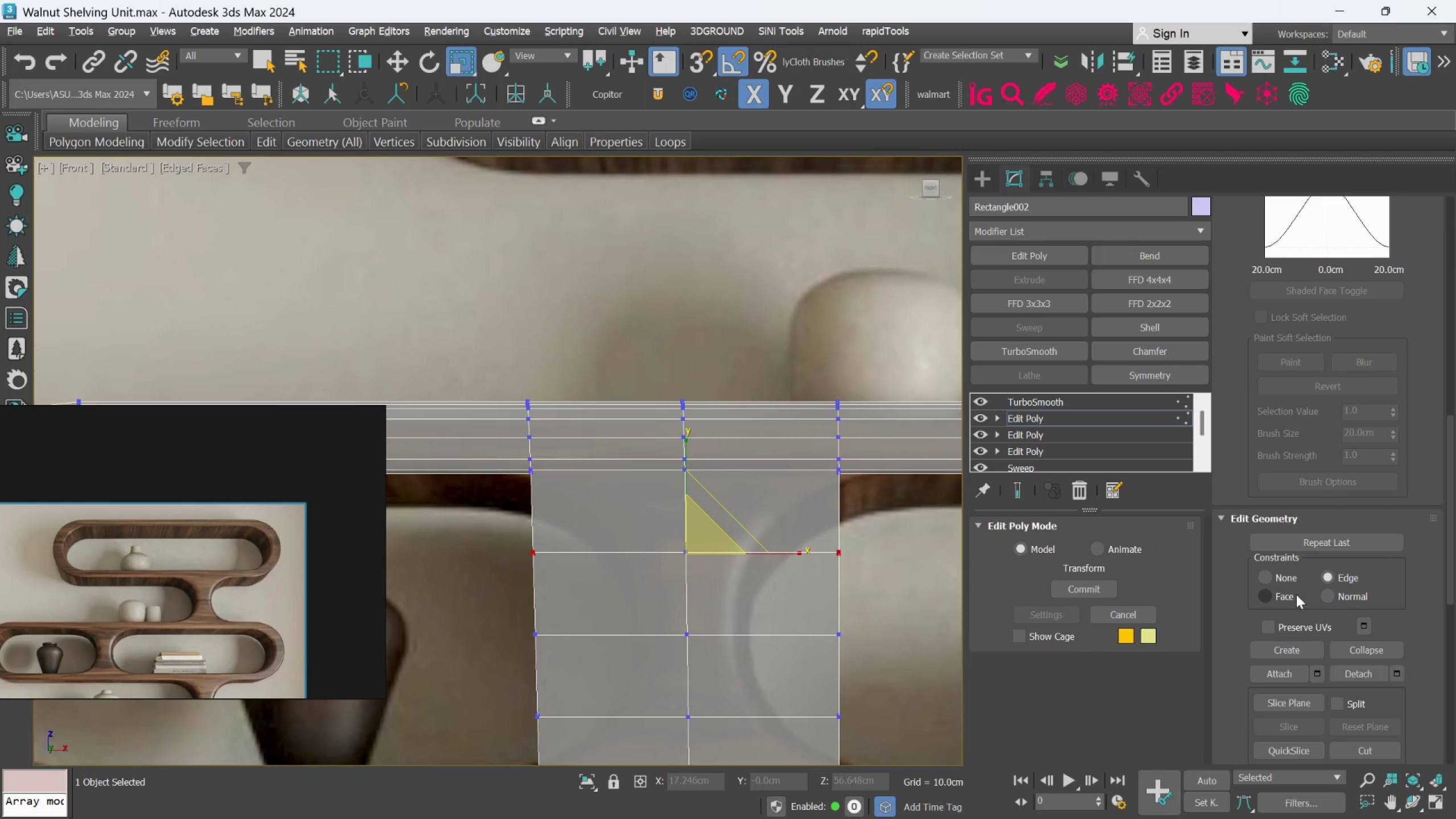 
scroll: coordinate [1312, 718], scroll_direction: down, amount: 52.0
 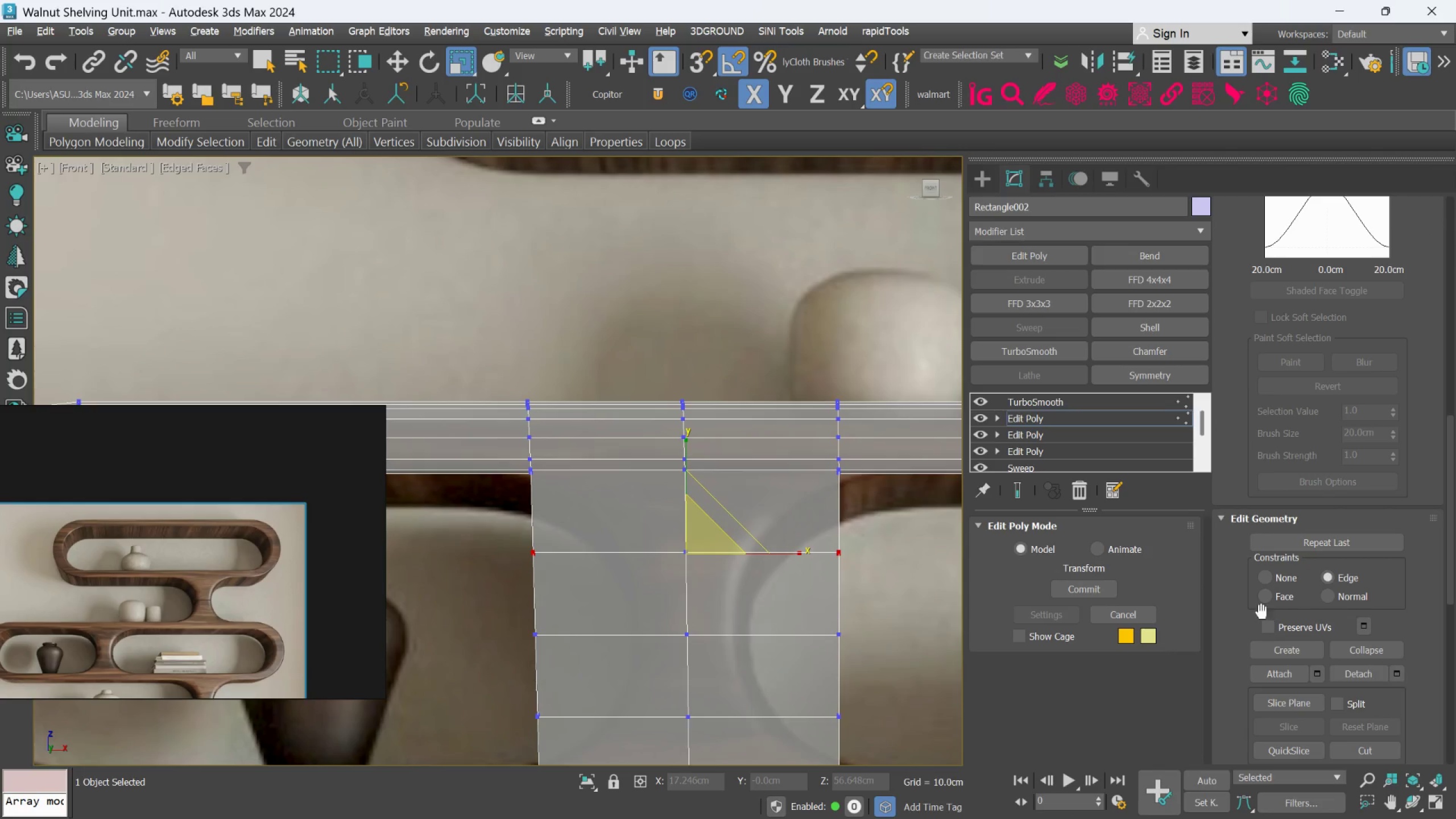 
left_click([1260, 579])
 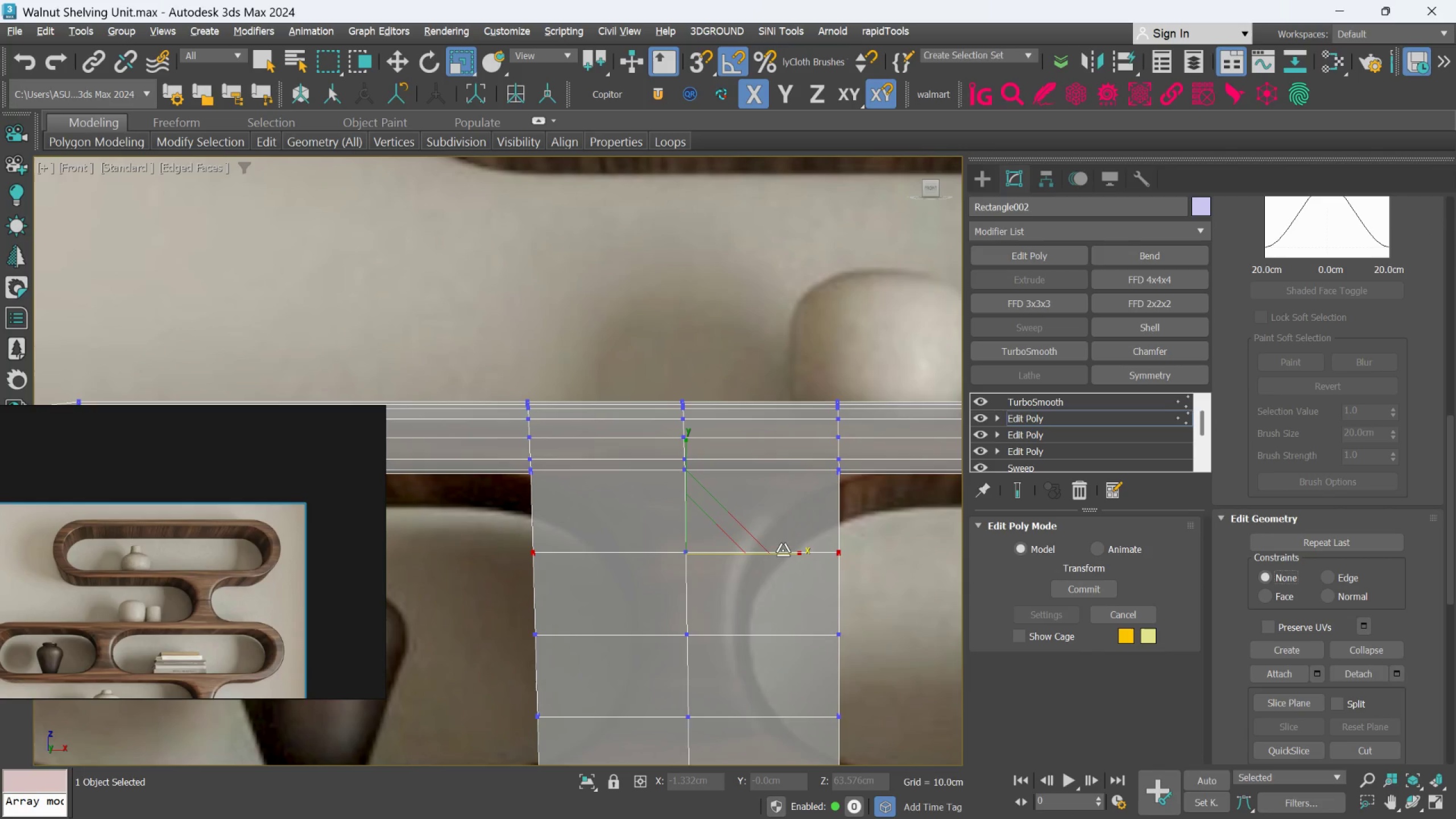 
scroll: coordinate [782, 569], scroll_direction: down, amount: 2.0
 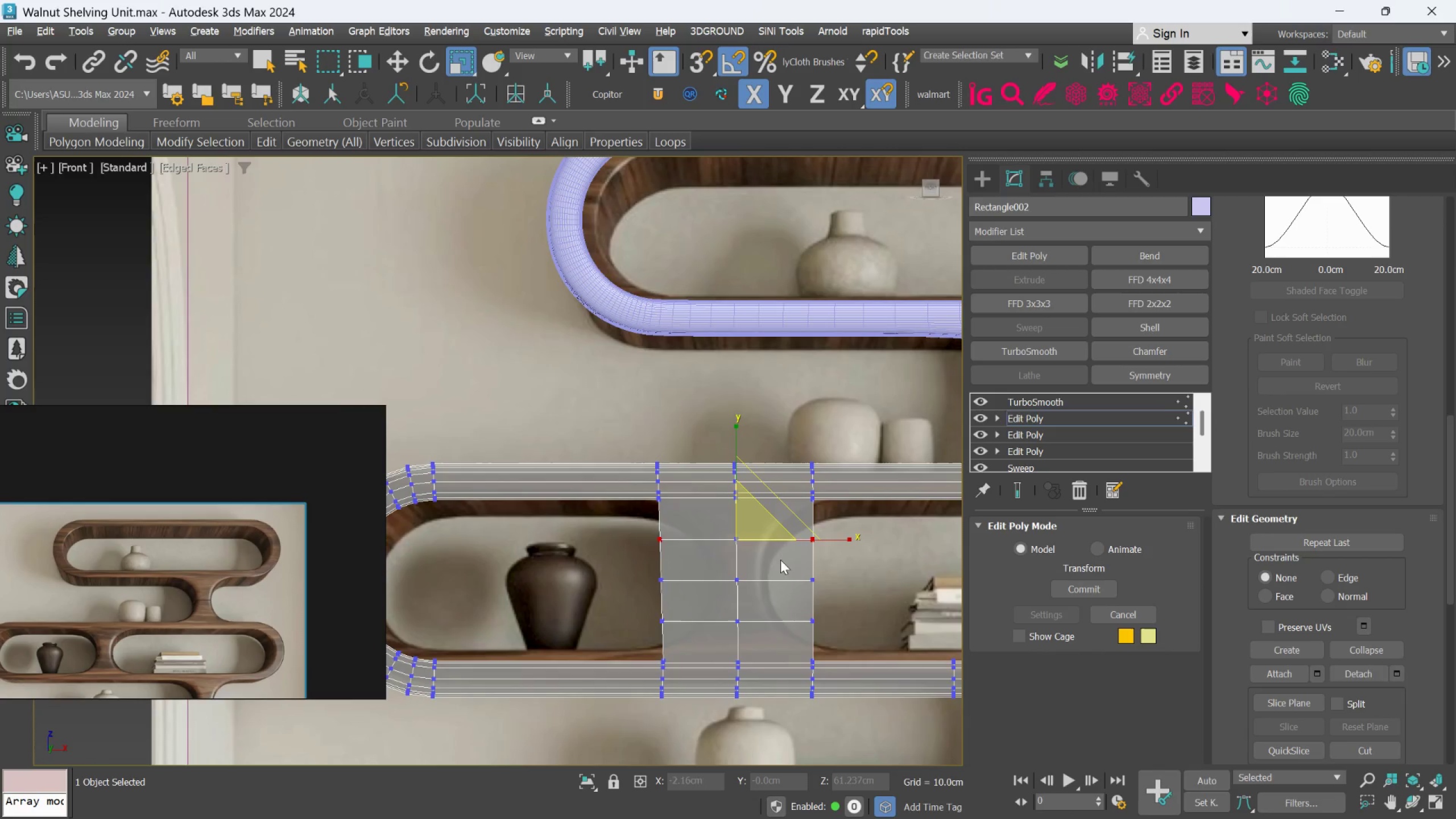 
hold_key(key=ControlLeft, duration=2.06)
 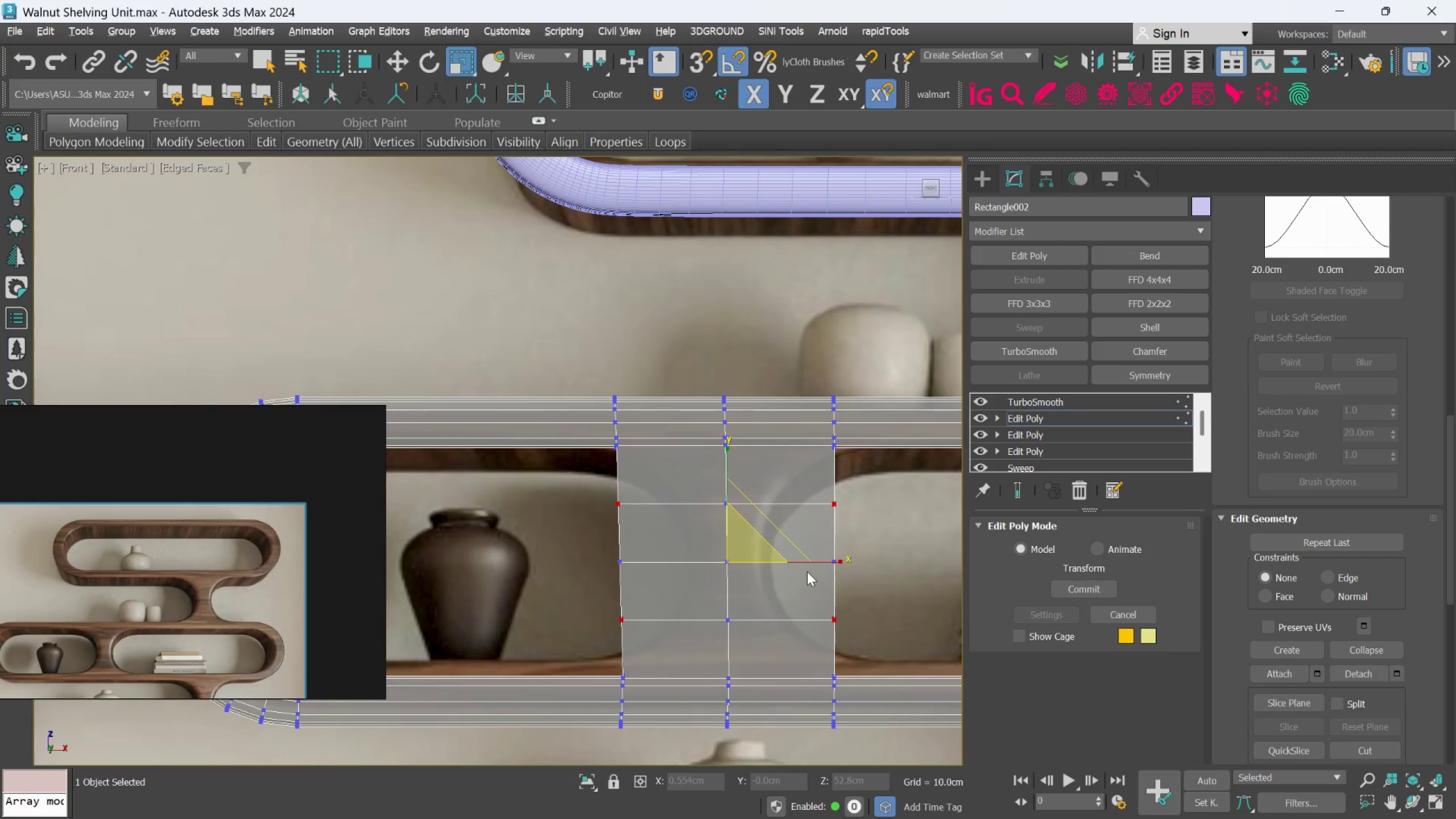 
scroll: coordinate [760, 624], scroll_direction: up, amount: 1.0
 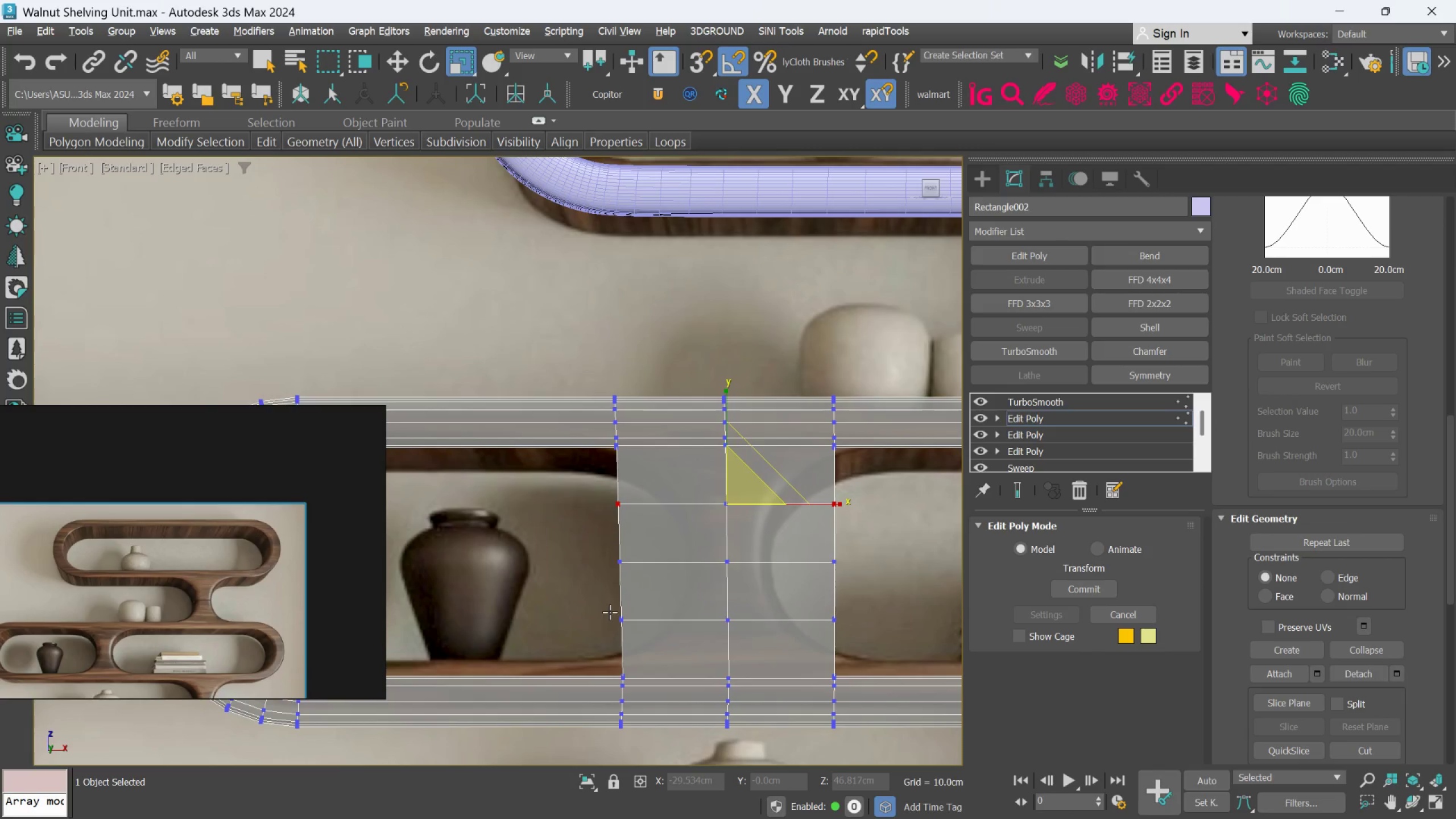 
left_click_drag(start_coordinate=[596, 607], to_coordinate=[651, 650])
 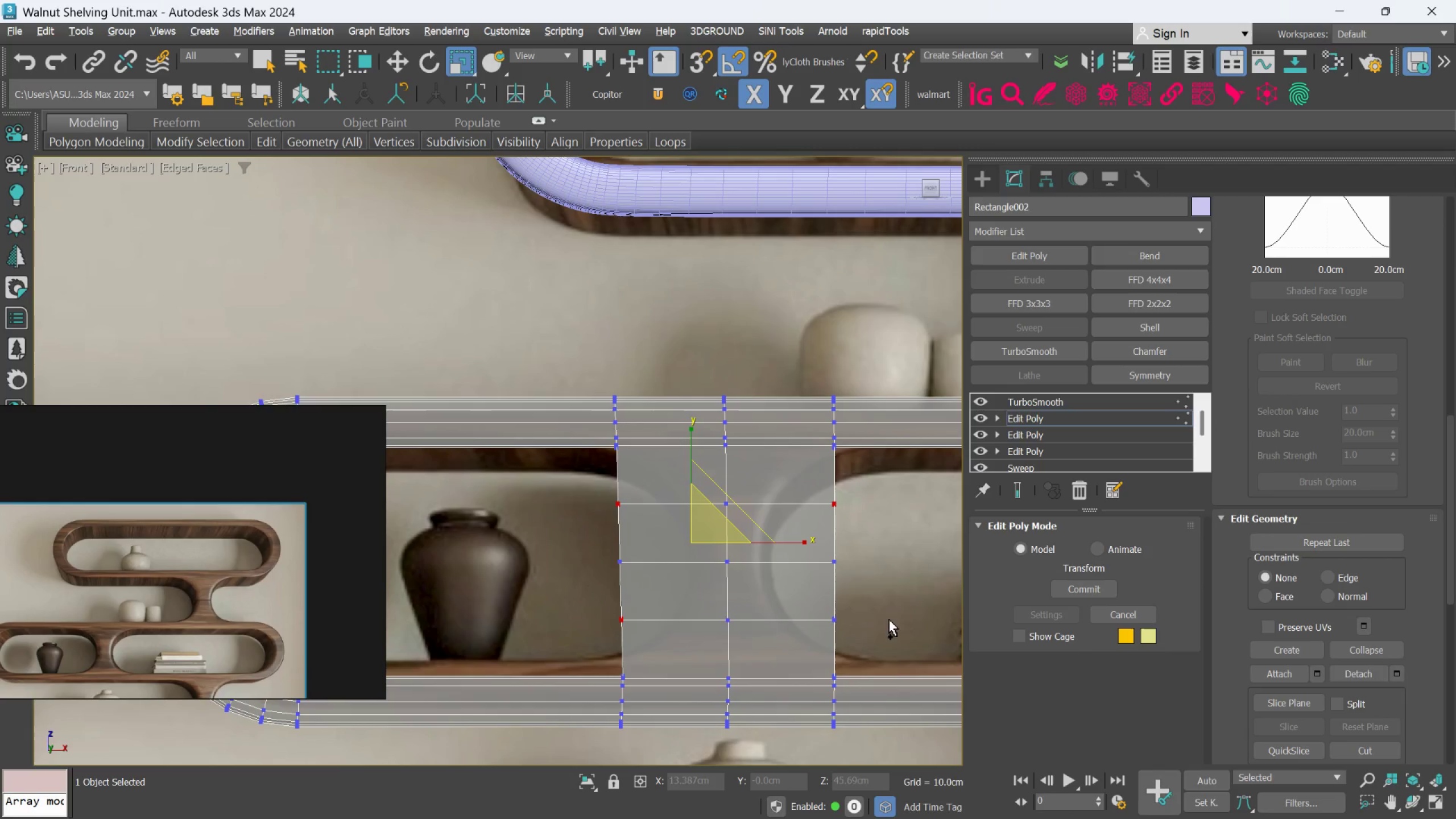 
left_click_drag(start_coordinate=[868, 609], to_coordinate=[814, 646])
 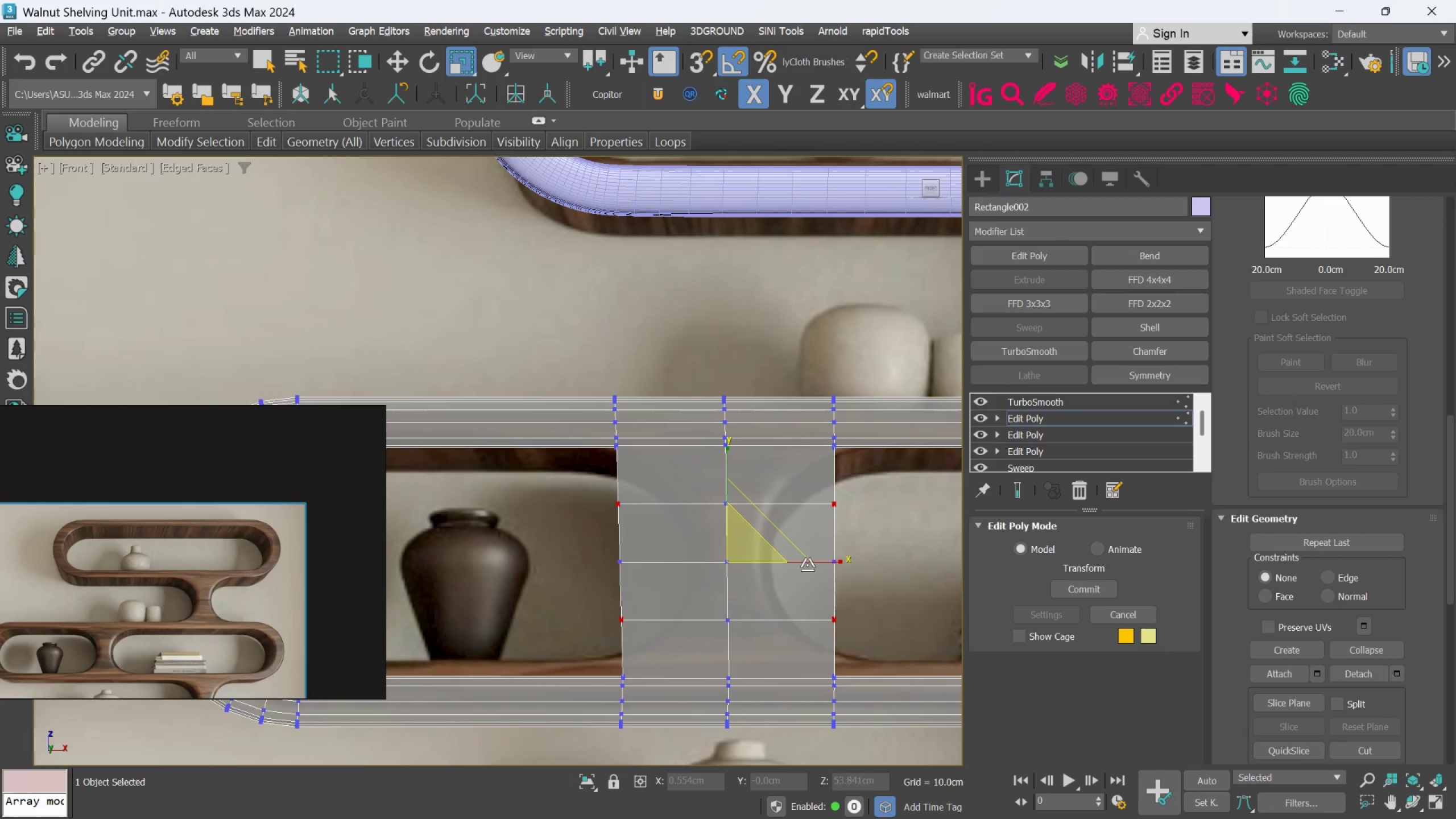 
left_click_drag(start_coordinate=[807, 560], to_coordinate=[798, 562])
 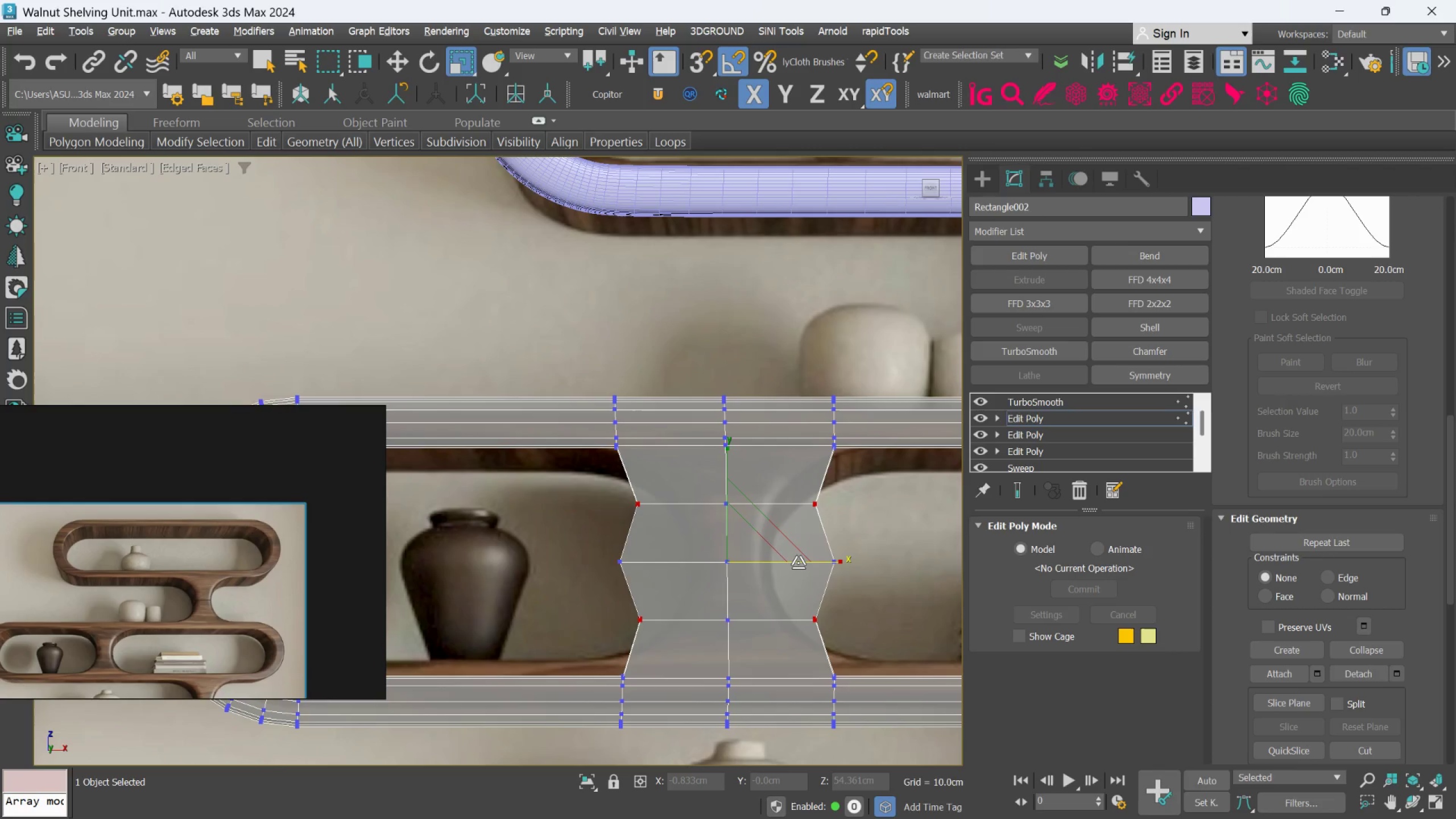 
key(Control+Z)
 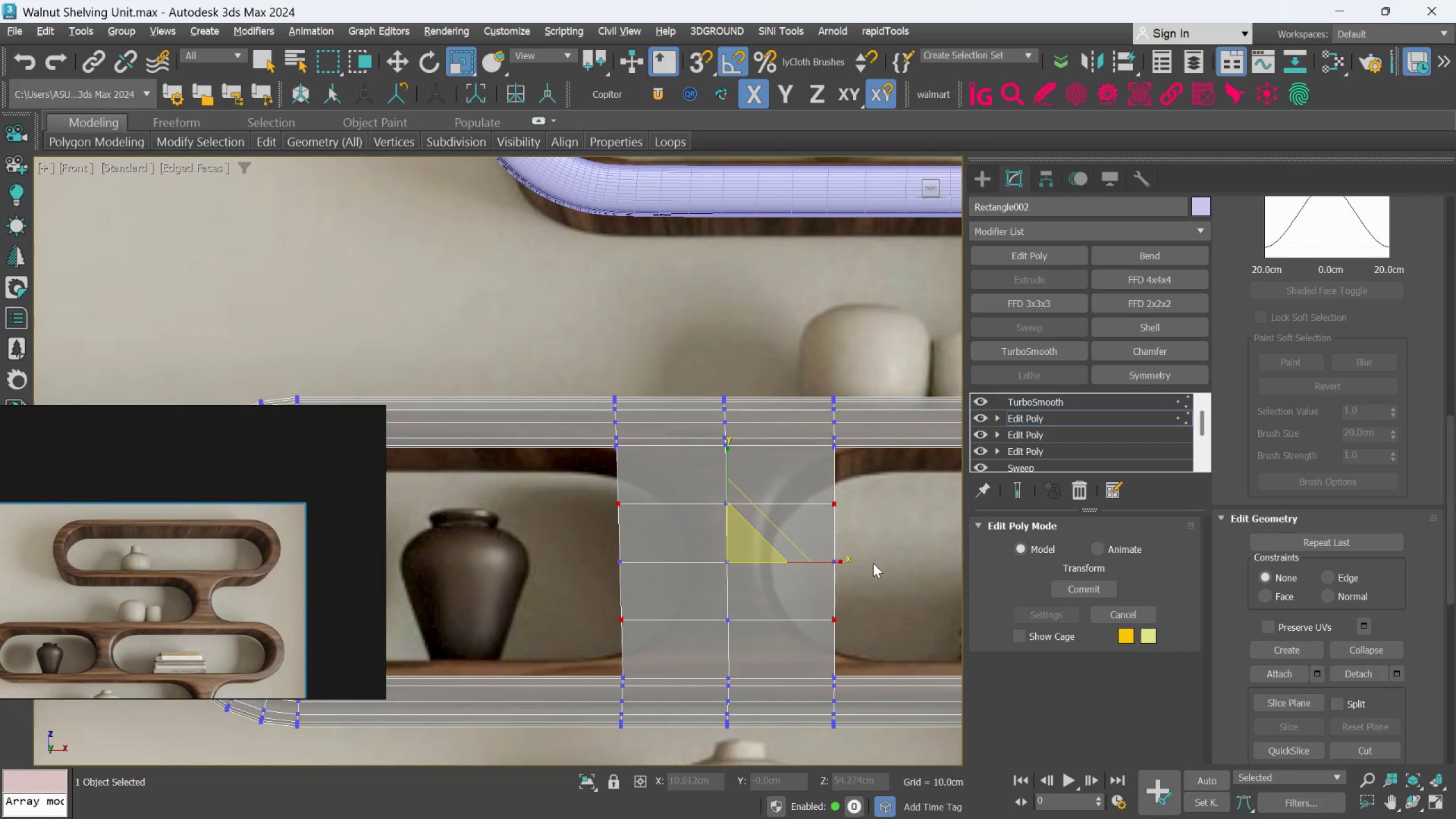 
key(Control+ControlLeft)
 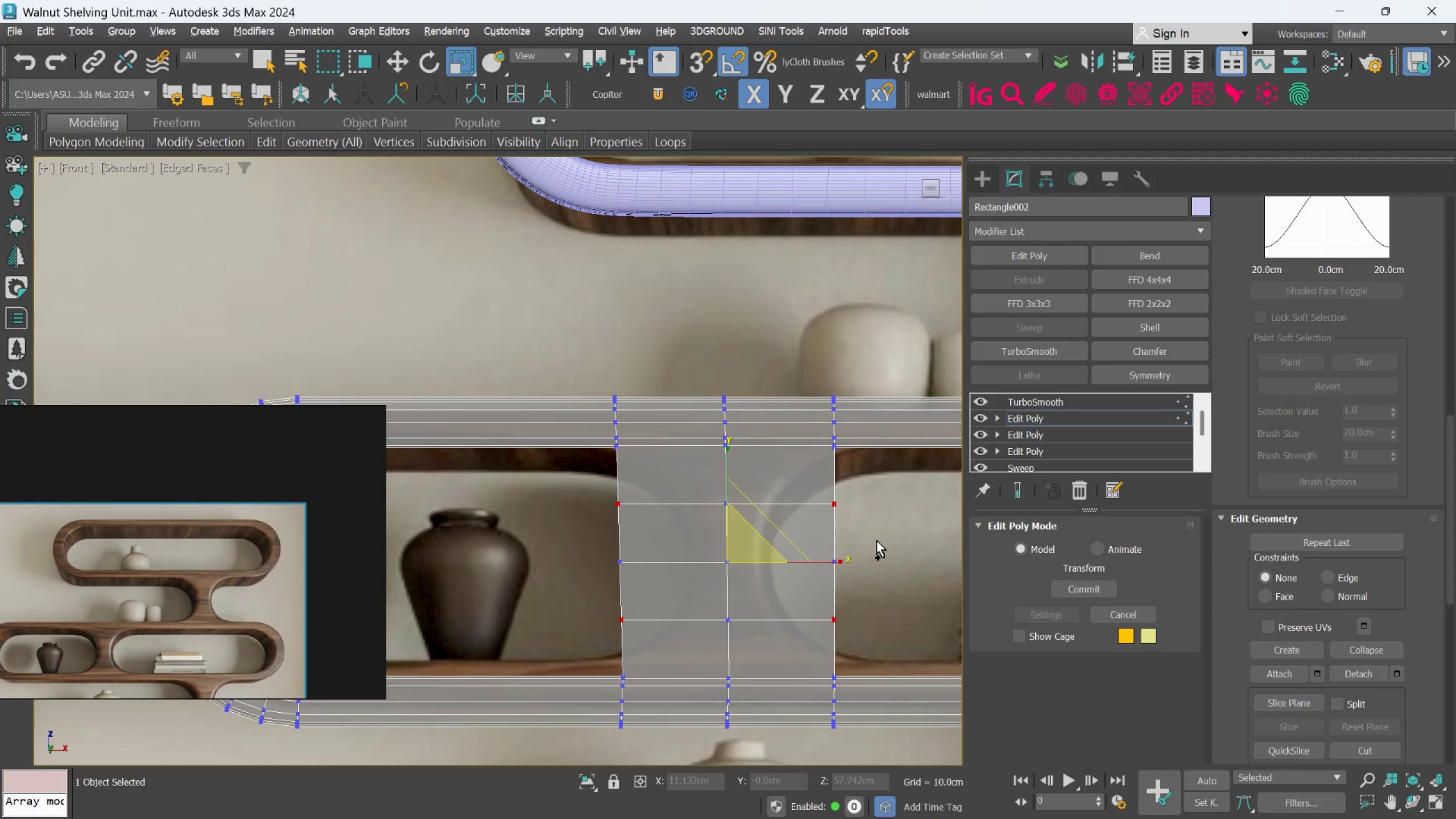 
hold_key(key=ControlLeft, duration=1.64)
left_click_drag(start_coordinate=[875, 537], to_coordinate=[818, 564])
 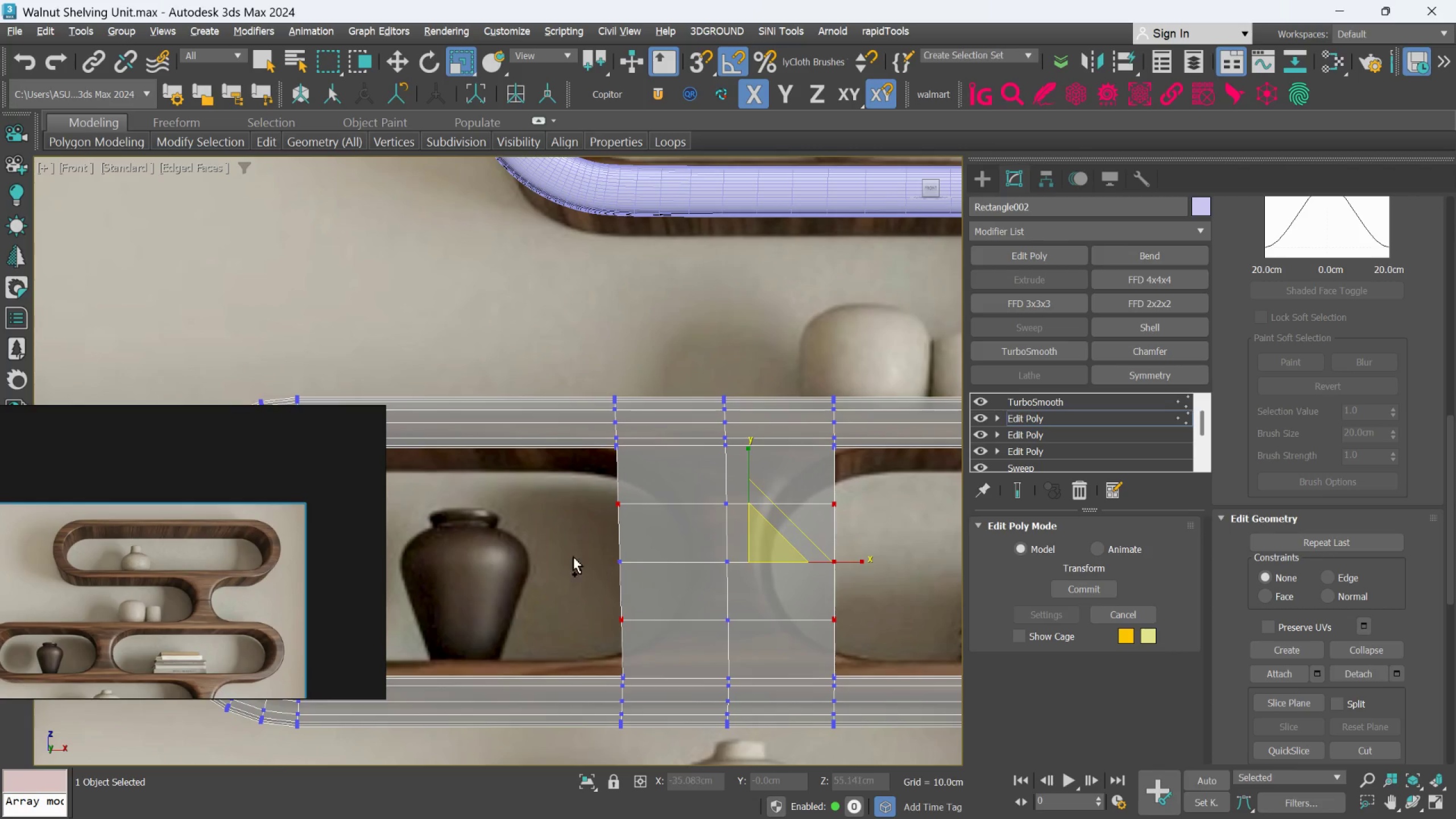 
left_click_drag(start_coordinate=[578, 547], to_coordinate=[649, 582])
 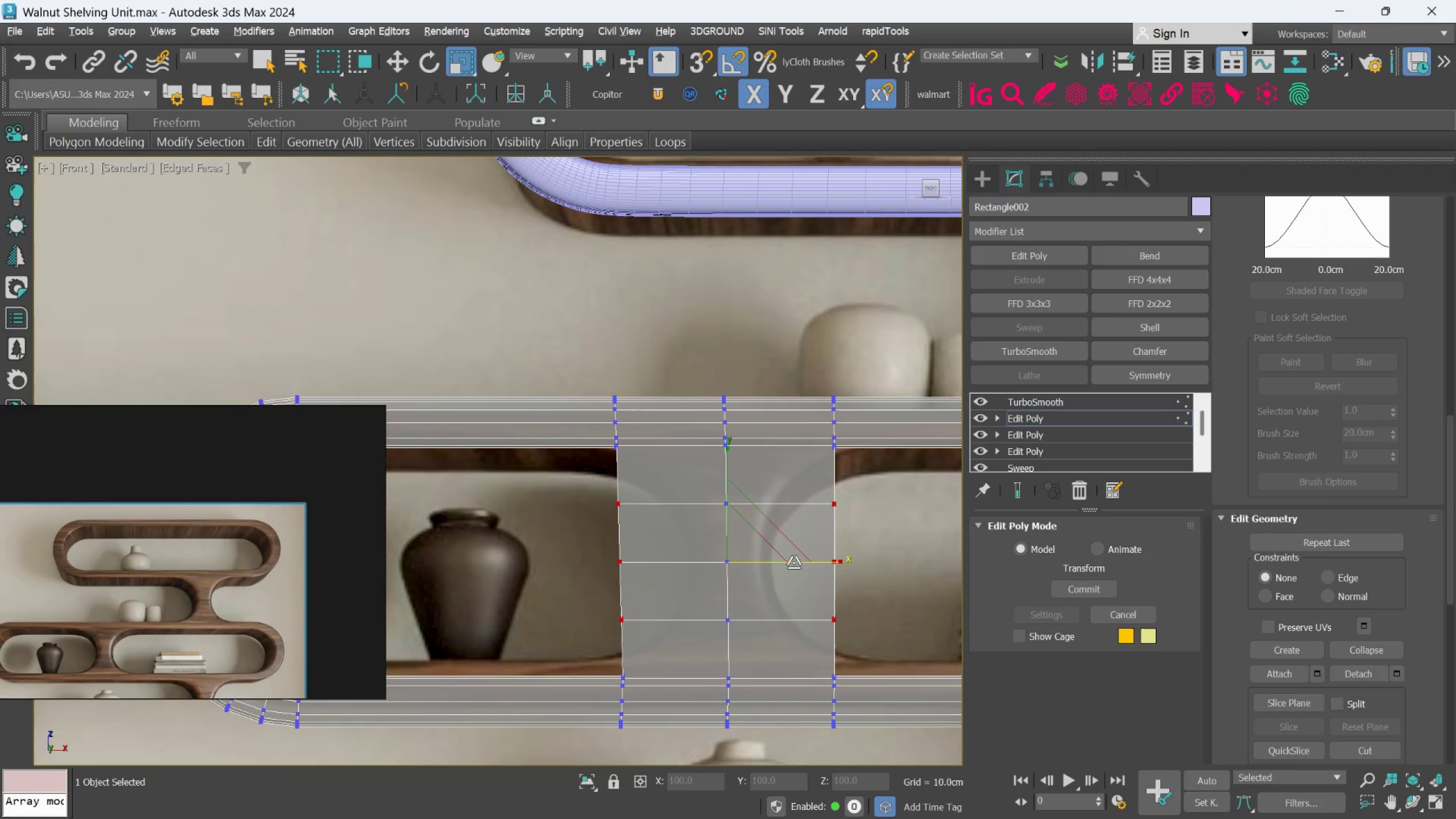 
left_click_drag(start_coordinate=[798, 560], to_coordinate=[735, 586])
 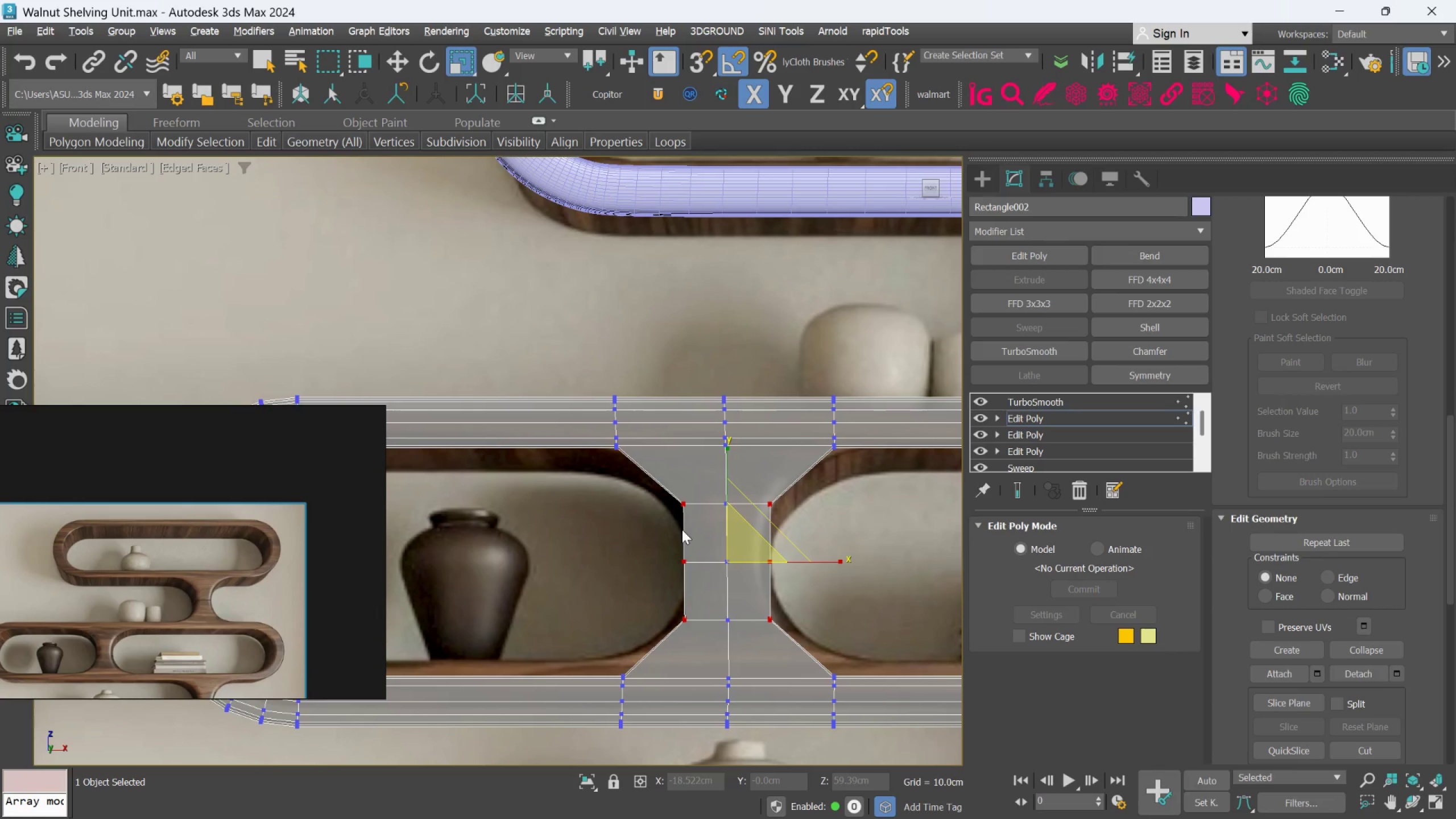 
hold_key(key=AltLeft, duration=1.31)
left_click_drag(start_coordinate=[614, 508], to_coordinate=[704, 486])
 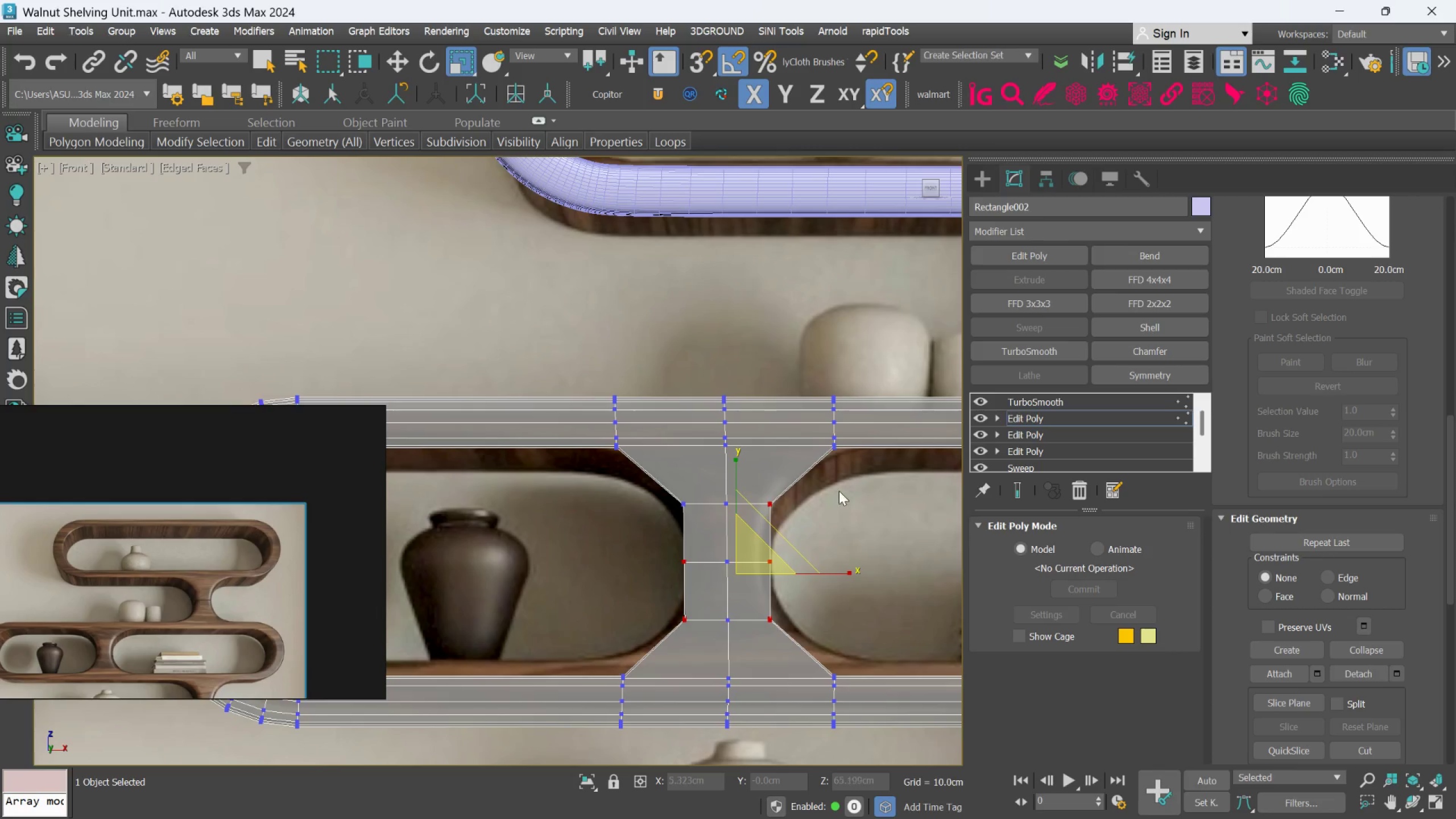 
key(Alt+AltLeft)
 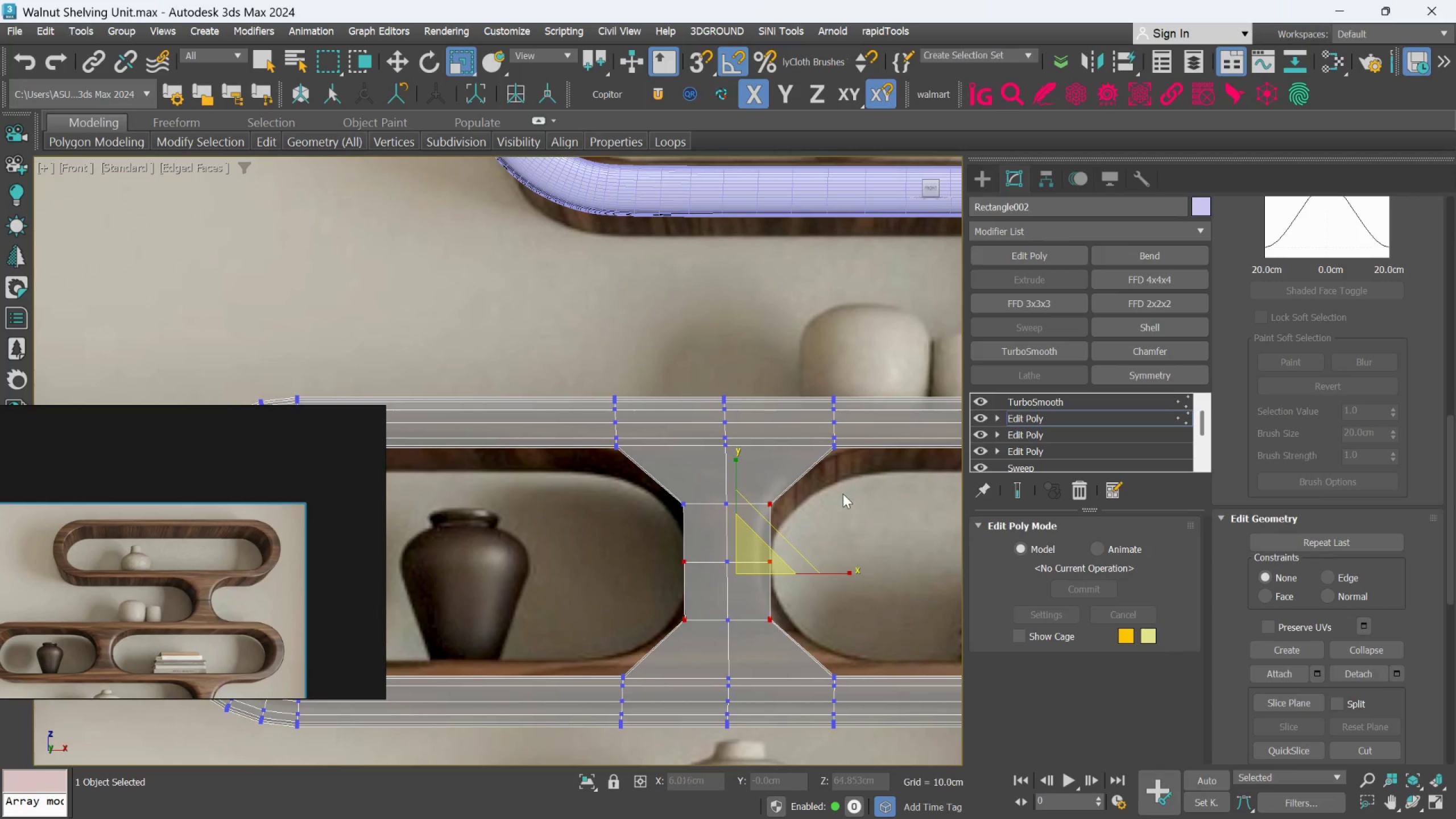 
key(Control+Z)
 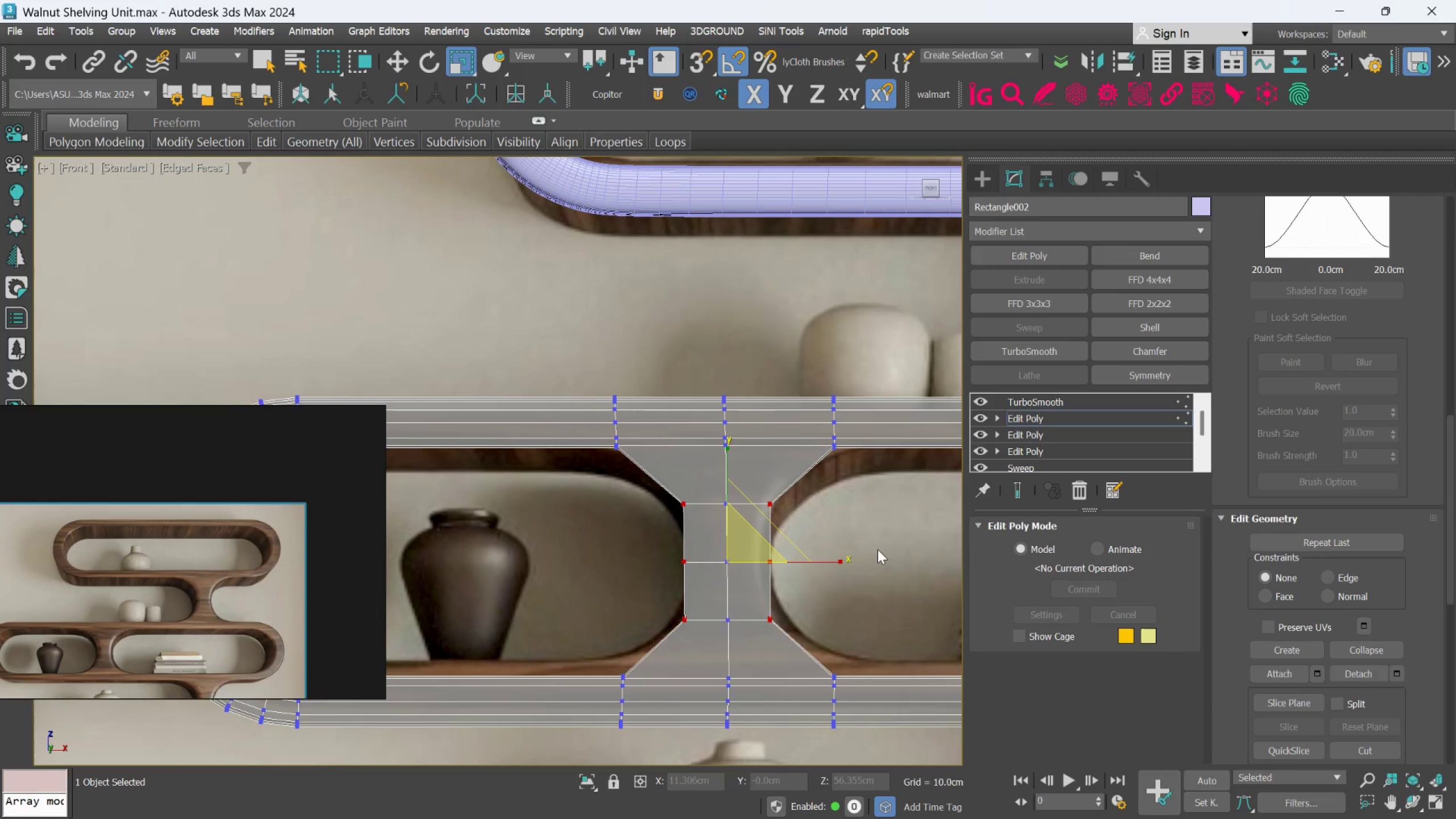 
hold_key(key=AltLeft, duration=1.0)
left_click_drag(start_coordinate=[876, 548], to_coordinate=[620, 580])
 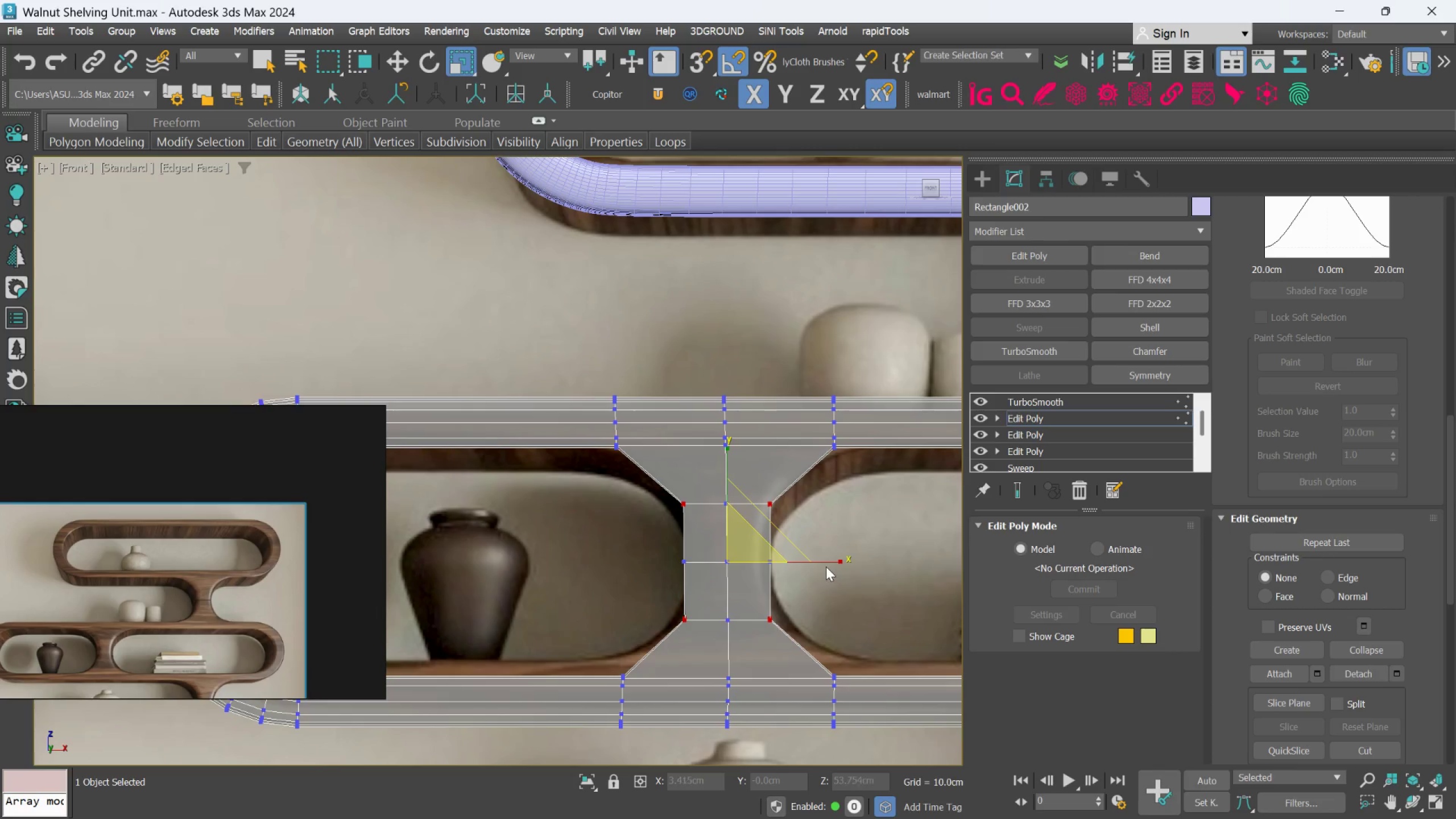 
left_click_drag(start_coordinate=[822, 561], to_coordinate=[841, 568])
 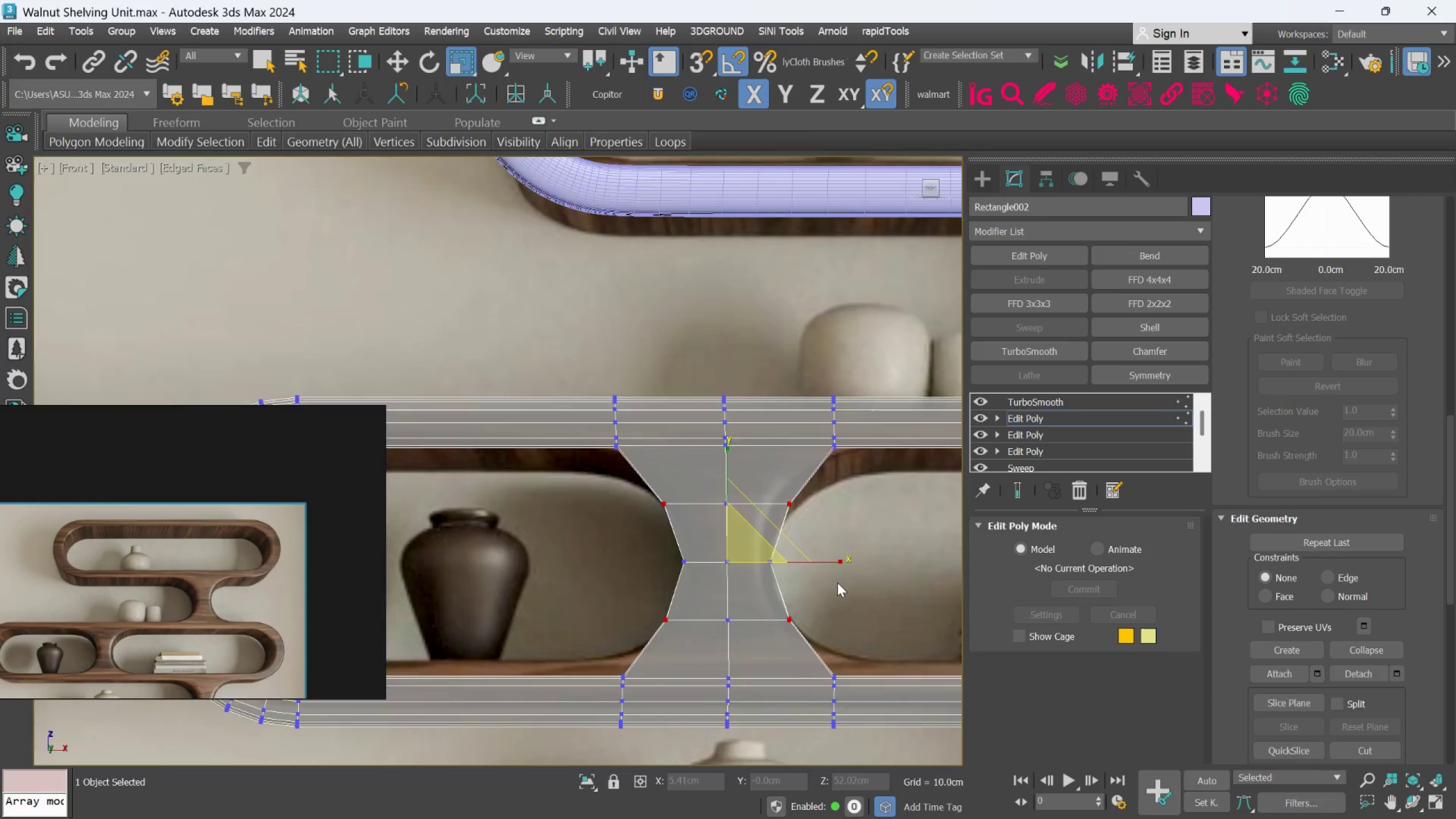 
scroll: coordinate [837, 588], scroll_direction: down, amount: 2.0
 